 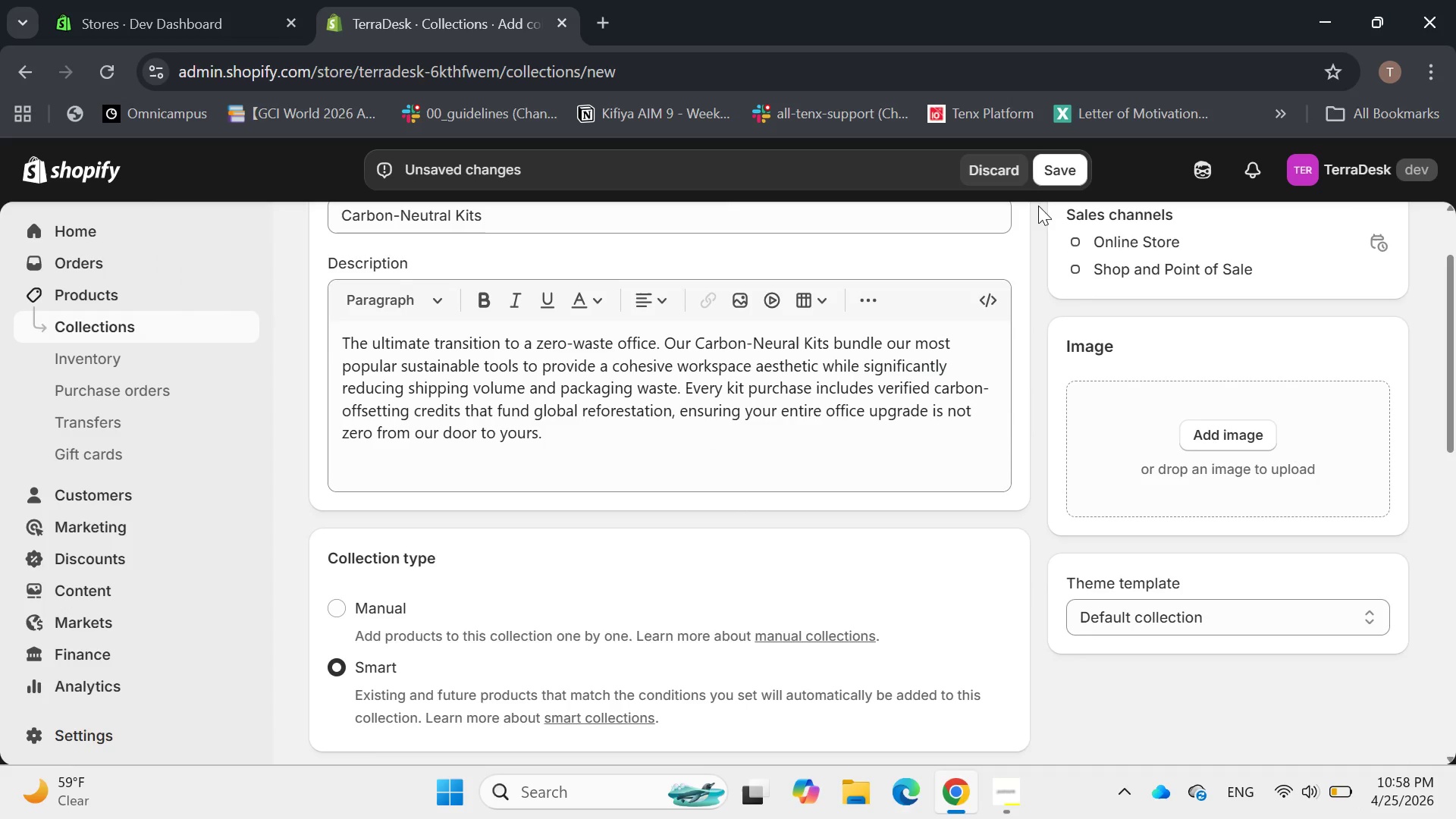 
left_click([1053, 179])
 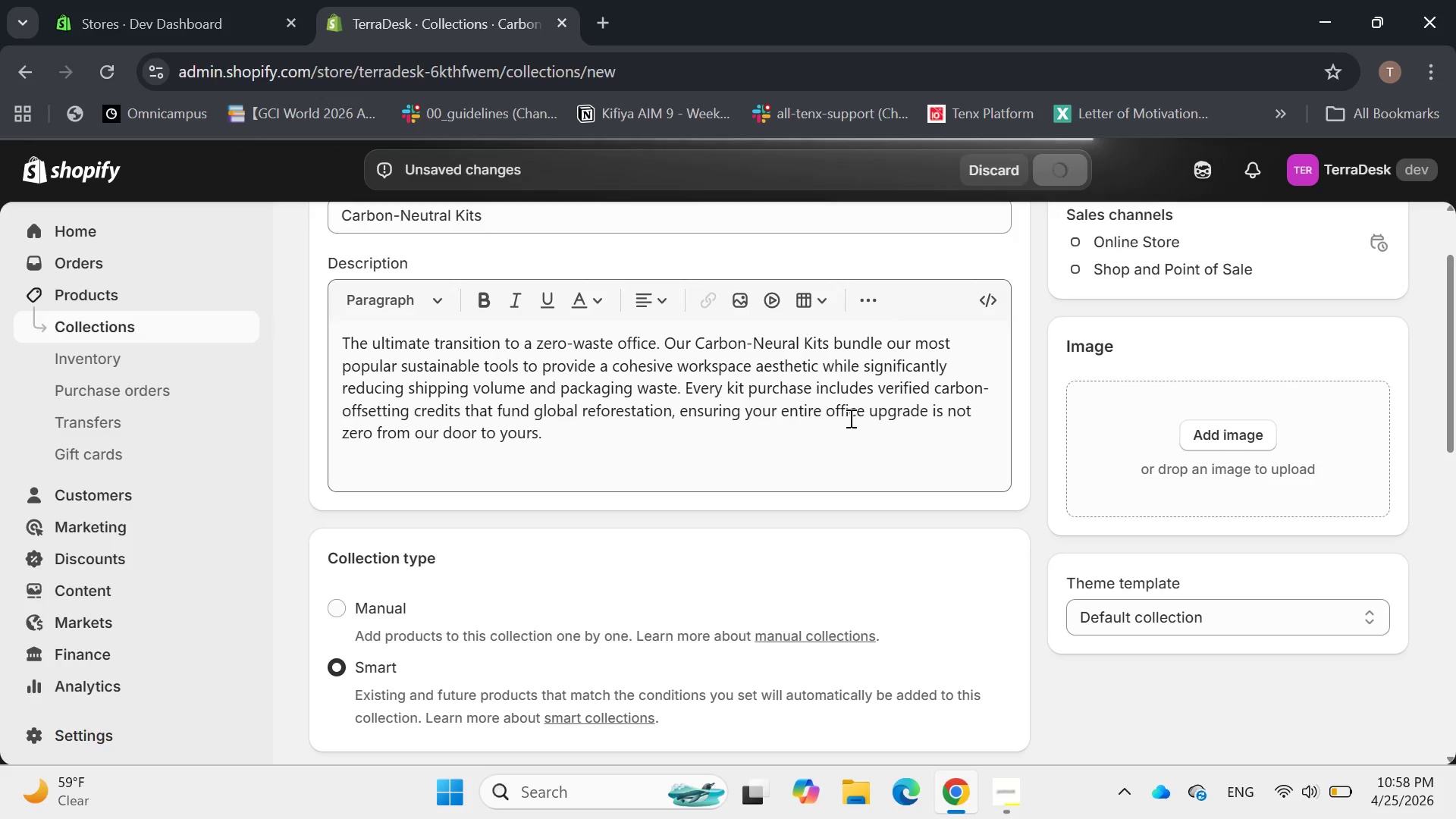 
wait(14.2)
 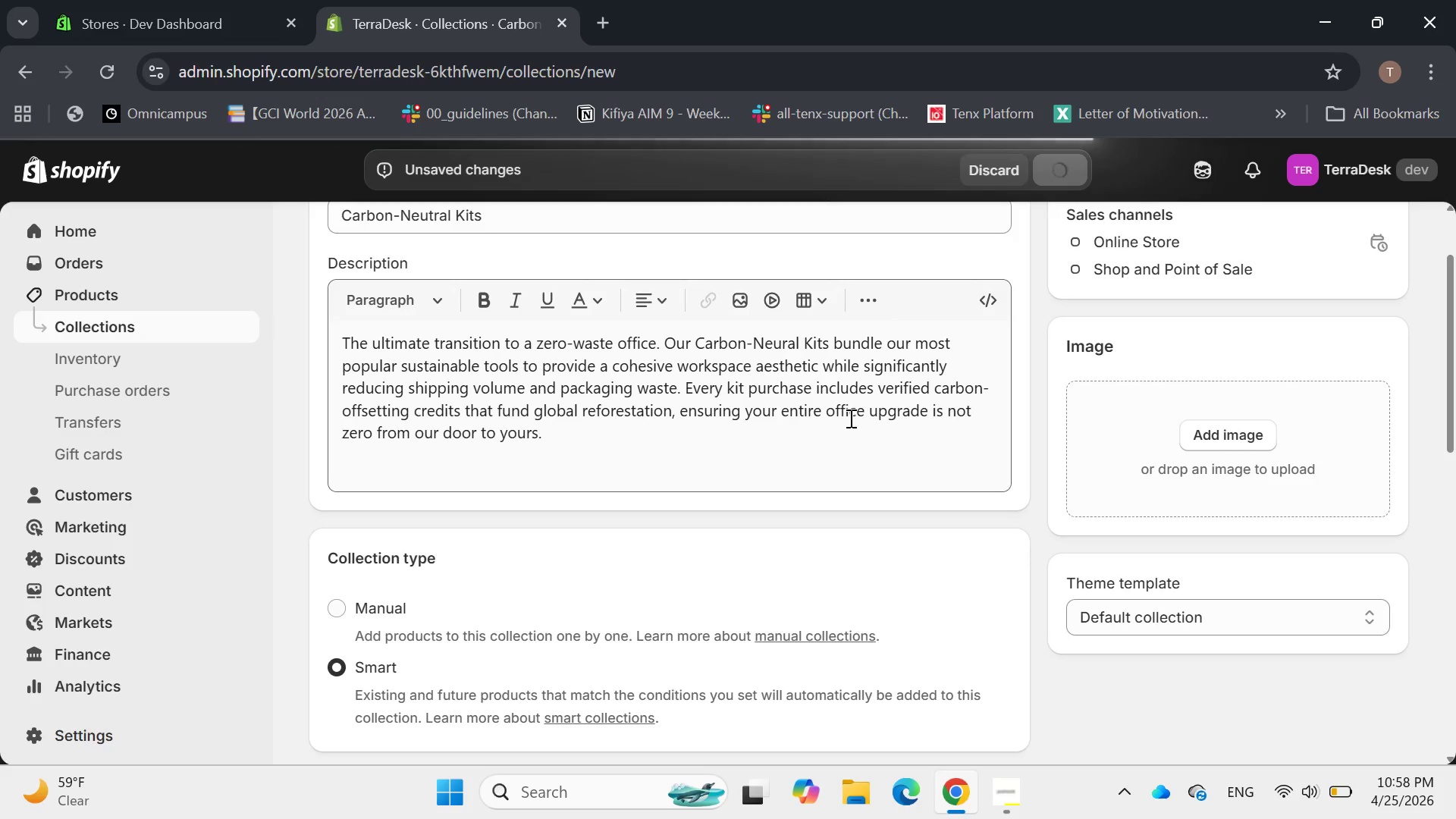 
scroll: coordinate [155, 635], scroll_direction: down, amount: 2.0
 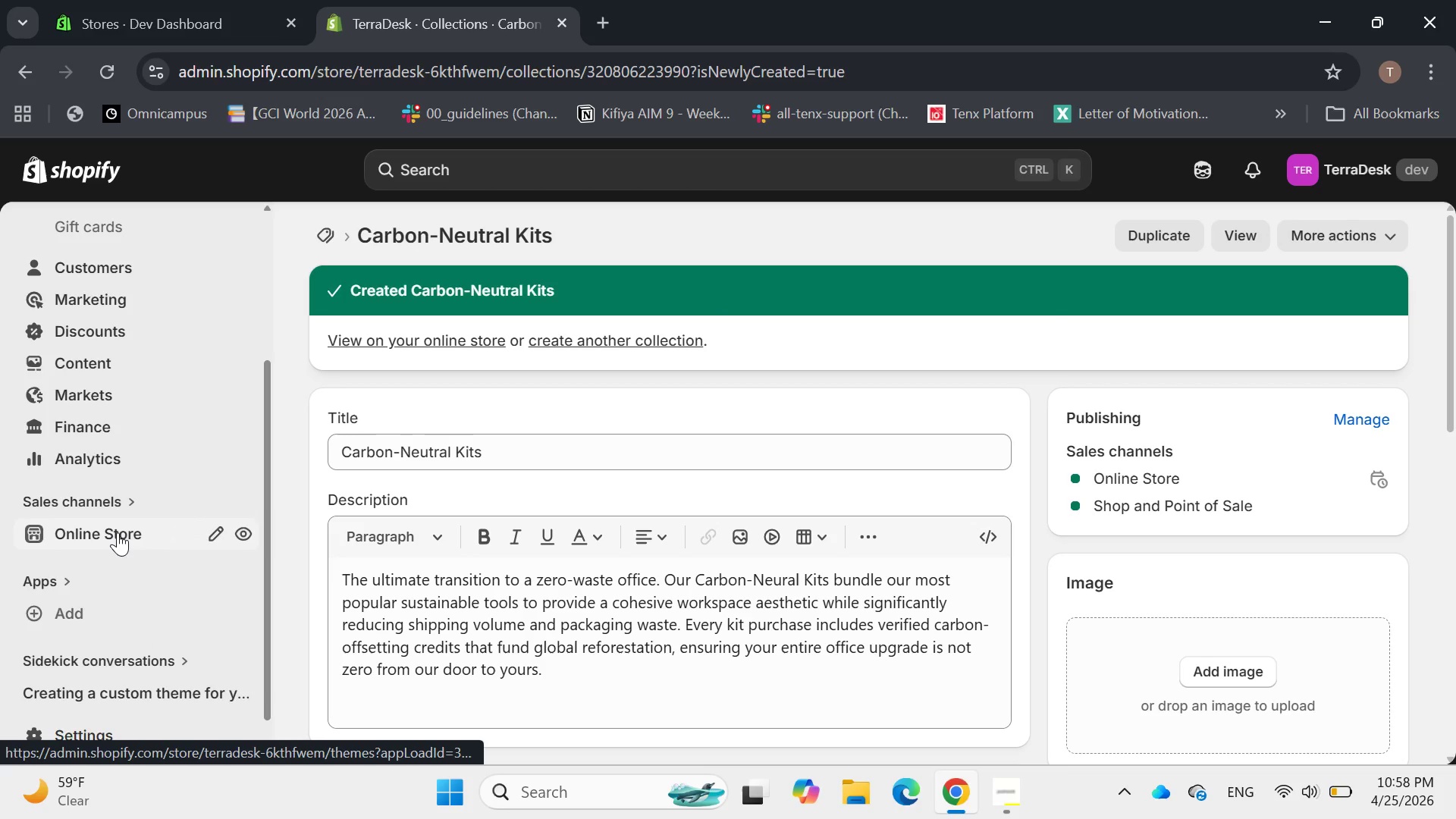 
left_click([118, 532])
 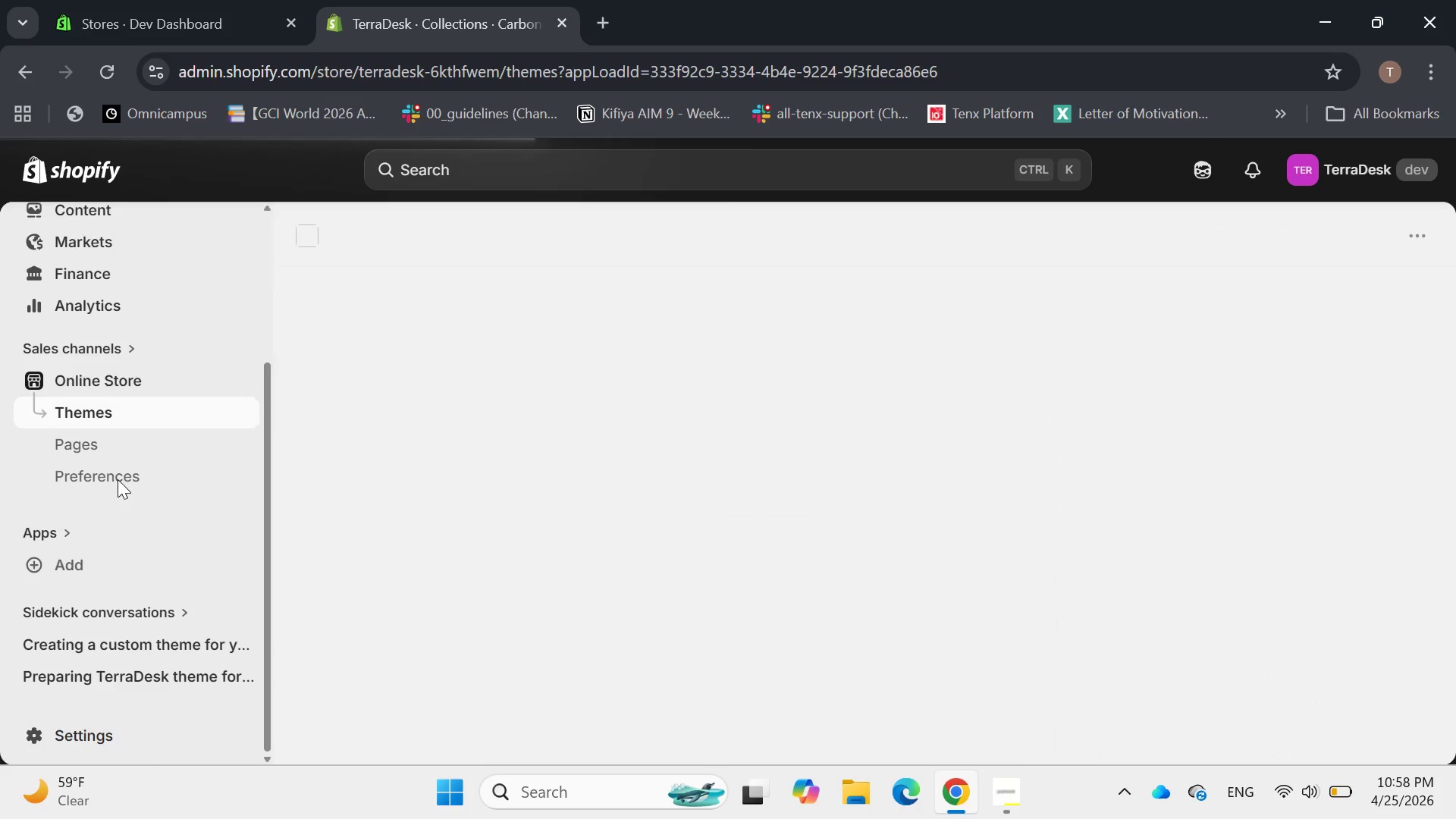 
left_click([111, 453])
 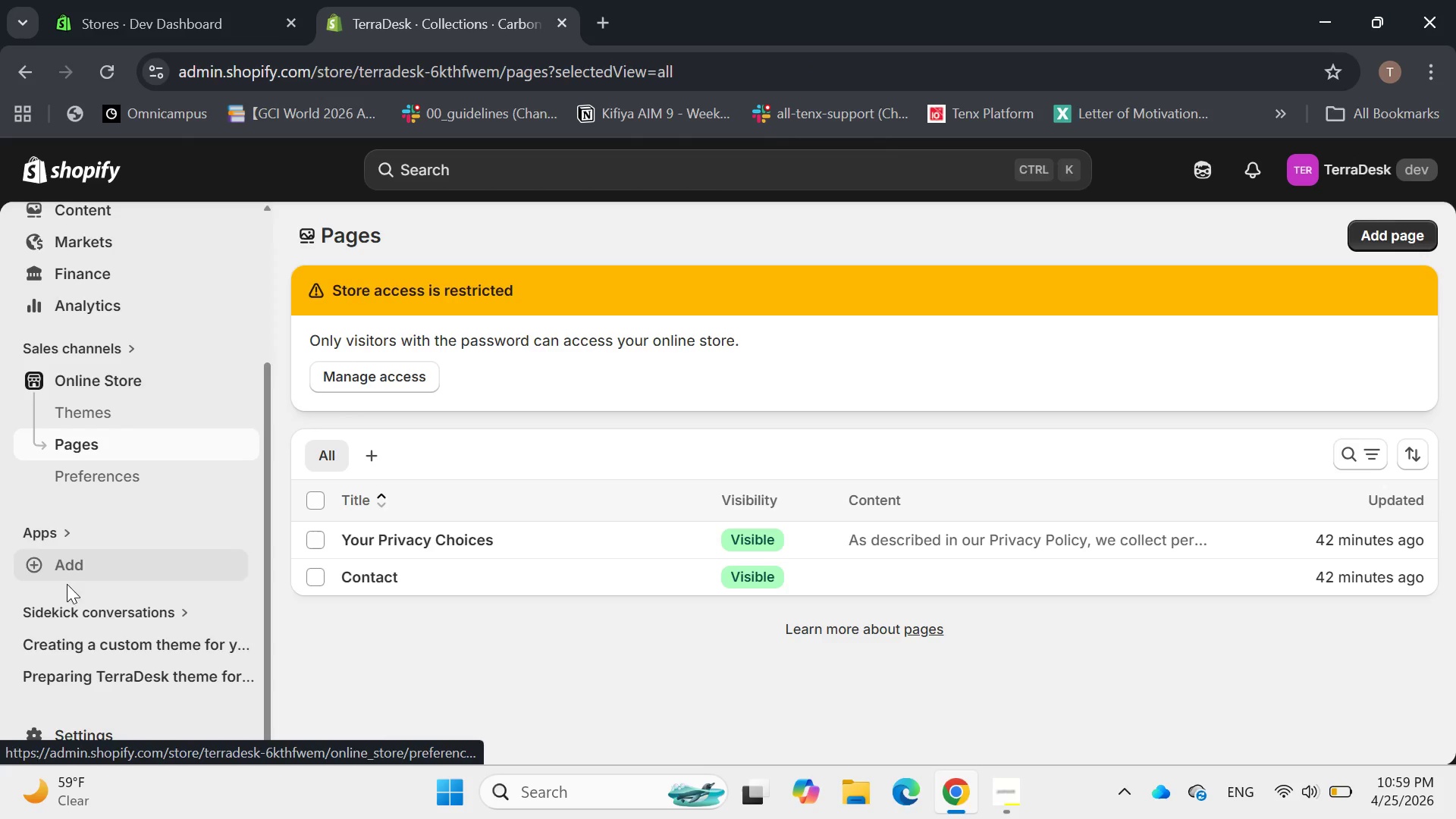 
wait(20.11)
 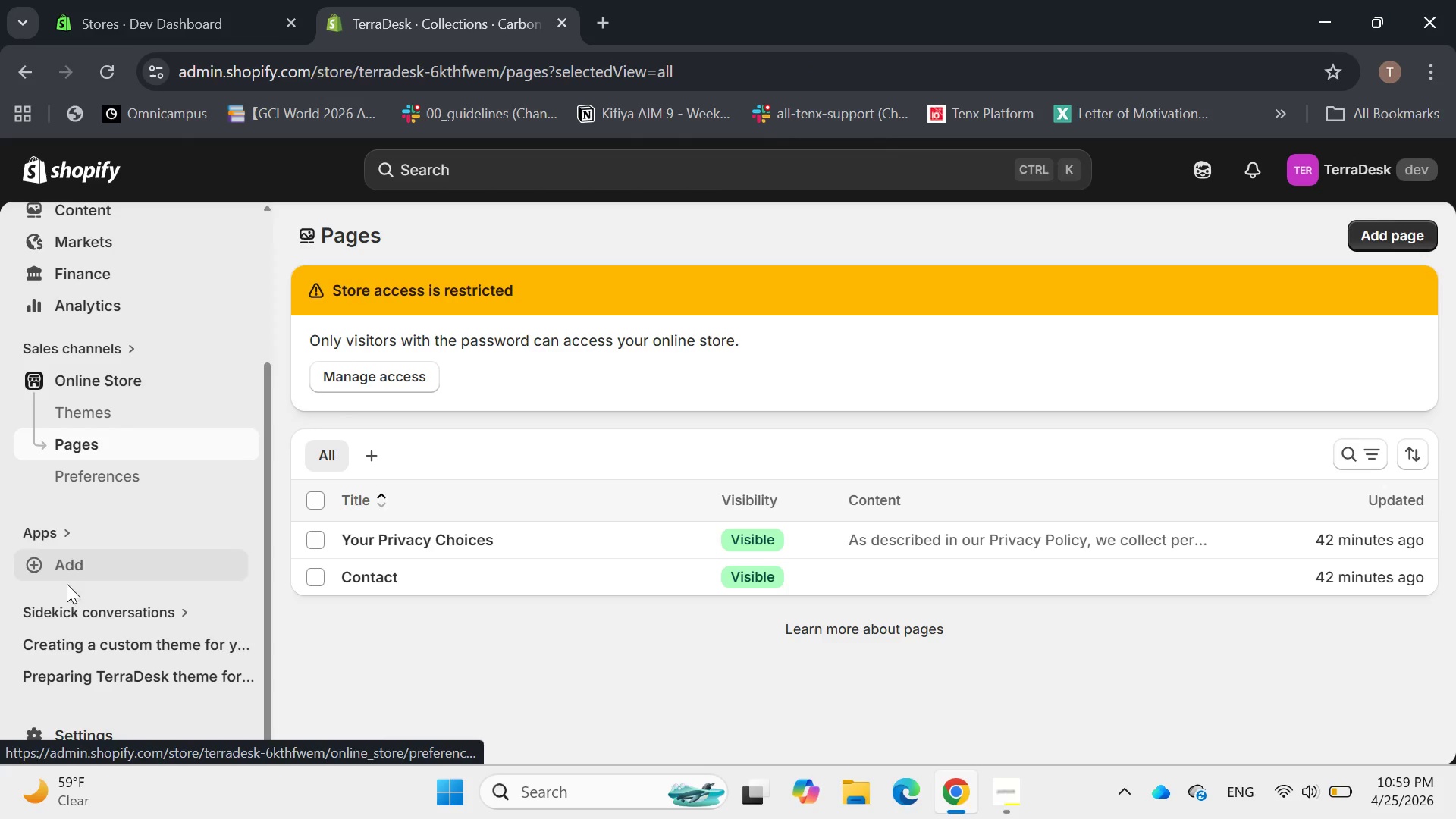 
left_click([137, 391])
 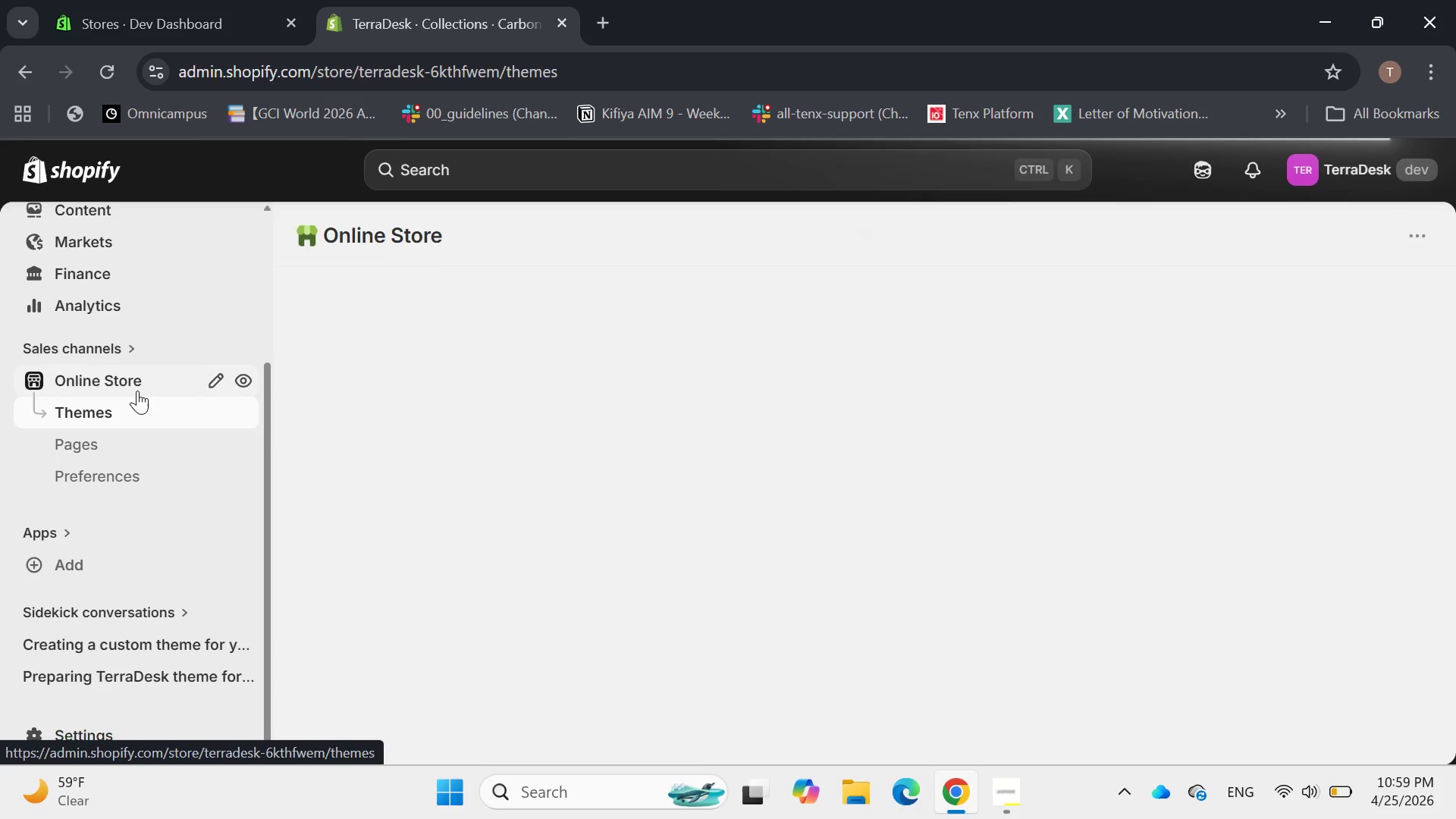 
wait(14.59)
 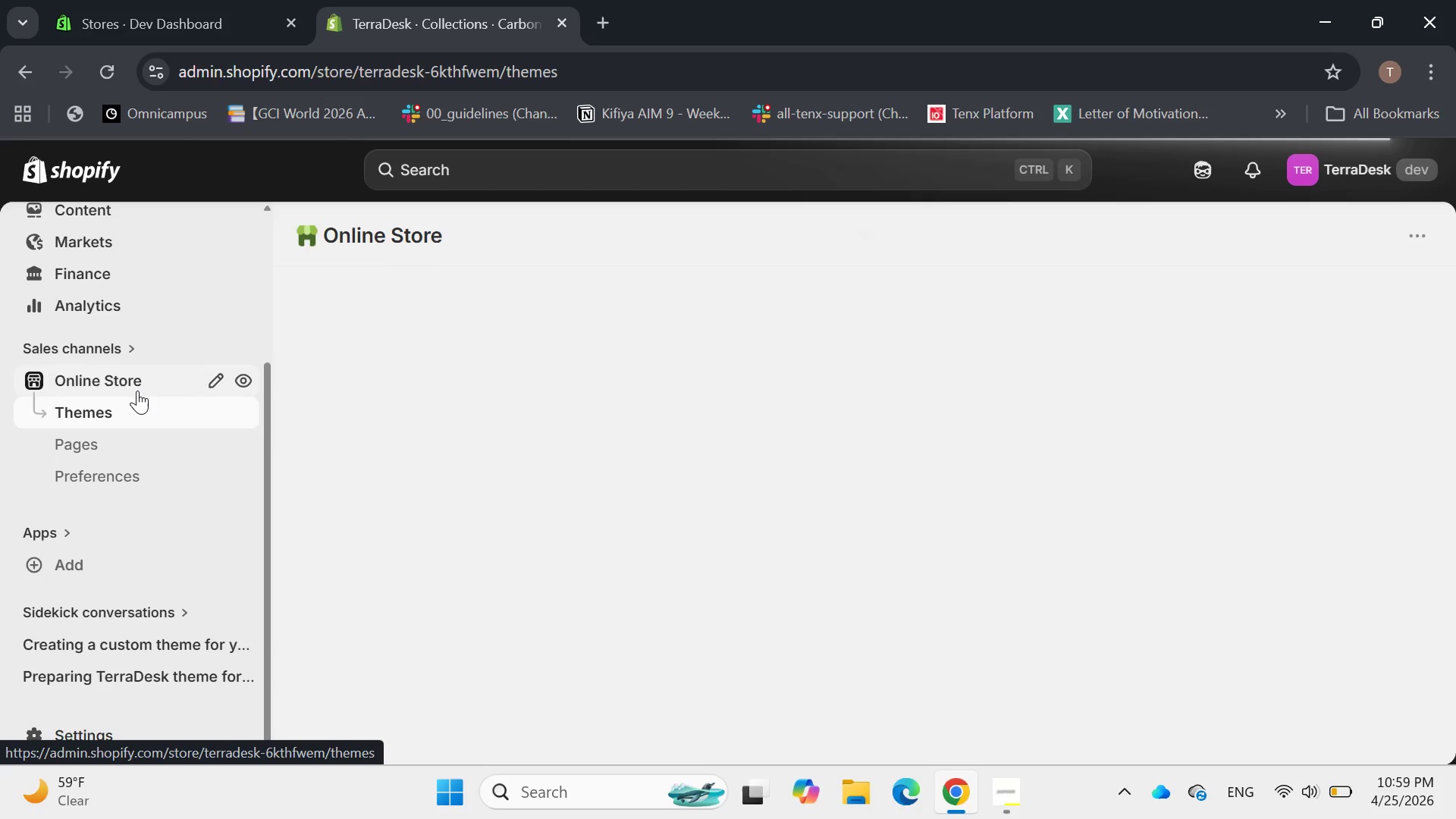 
scroll: coordinate [850, 460], scroll_direction: down, amount: 2.0
 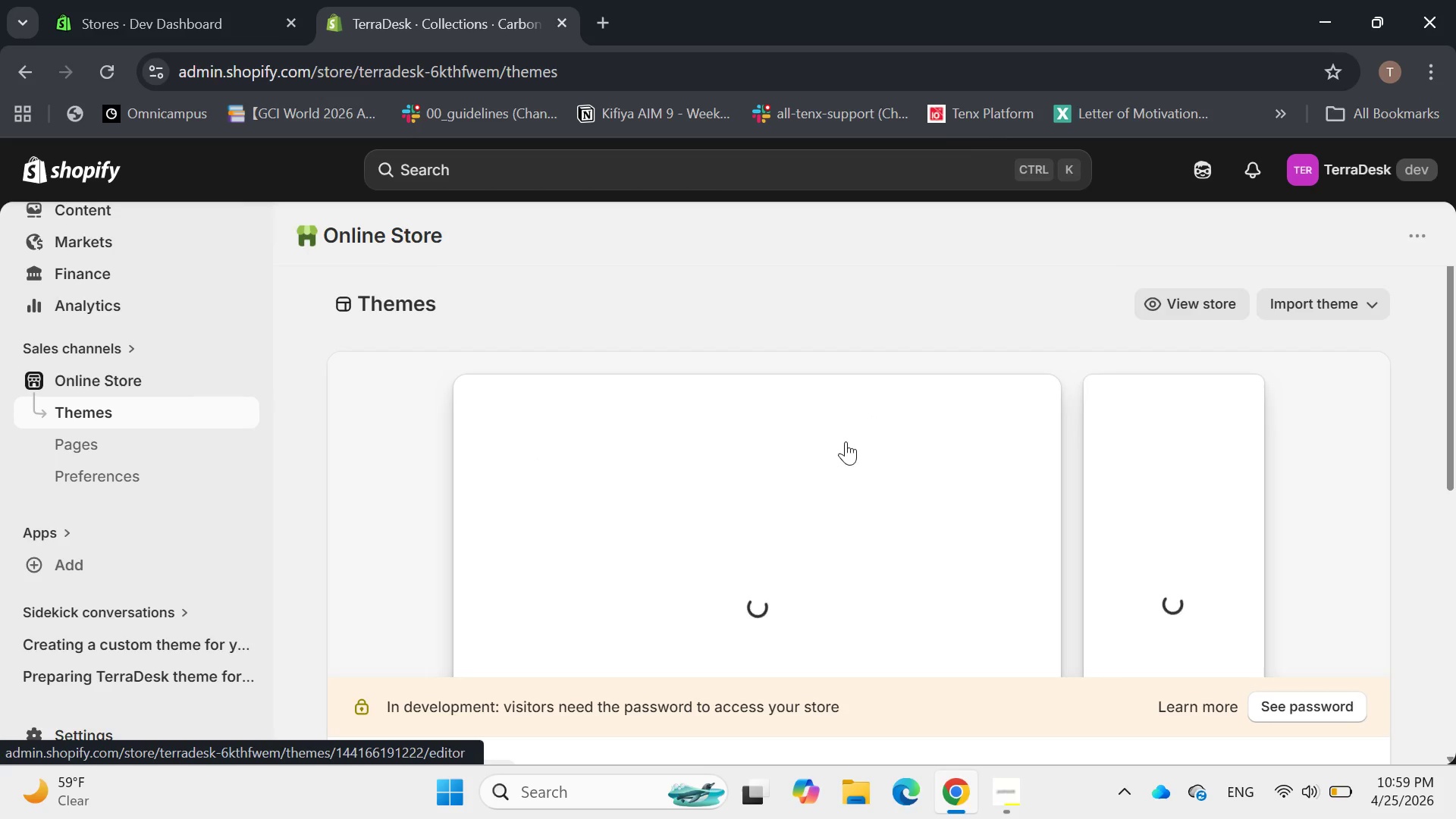 
left_click([846, 460])
 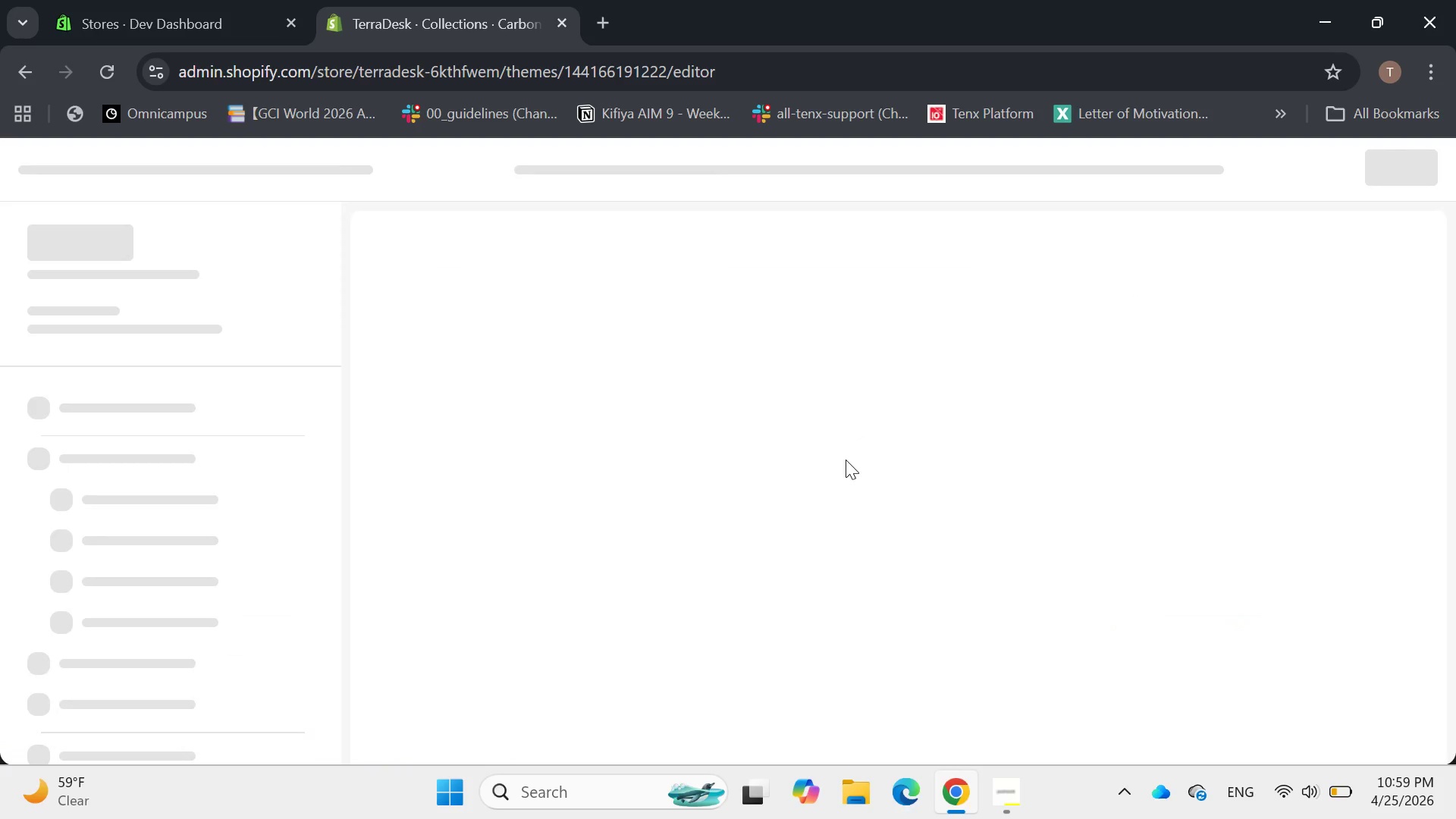 
wait(10.36)
 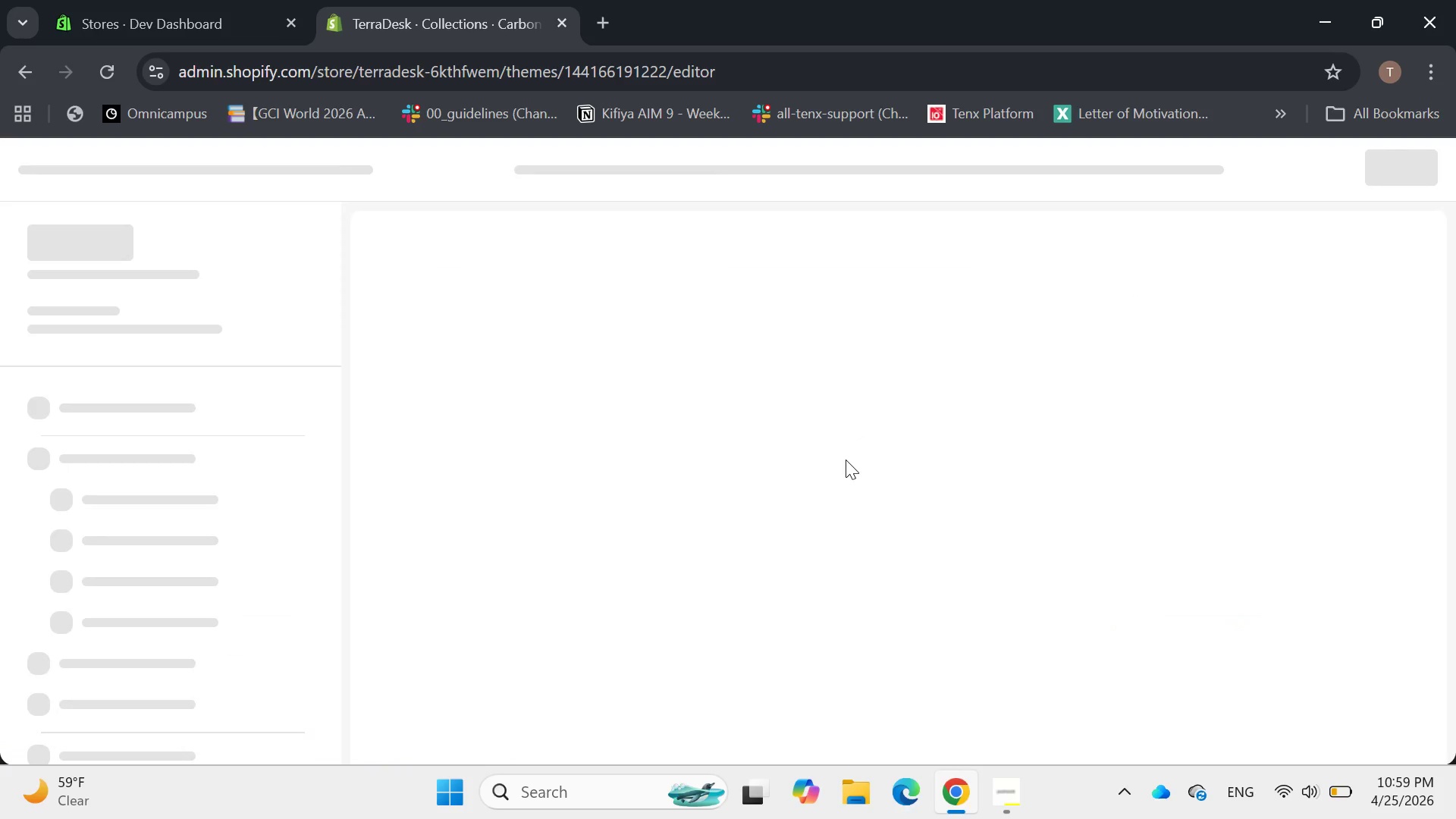 
scroll: coordinate [440, 380], scroll_direction: down, amount: 1.0
 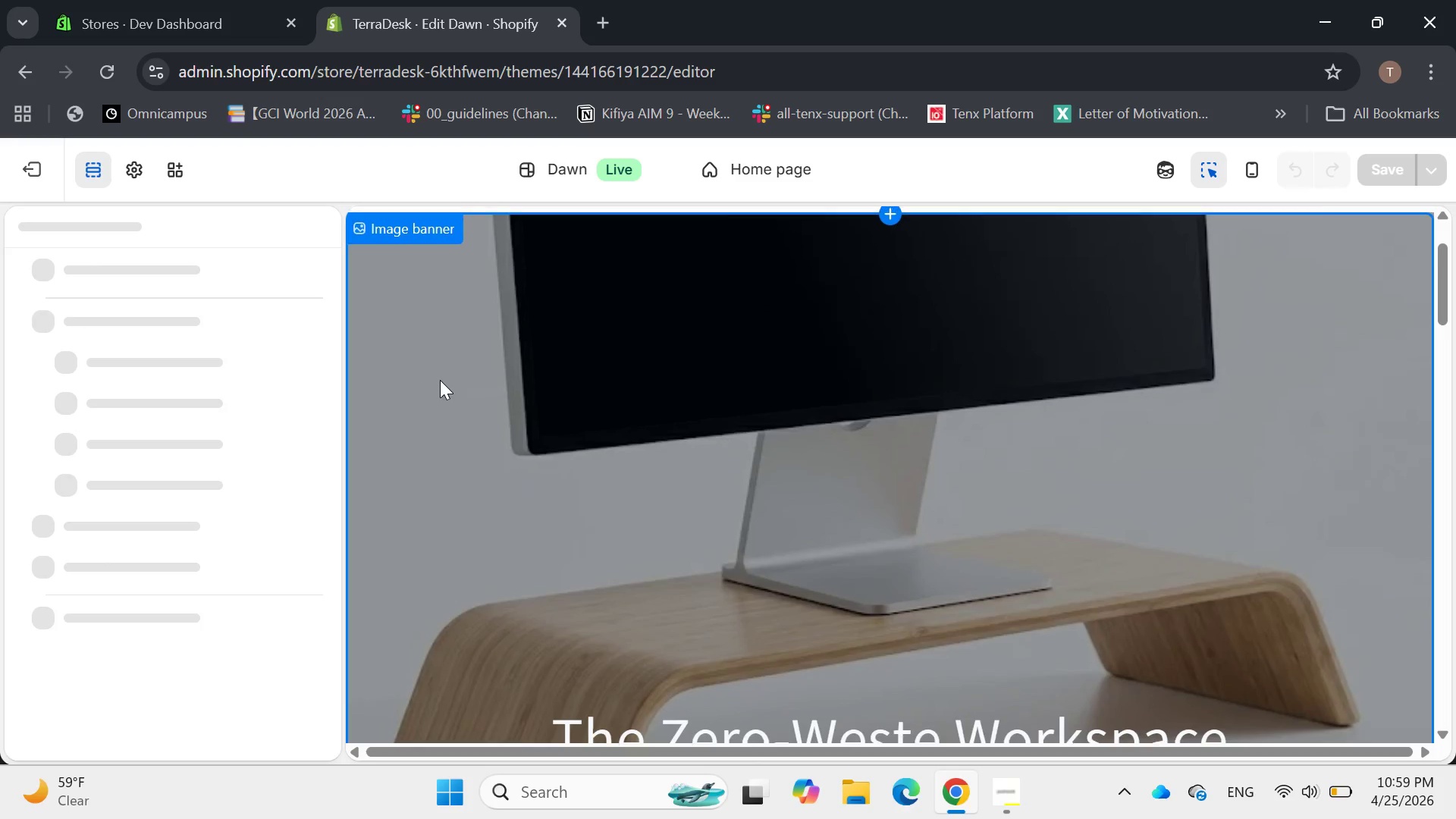 
scroll: coordinate [440, 380], scroll_direction: up, amount: 3.0
 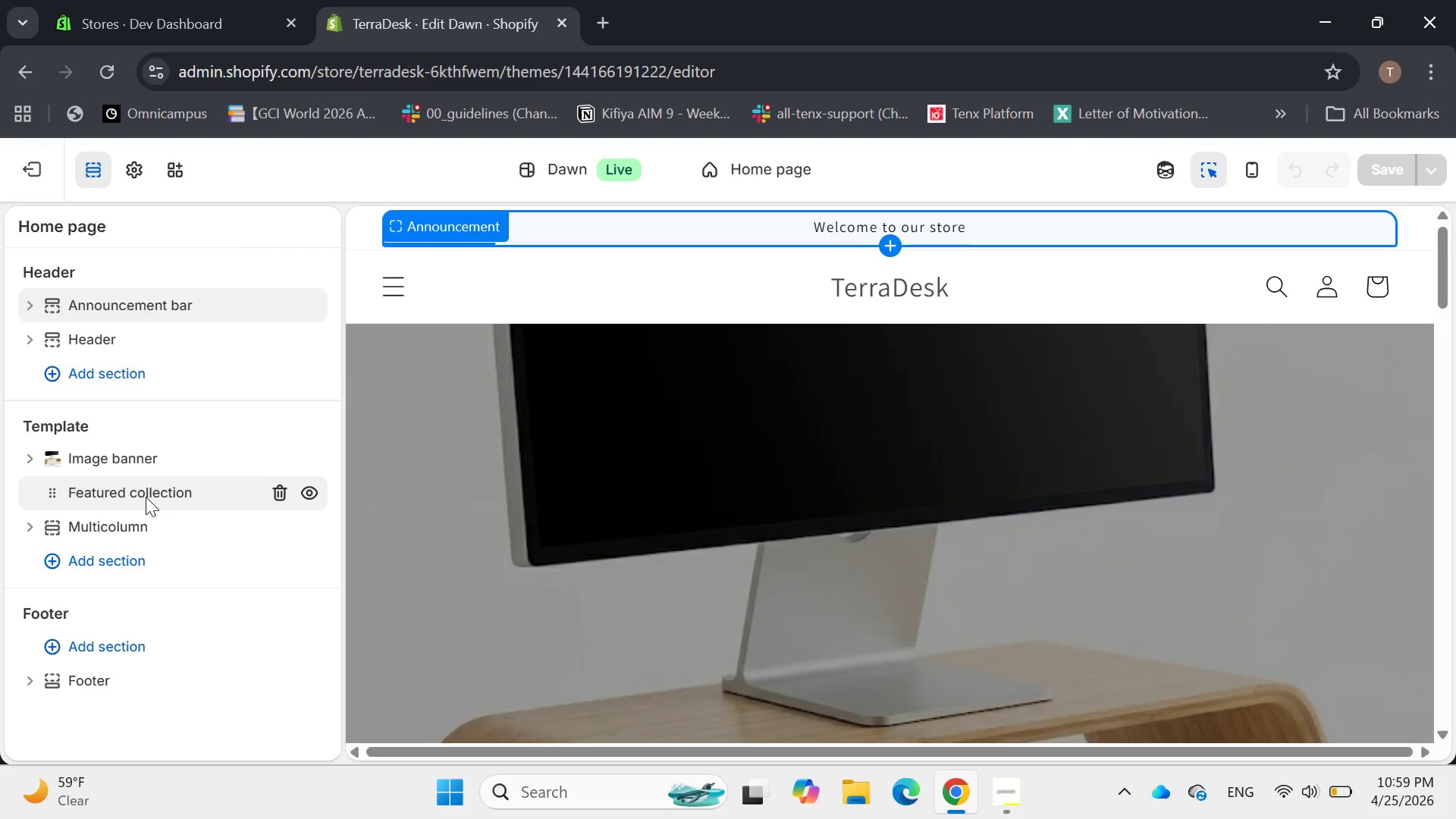 
wait(5.97)
 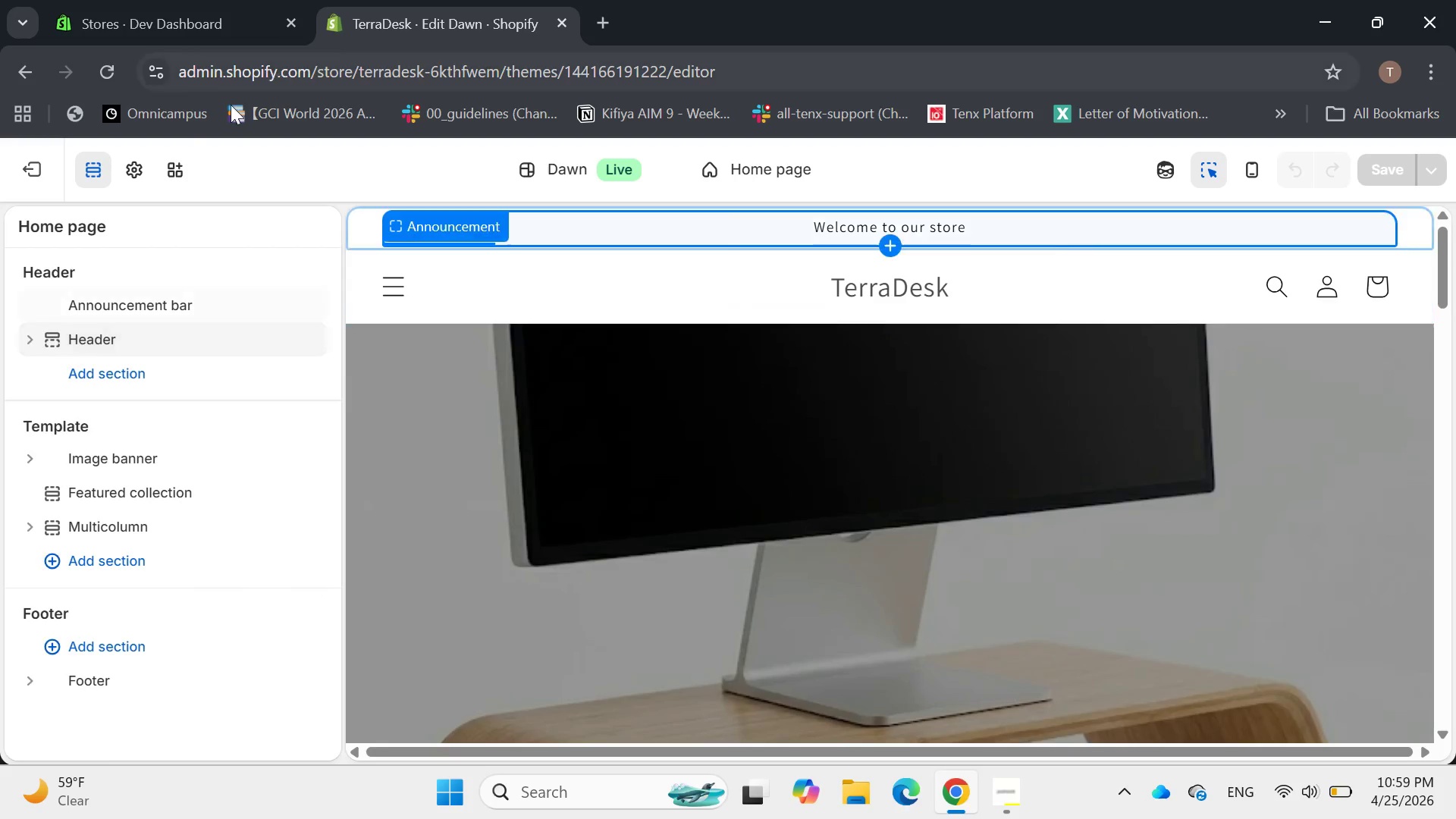 
double_click([215, 496])
 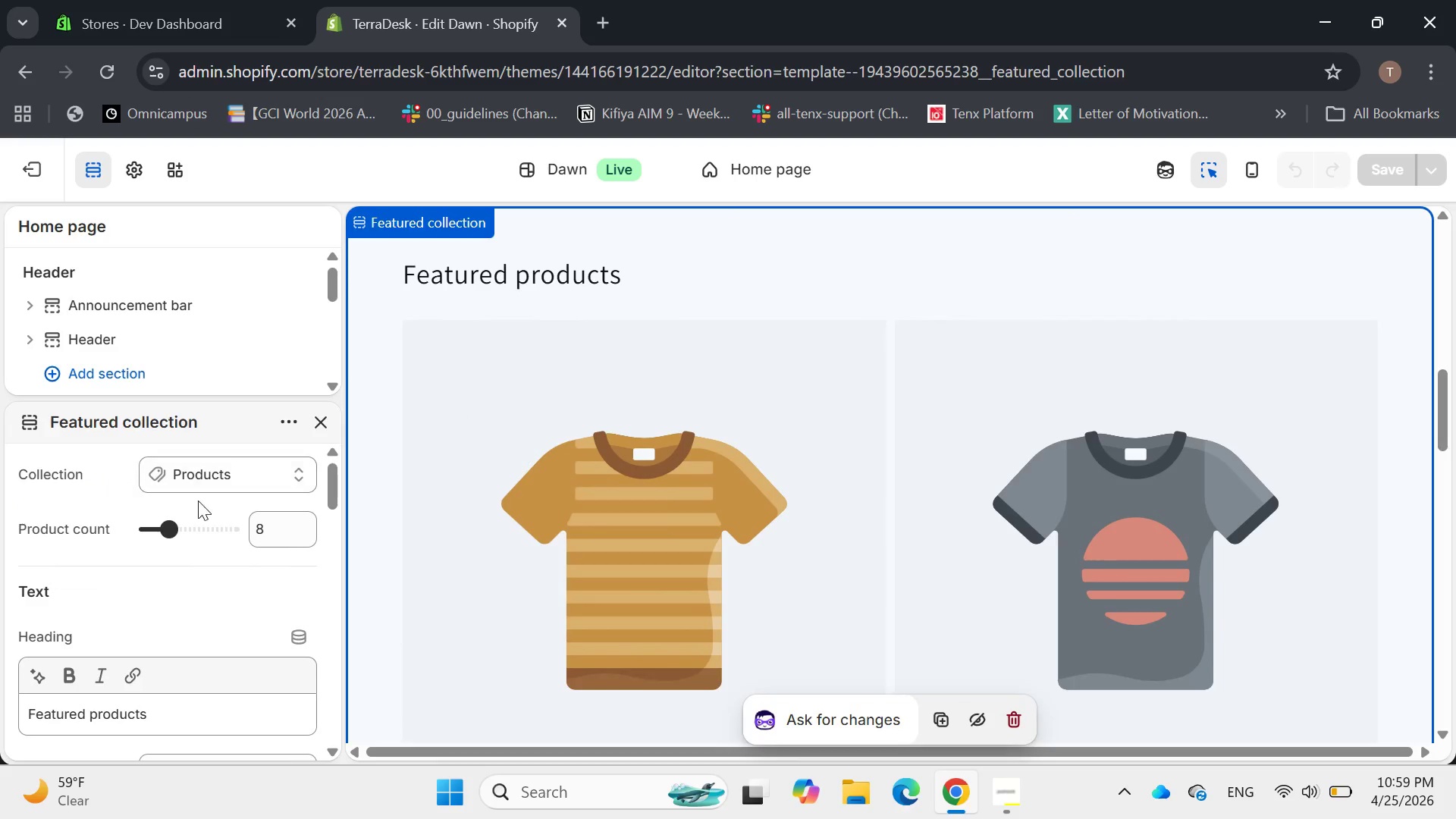 
mouse_move([215, 475])
 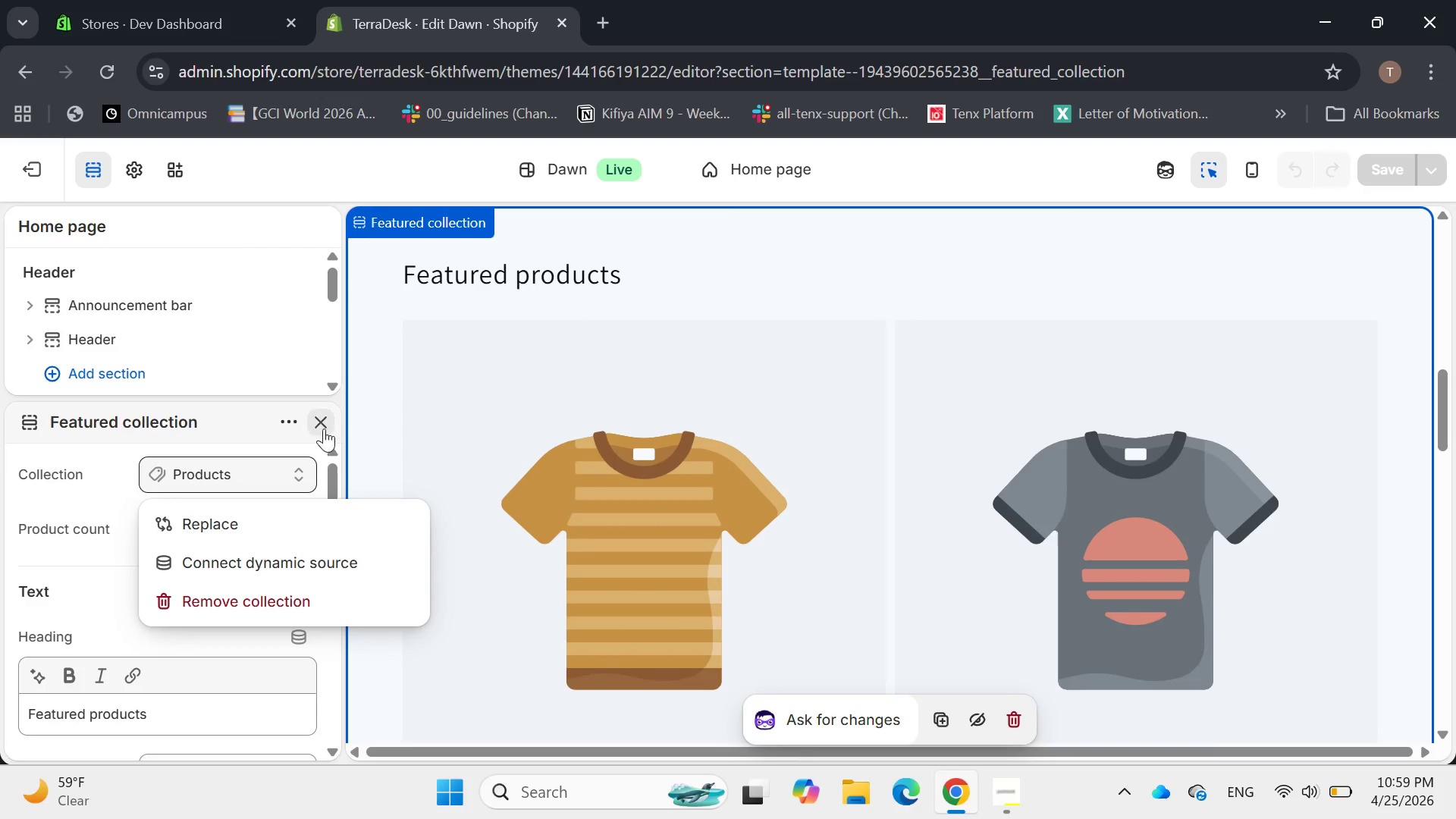 
left_click([324, 428])
 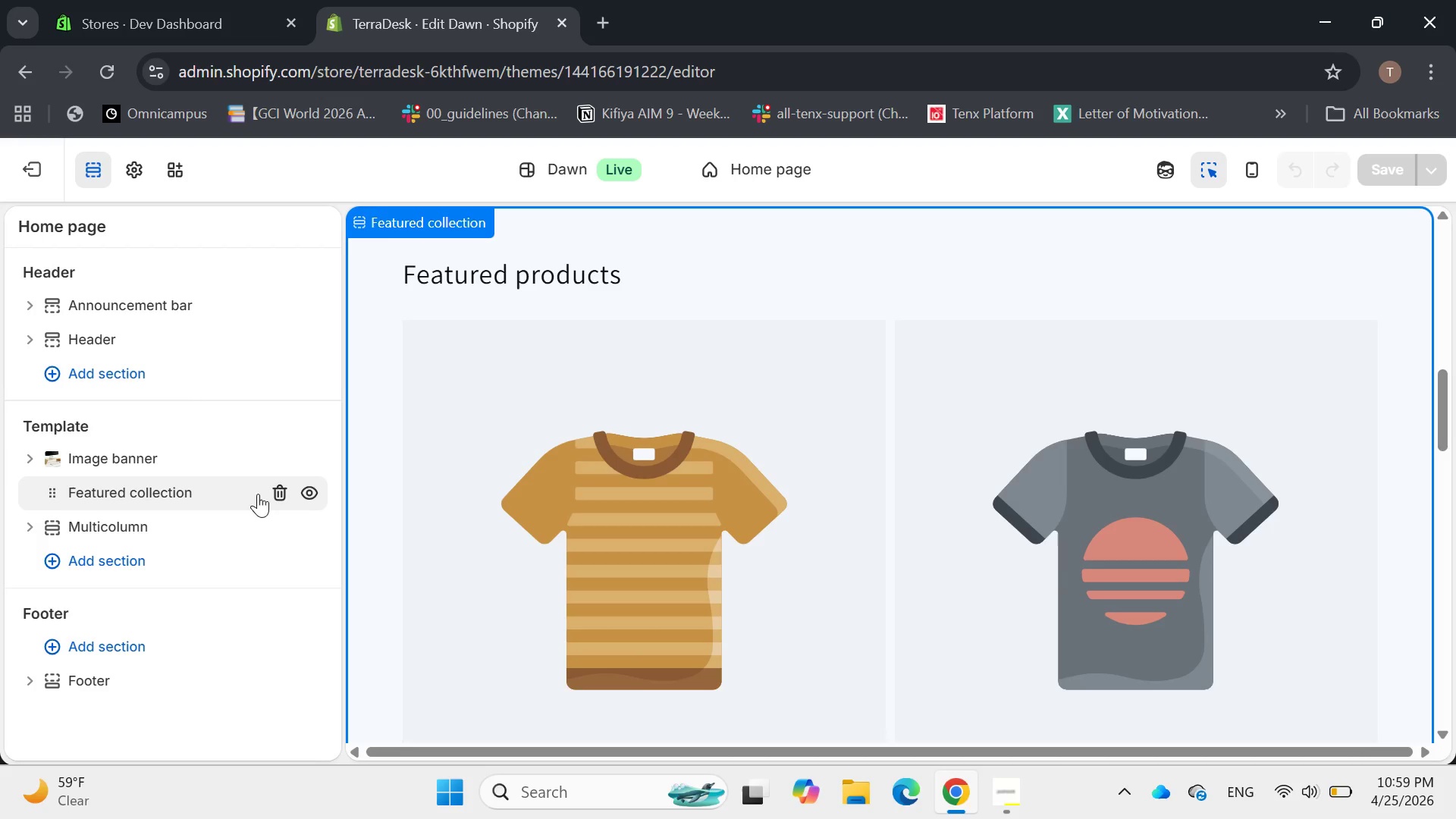 
left_click([272, 491])
 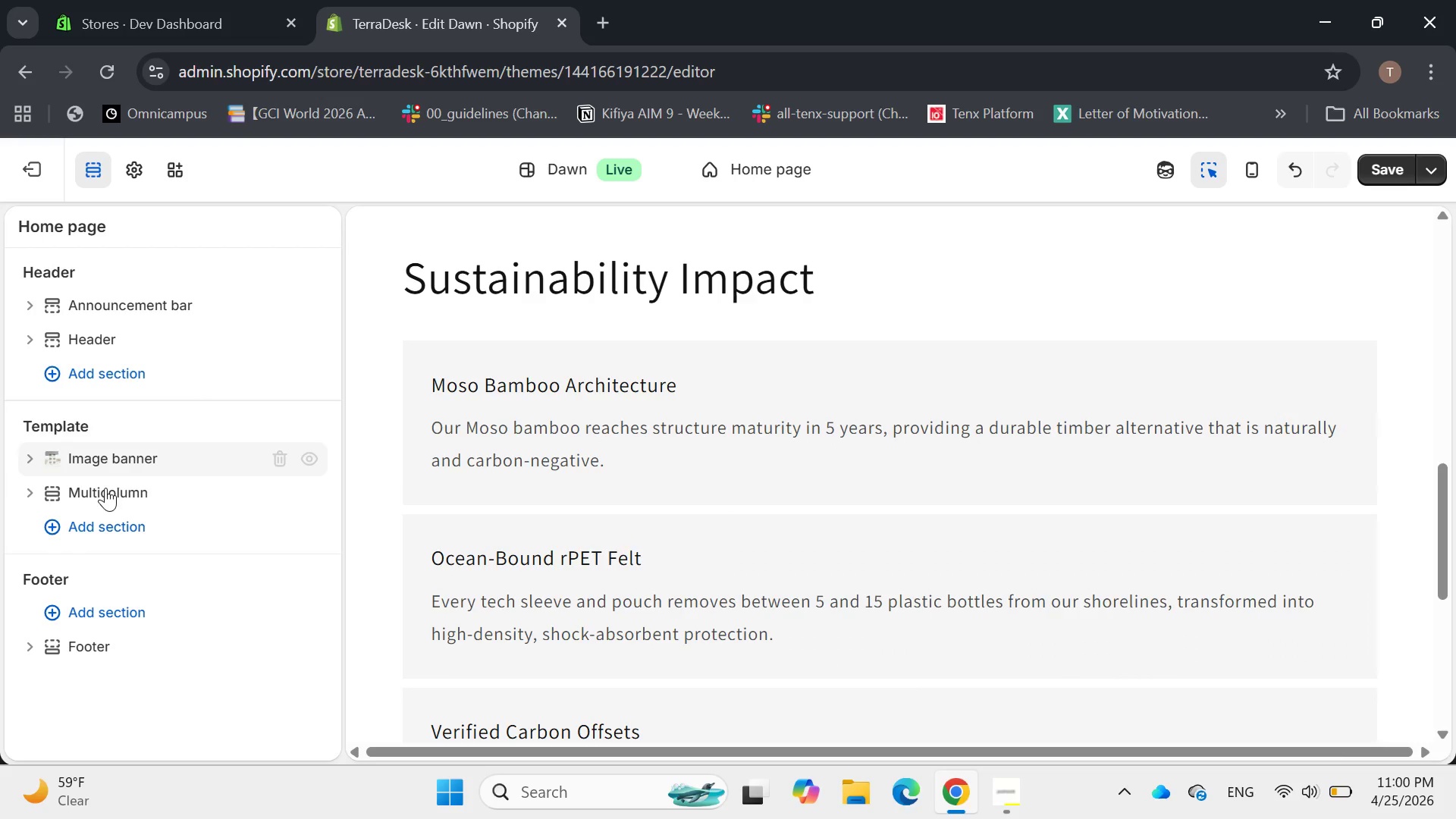 
left_click([111, 518])
 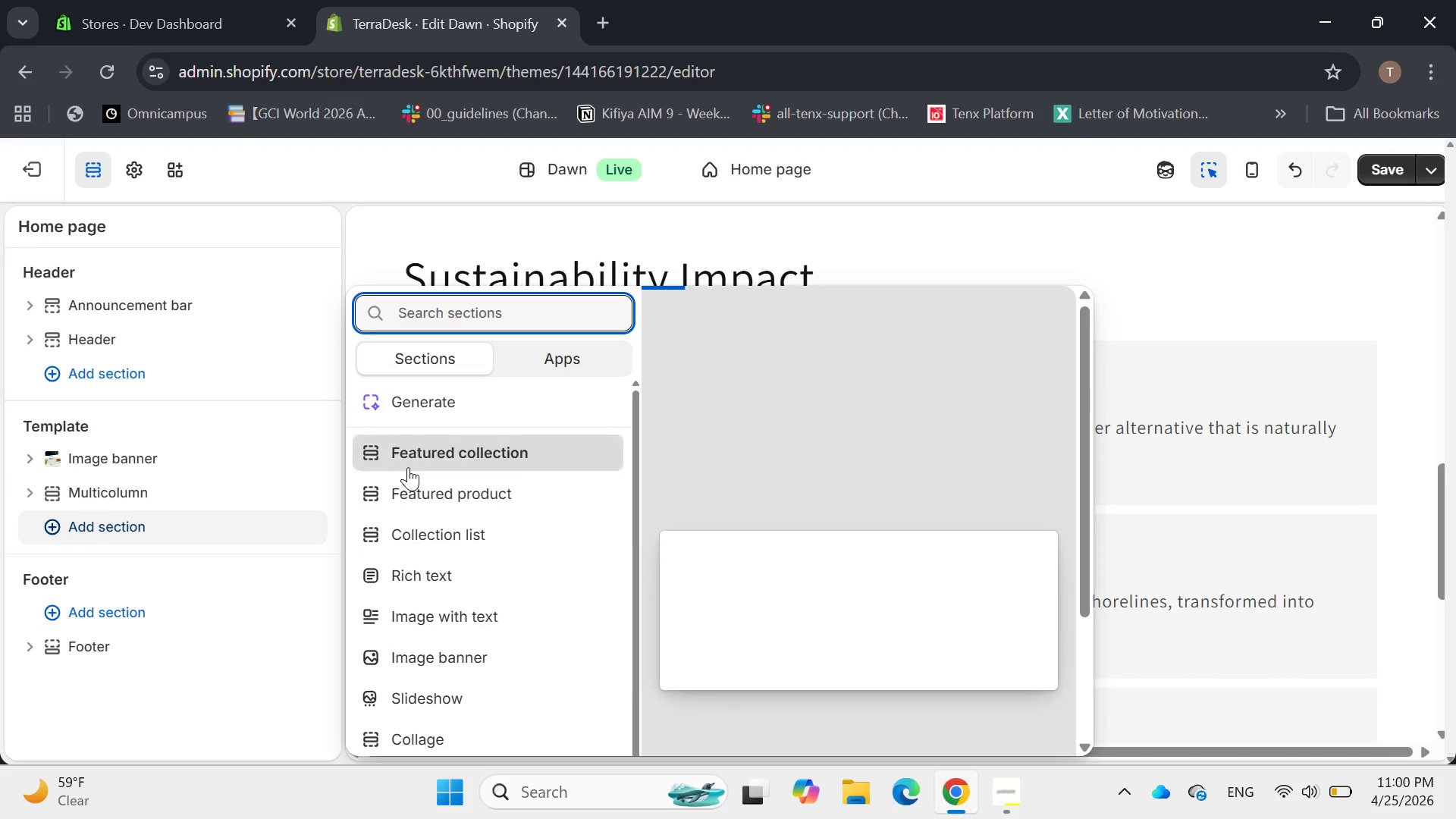 
left_click([412, 463])
 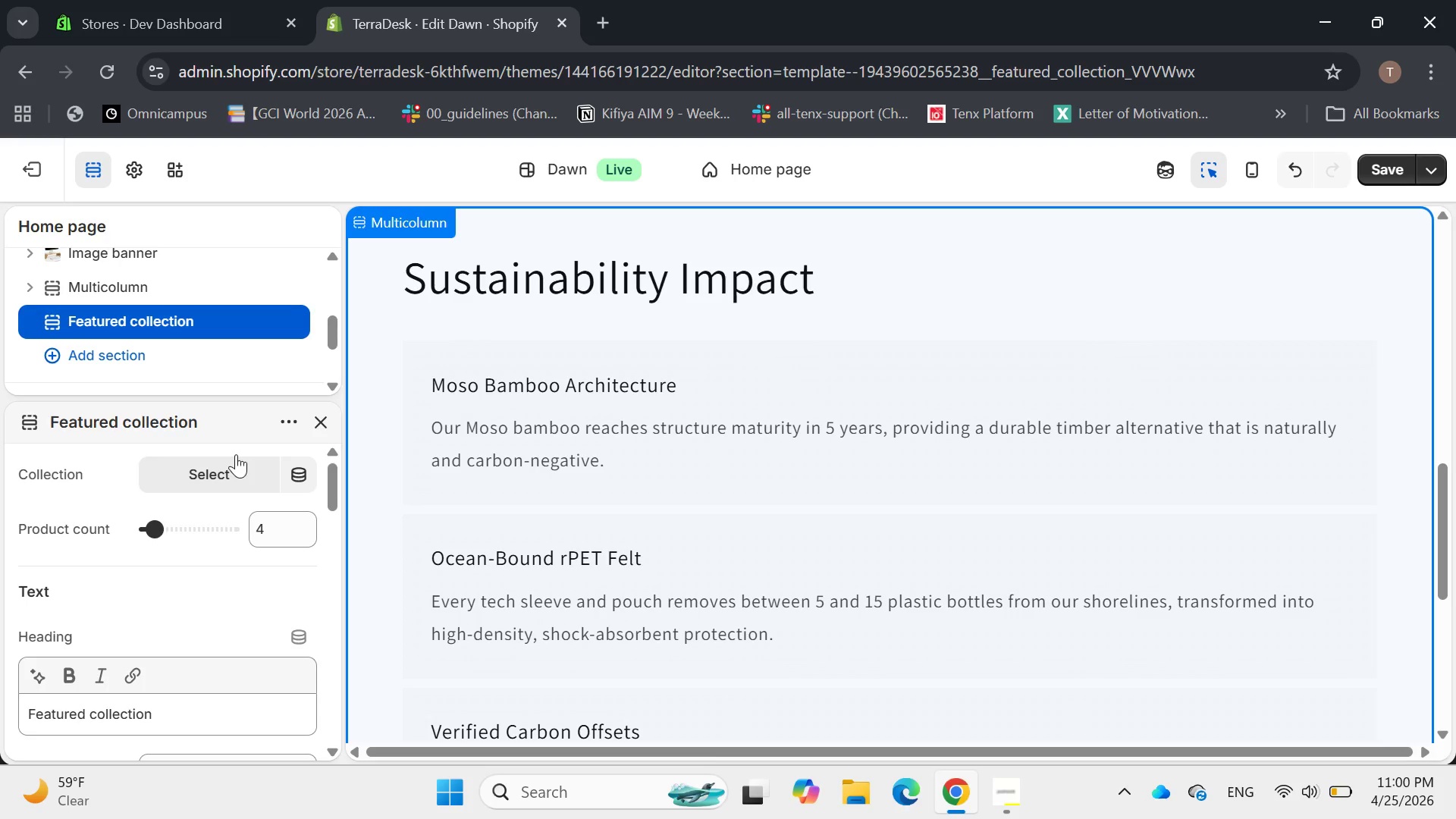 
wait(6.81)
 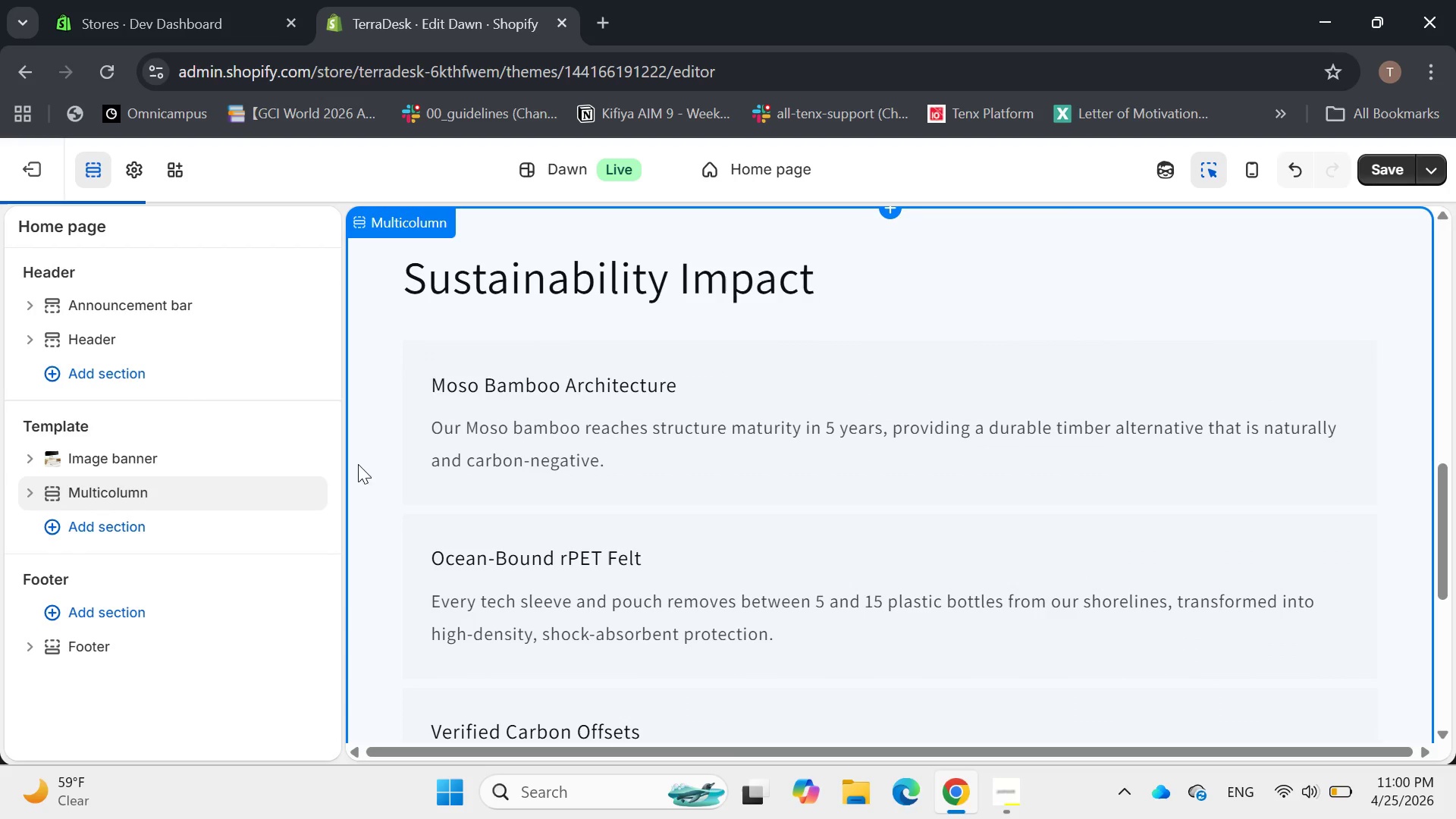 
left_click([224, 479])
 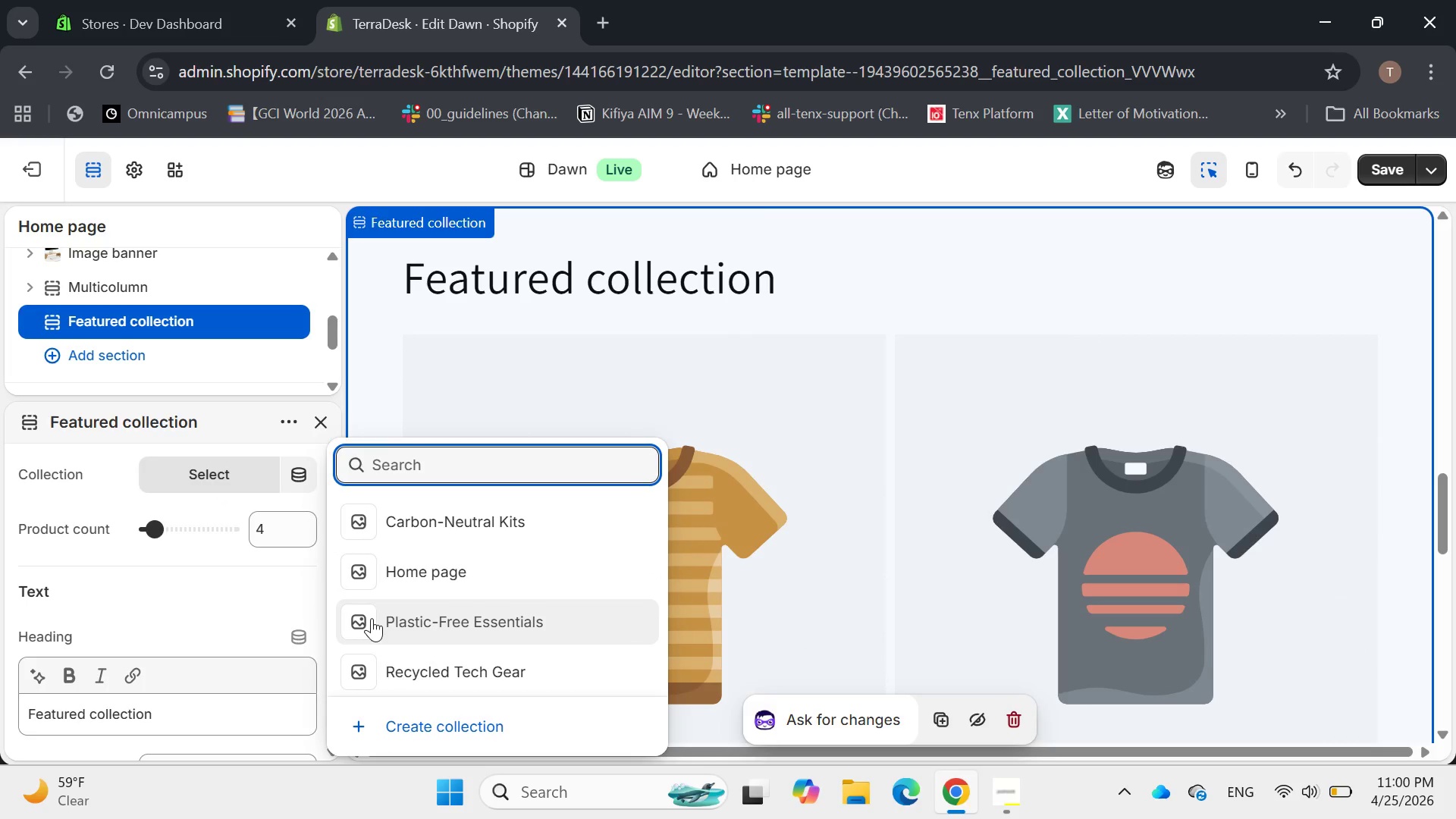 
wait(10.25)
 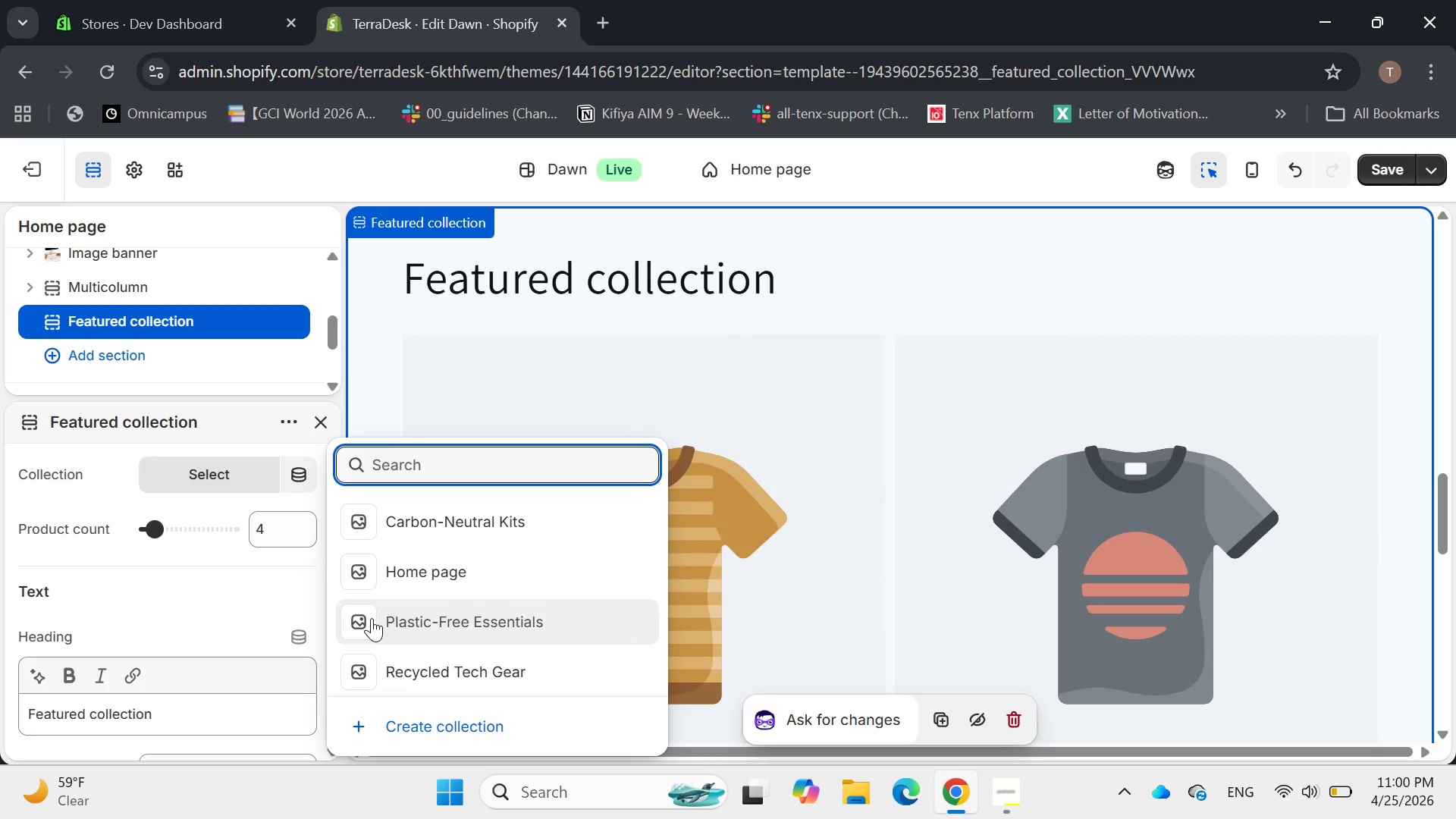 
scroll: coordinate [283, 538], scroll_direction: down, amount: 4.0
 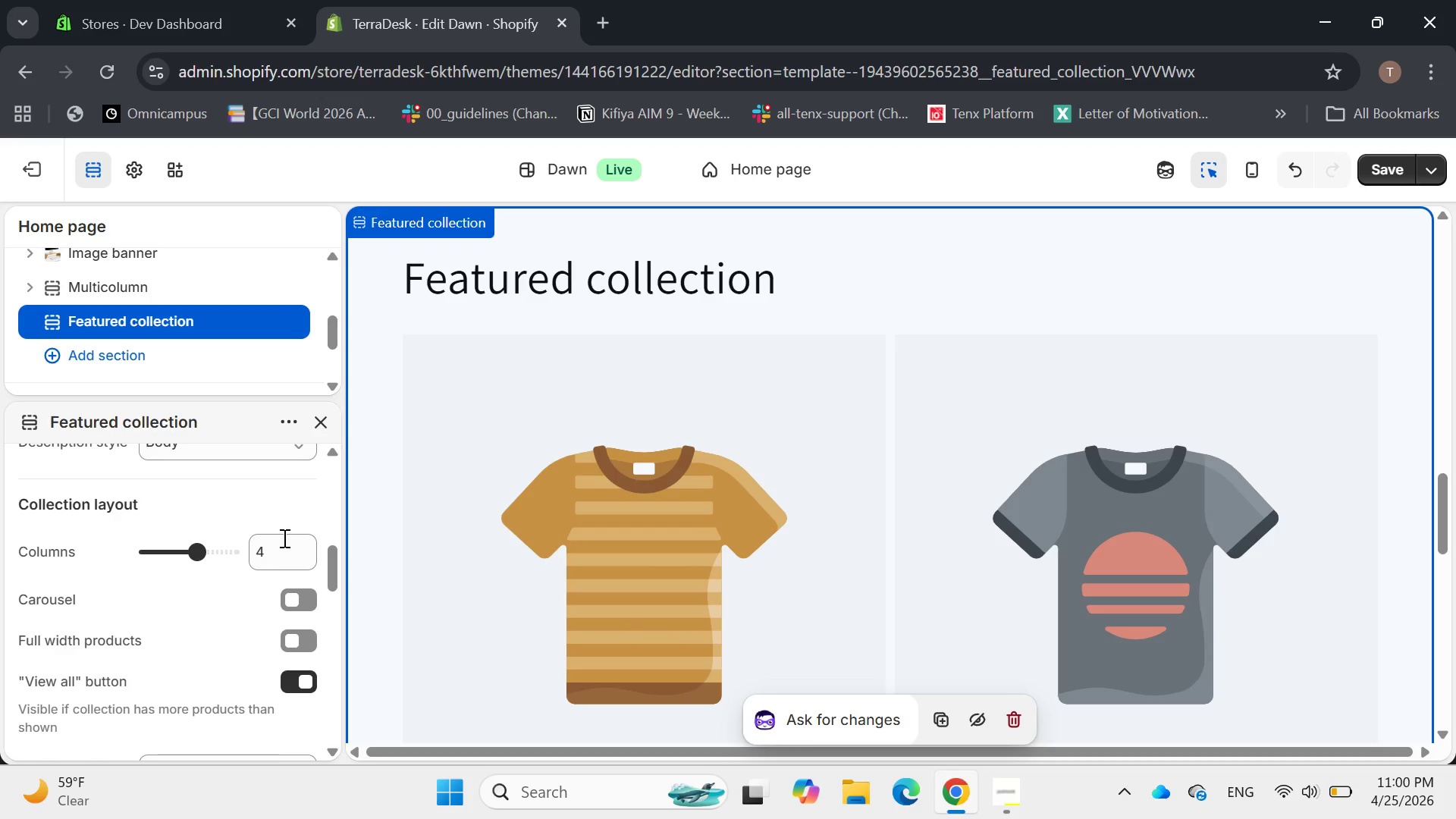 
scroll: coordinate [283, 538], scroll_direction: none, amount: 0.0
 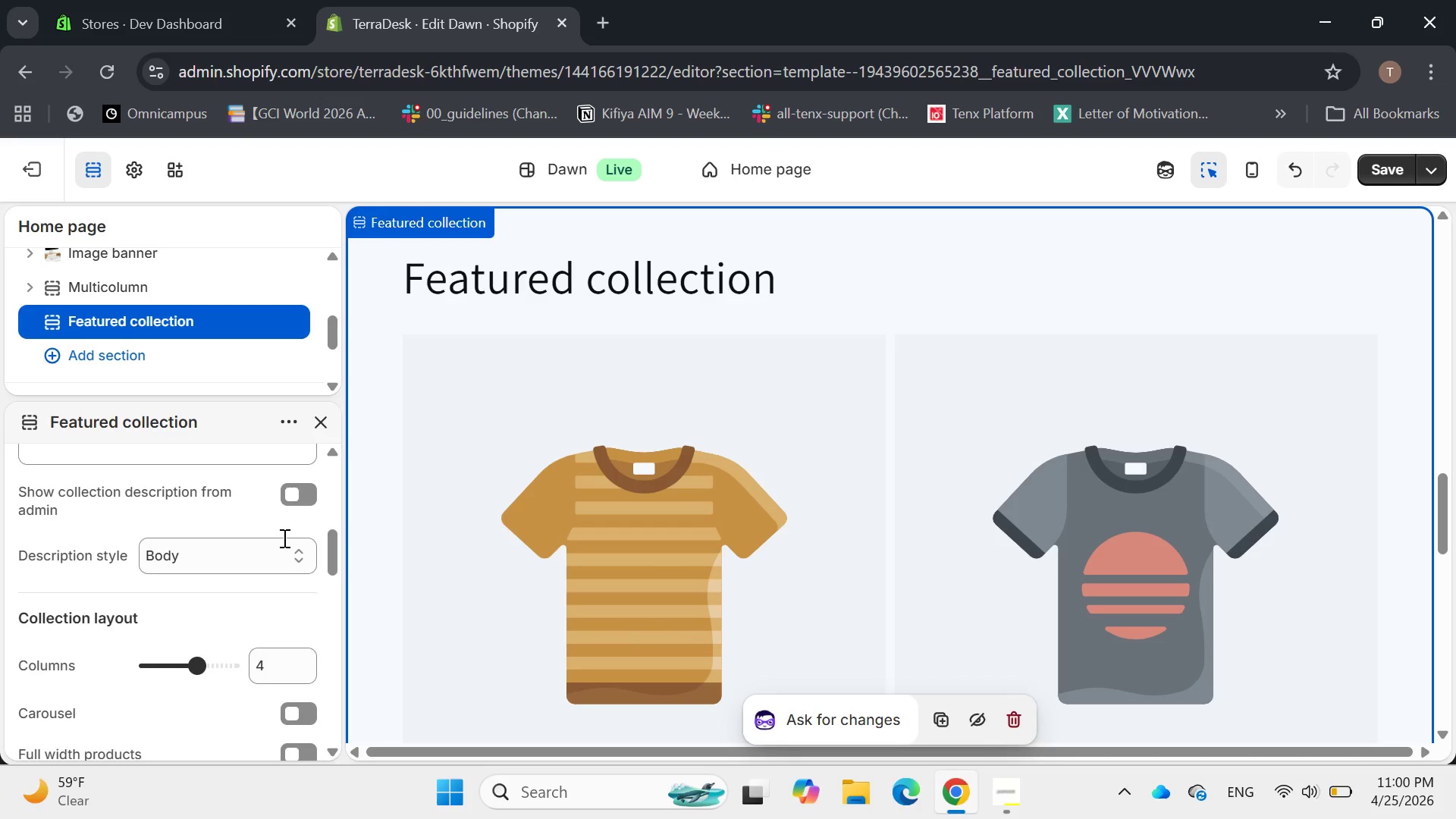 
scroll: coordinate [442, 443], scroll_direction: up, amount: 4.0
 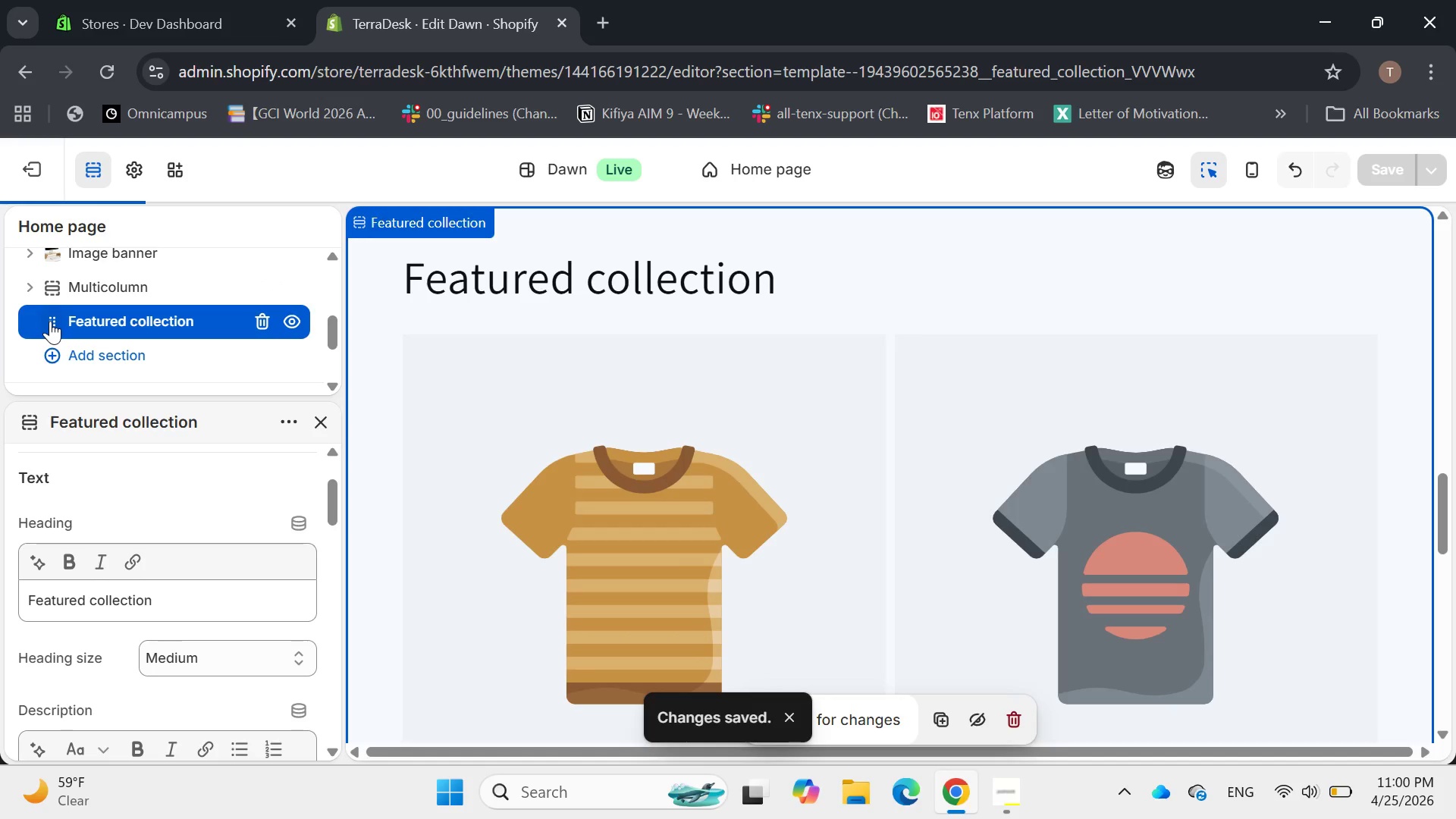 
left_click_drag(start_coordinate=[54, 319], to_coordinate=[55, 335])
 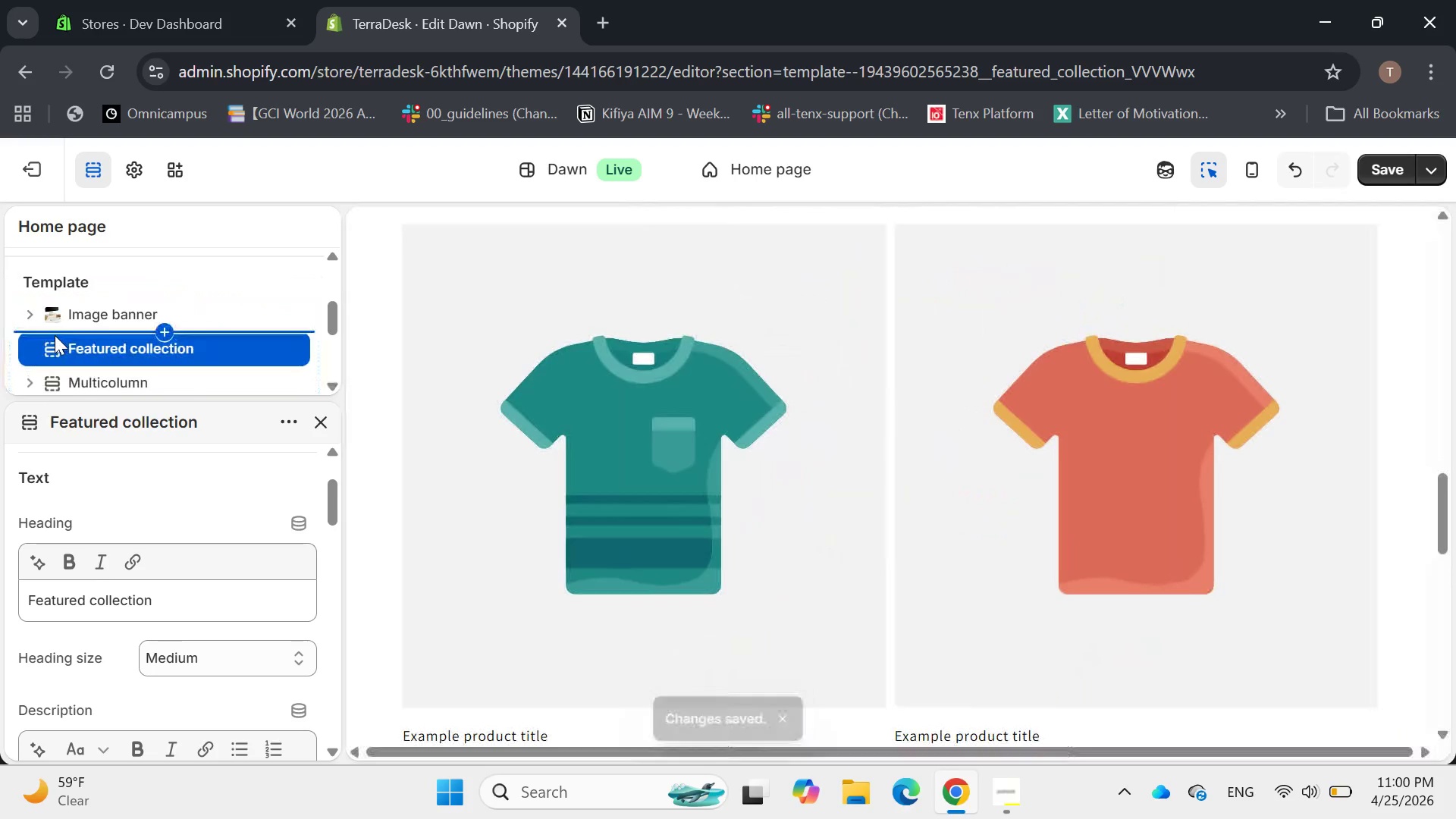 
scroll: coordinate [55, 335], scroll_direction: down, amount: 1.0
 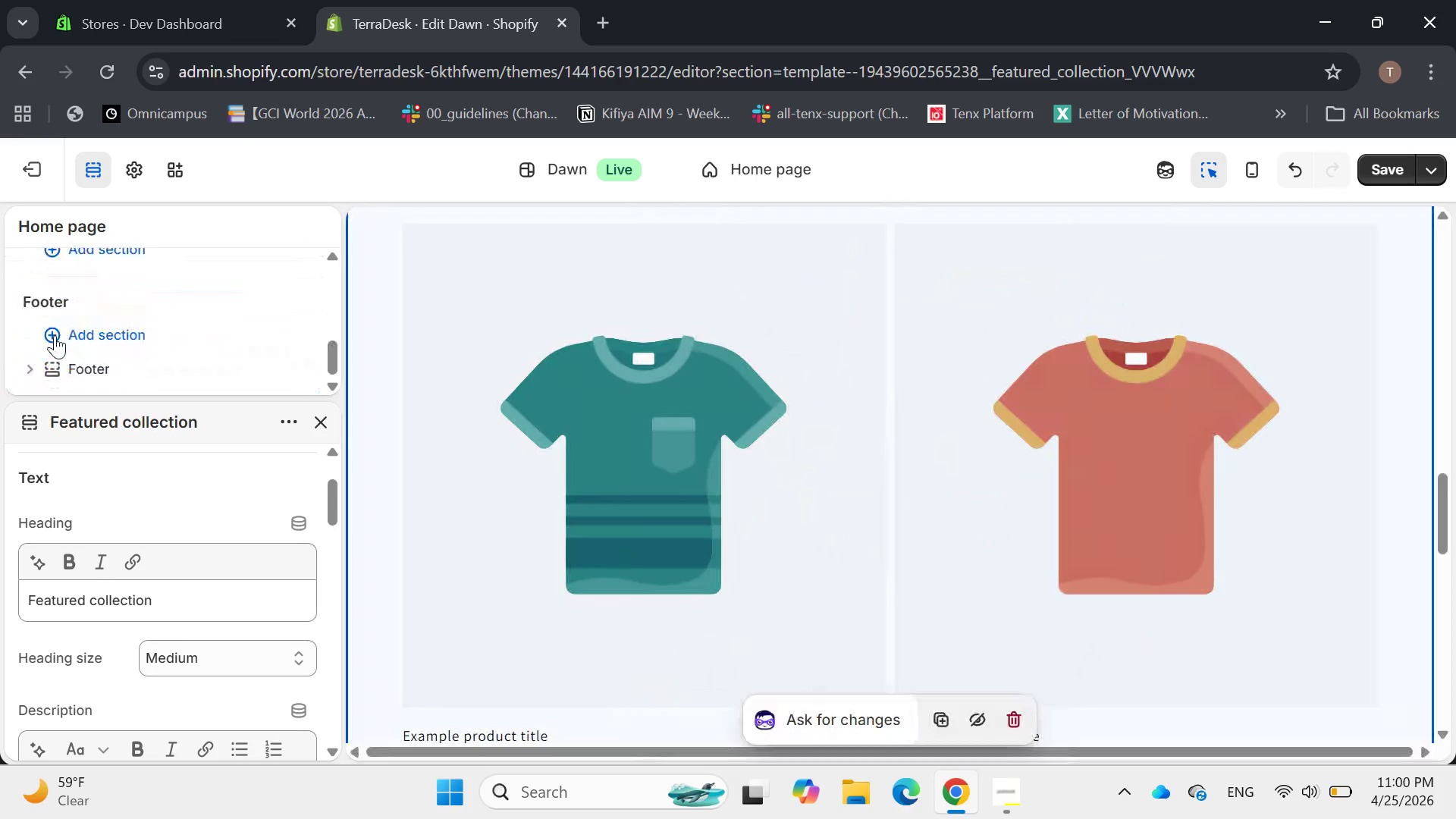 
scroll: coordinate [55, 335], scroll_direction: up, amount: 1.0
 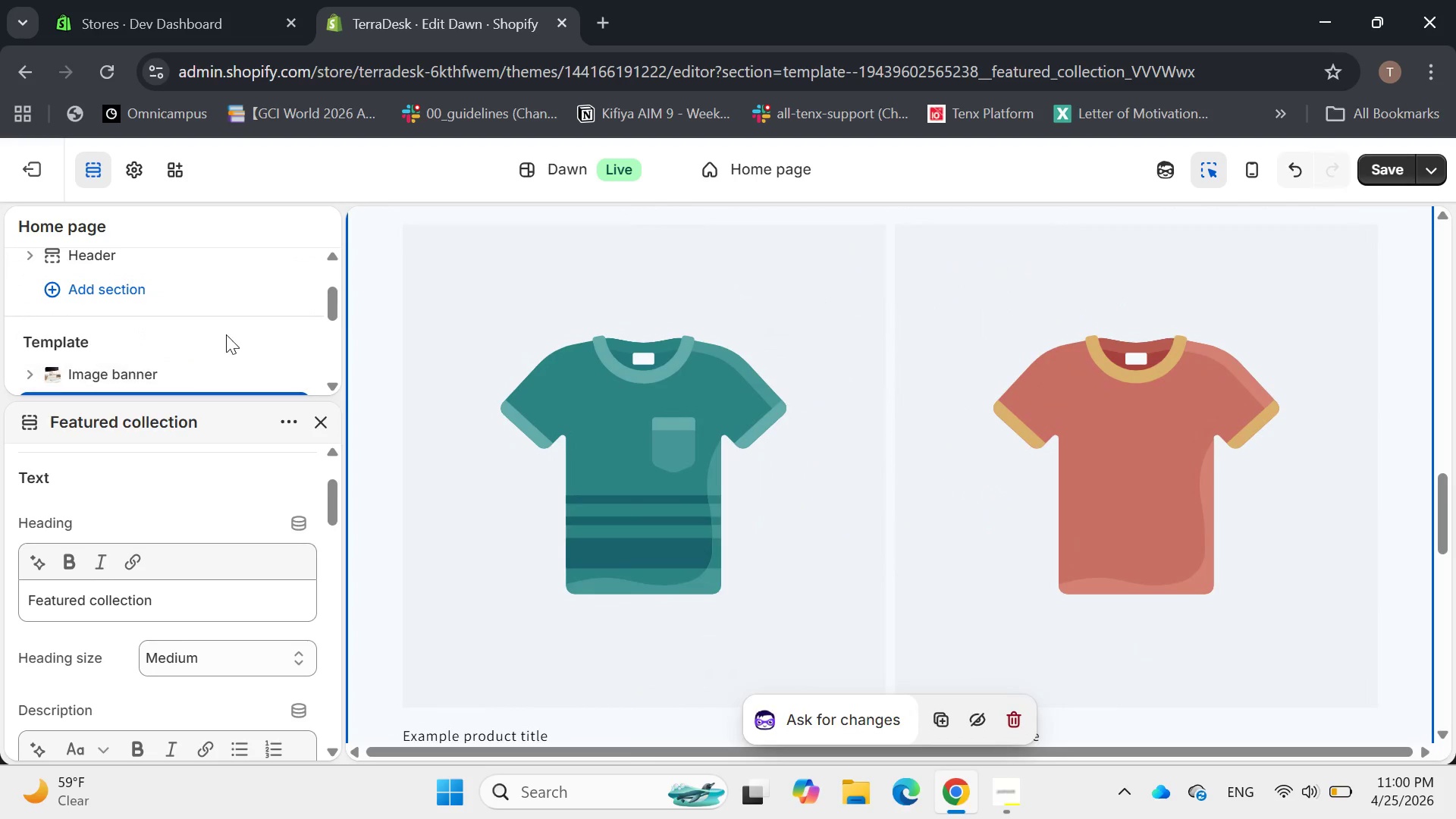 
left_click([226, 332])
 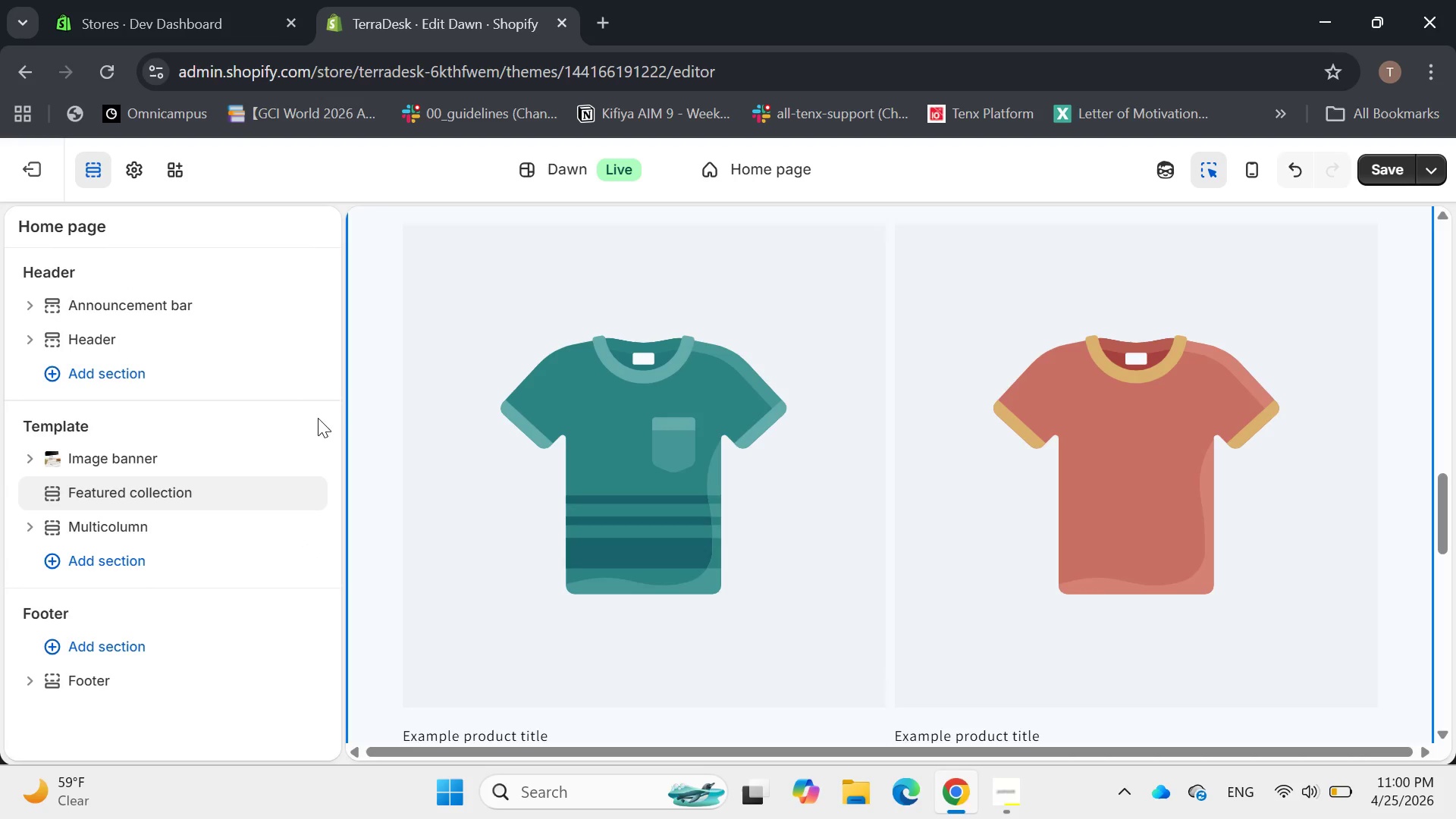 
scroll: coordinate [487, 418], scroll_direction: up, amount: 16.0
 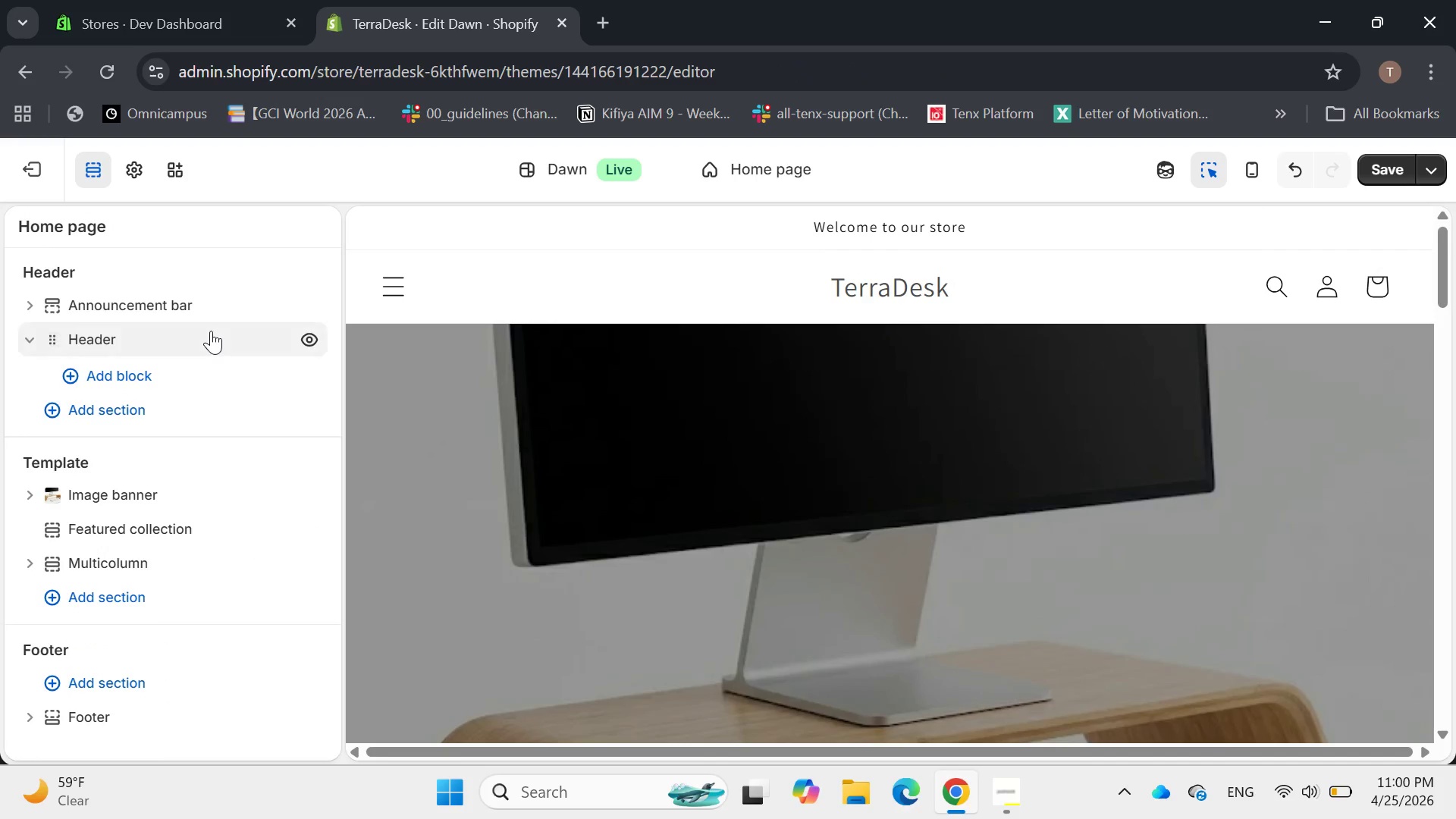 
wait(5.81)
 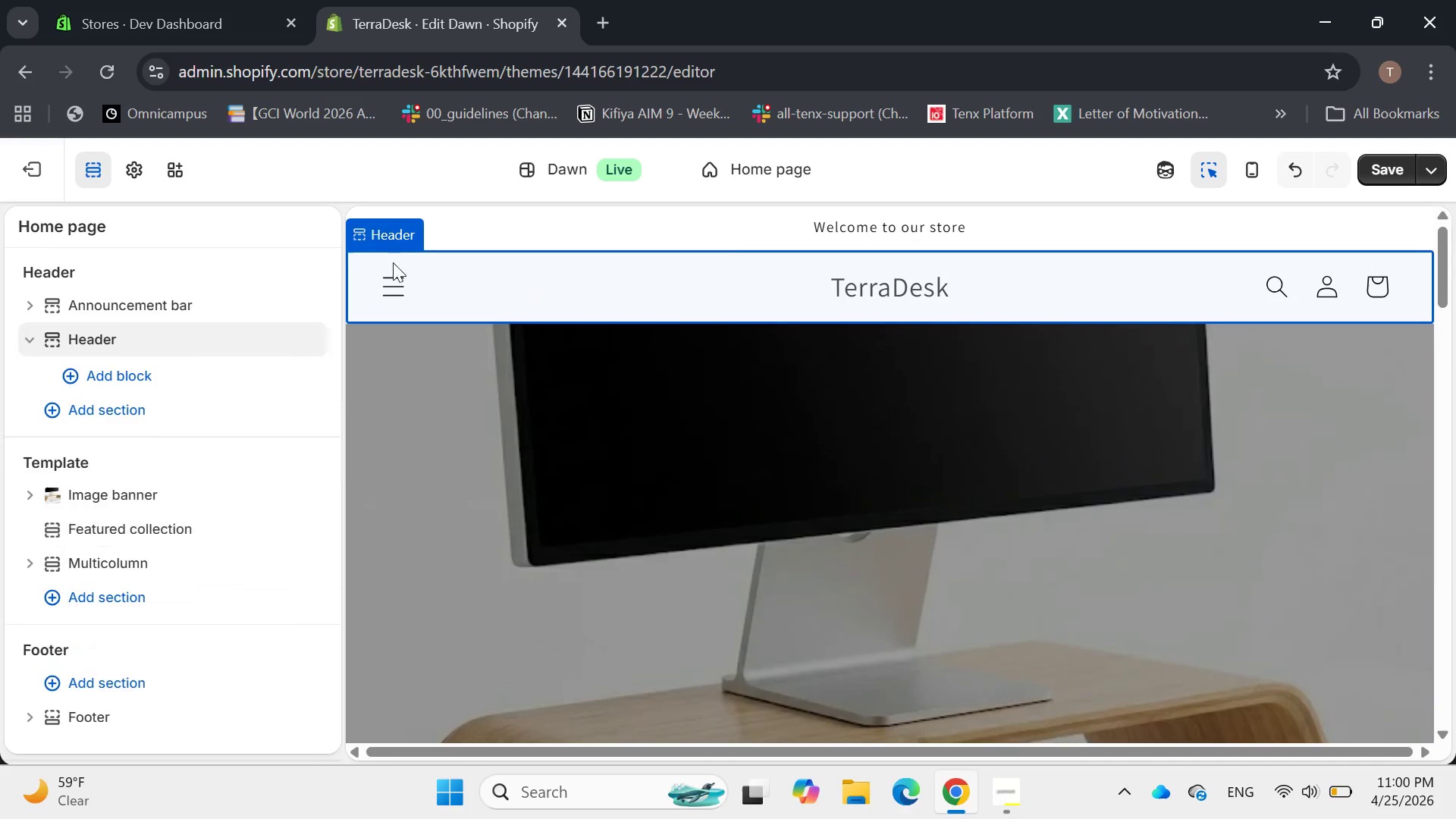 
left_click([141, 162])
 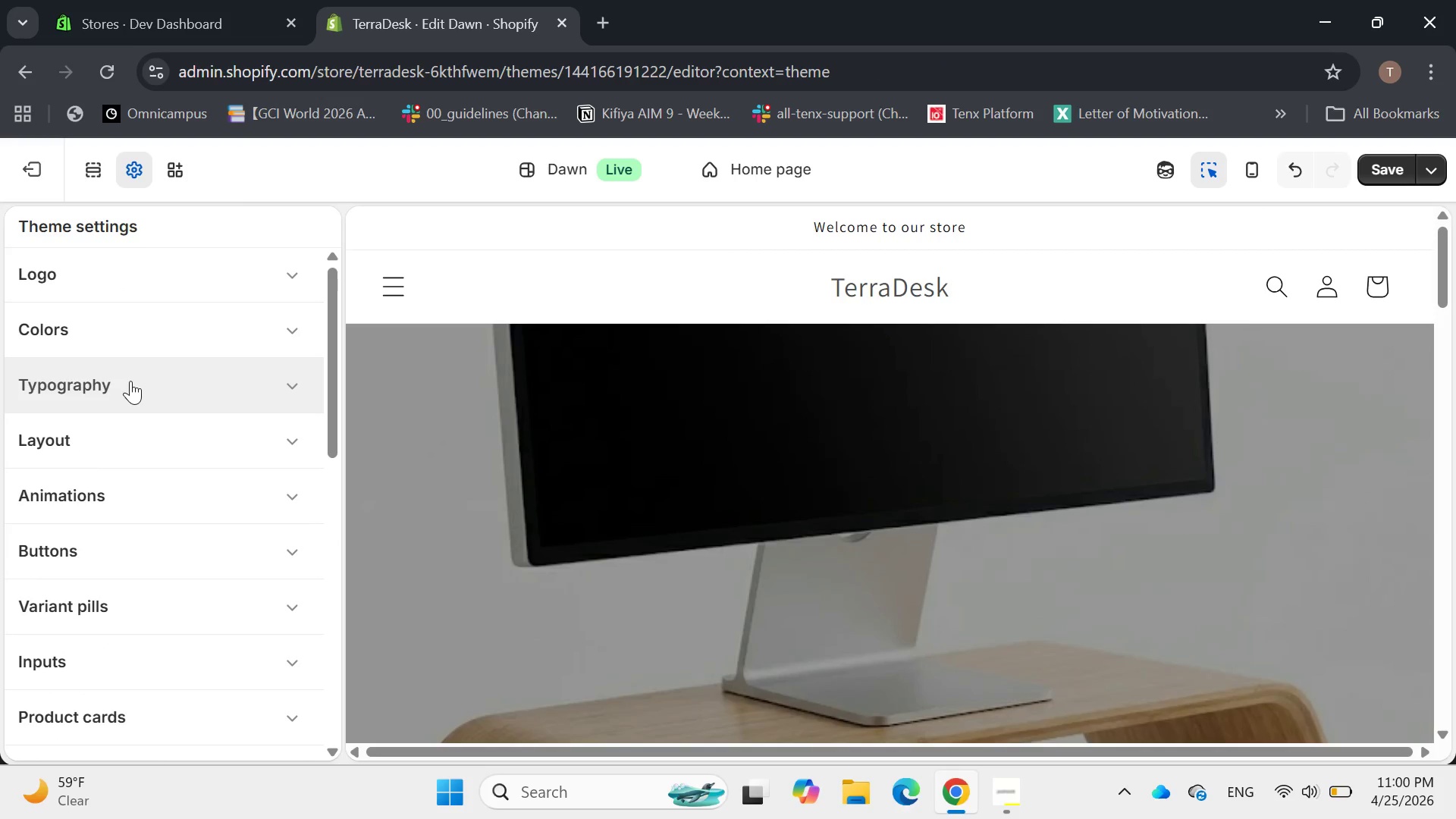 
scroll: coordinate [130, 381], scroll_direction: none, amount: 0.0
 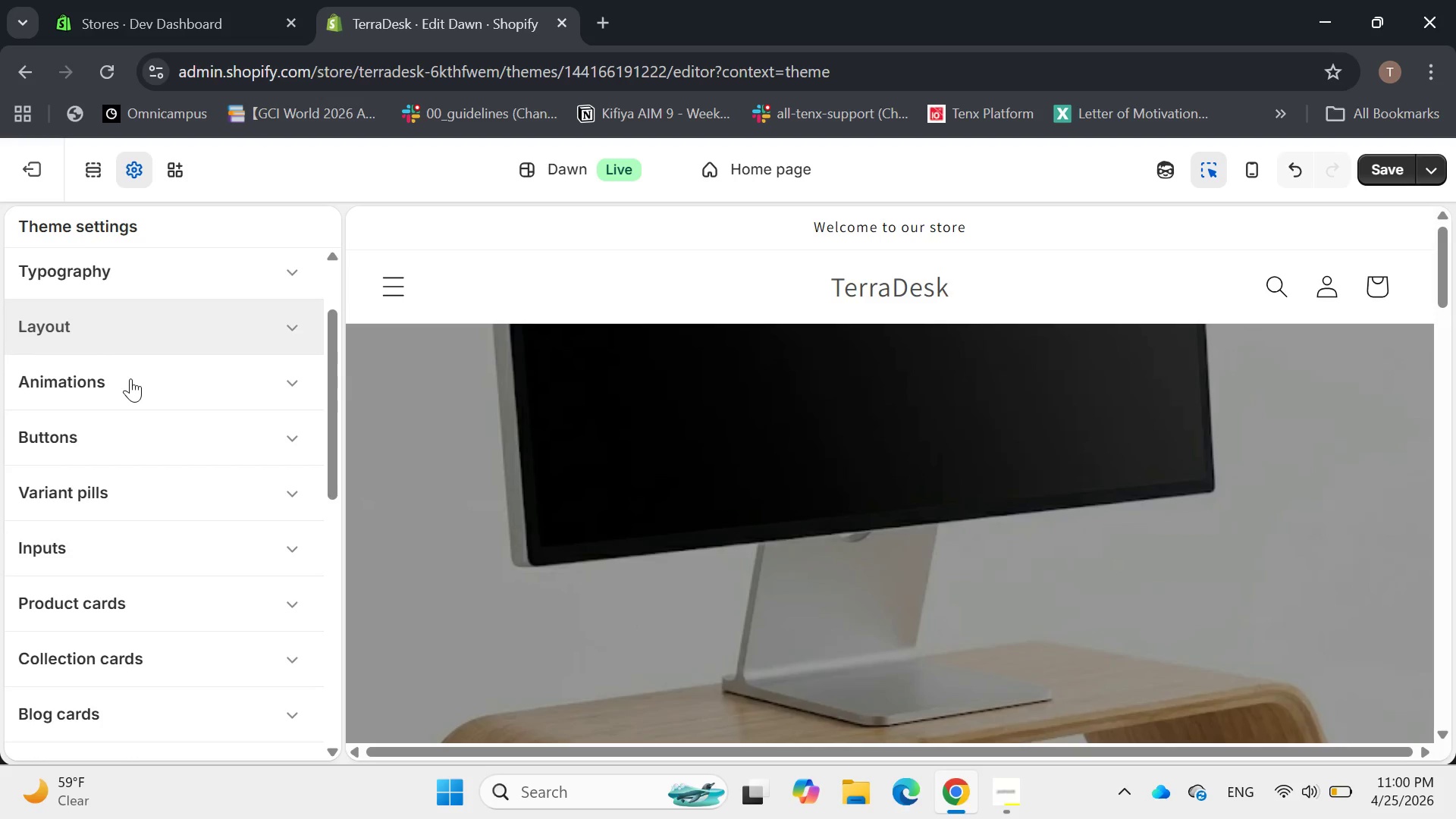 
scroll: coordinate [131, 374], scroll_direction: up, amount: 3.0
 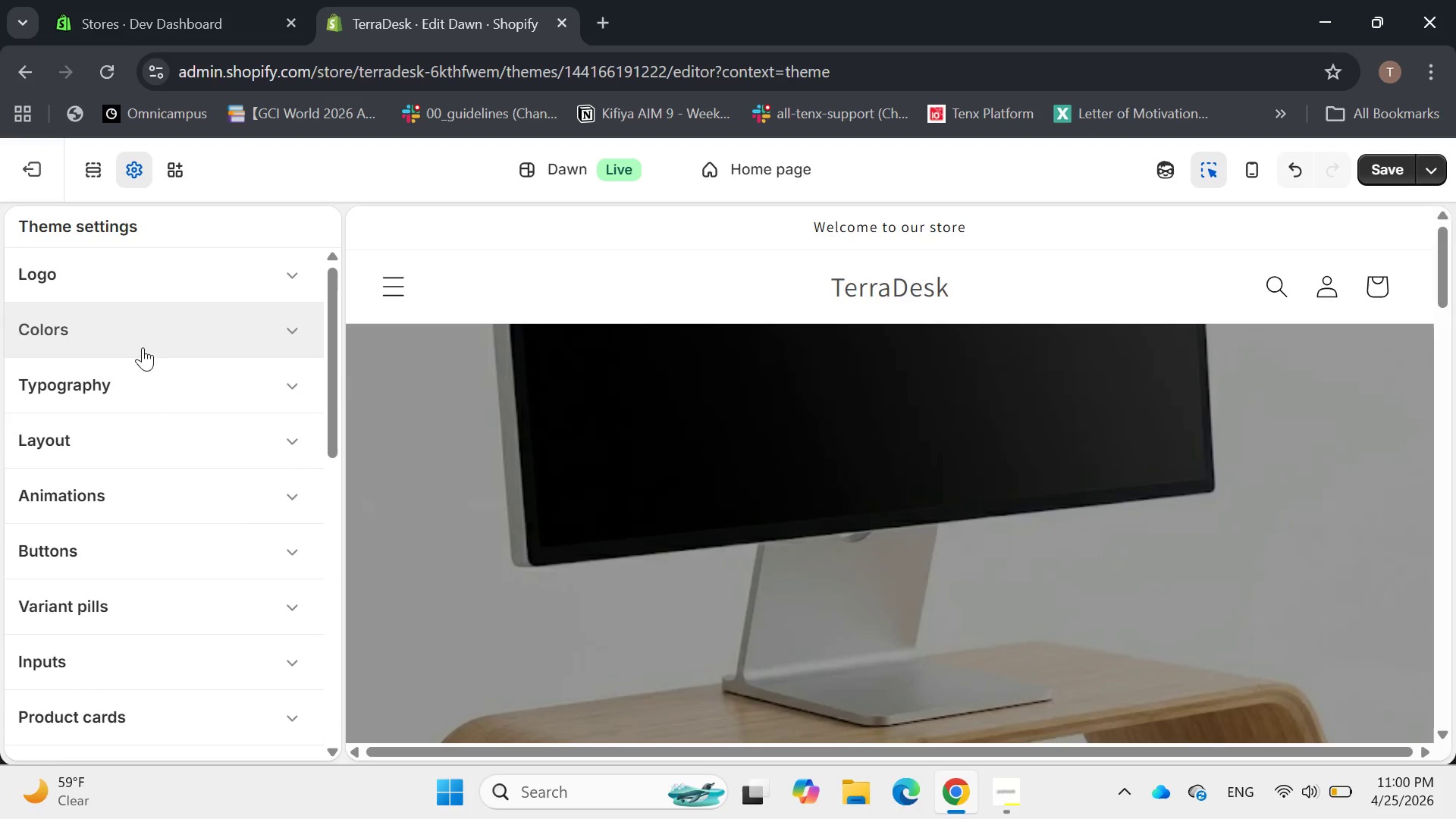 
left_click([143, 346])
 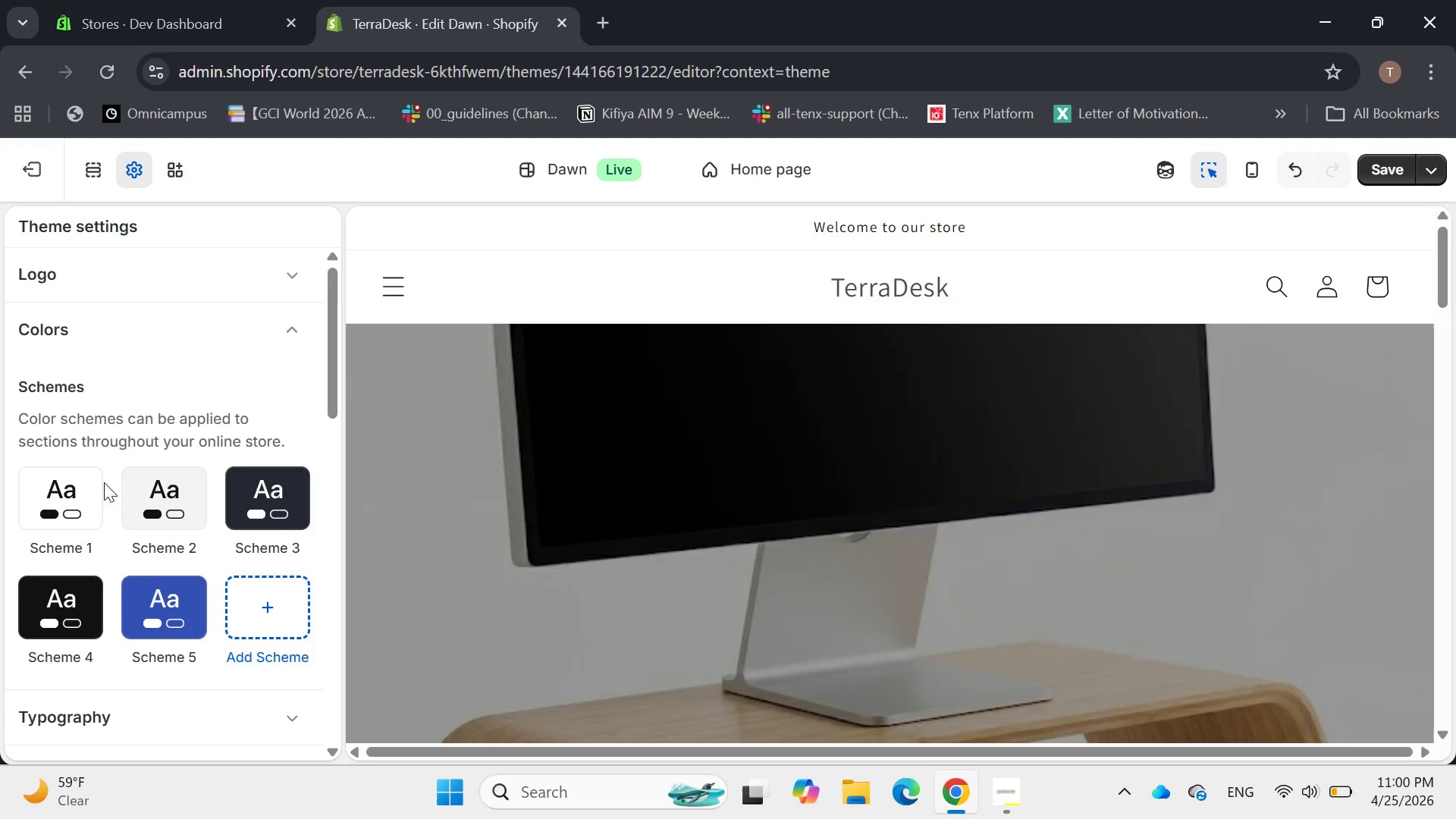 
mouse_move([77, 475])
 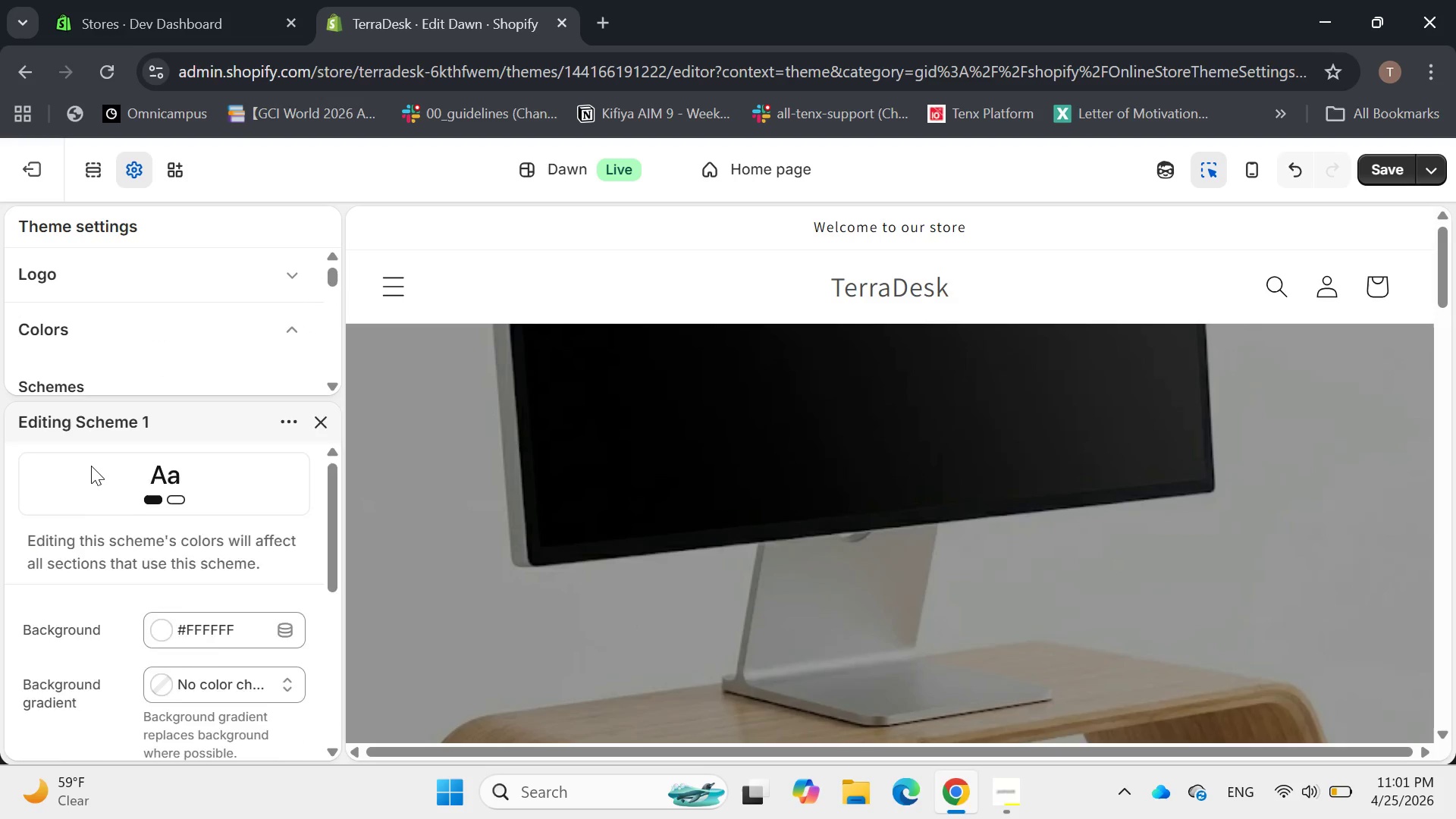 
scroll: coordinate [91, 466], scroll_direction: none, amount: 0.0
 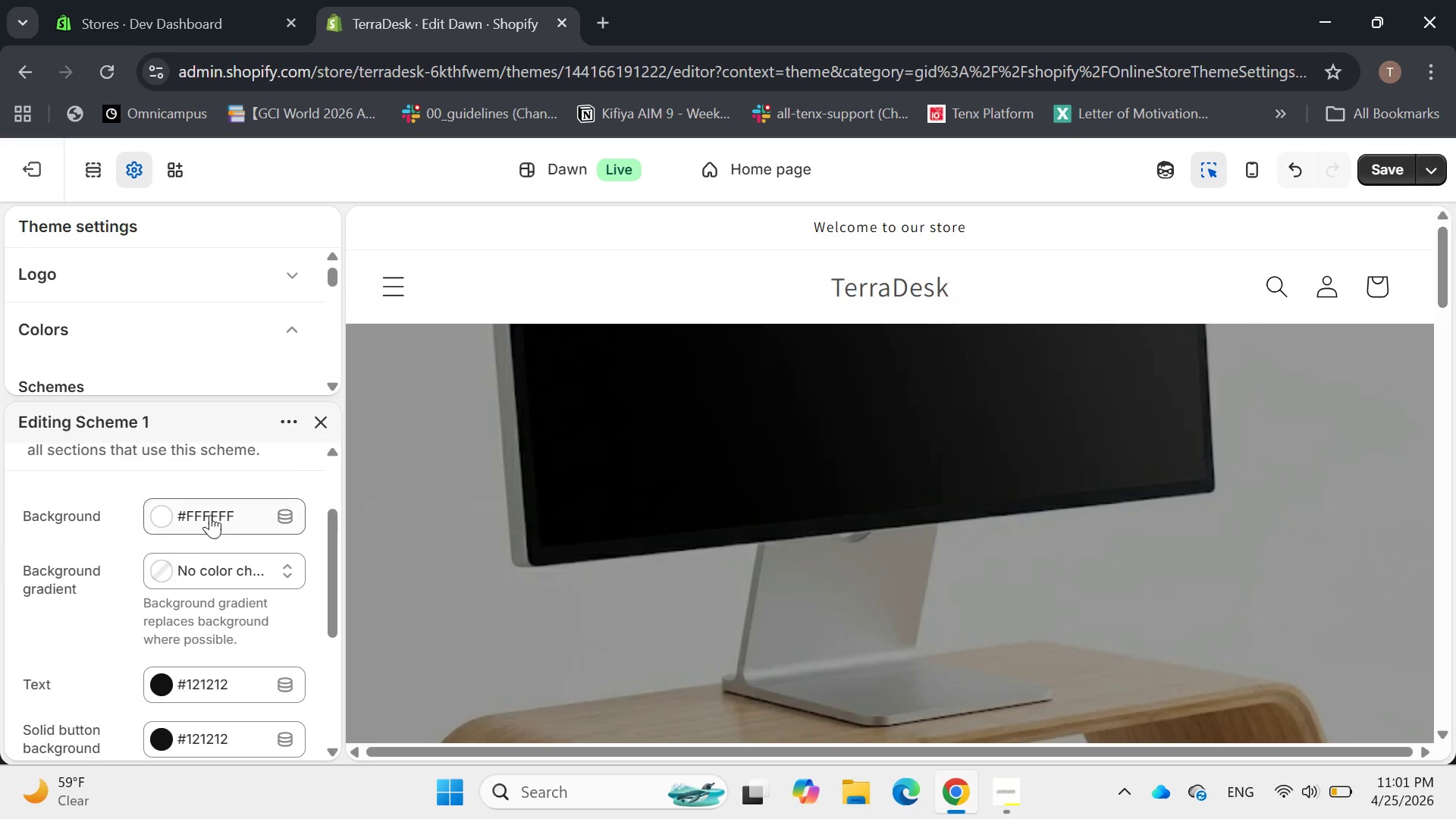 
mouse_move([242, 501])
 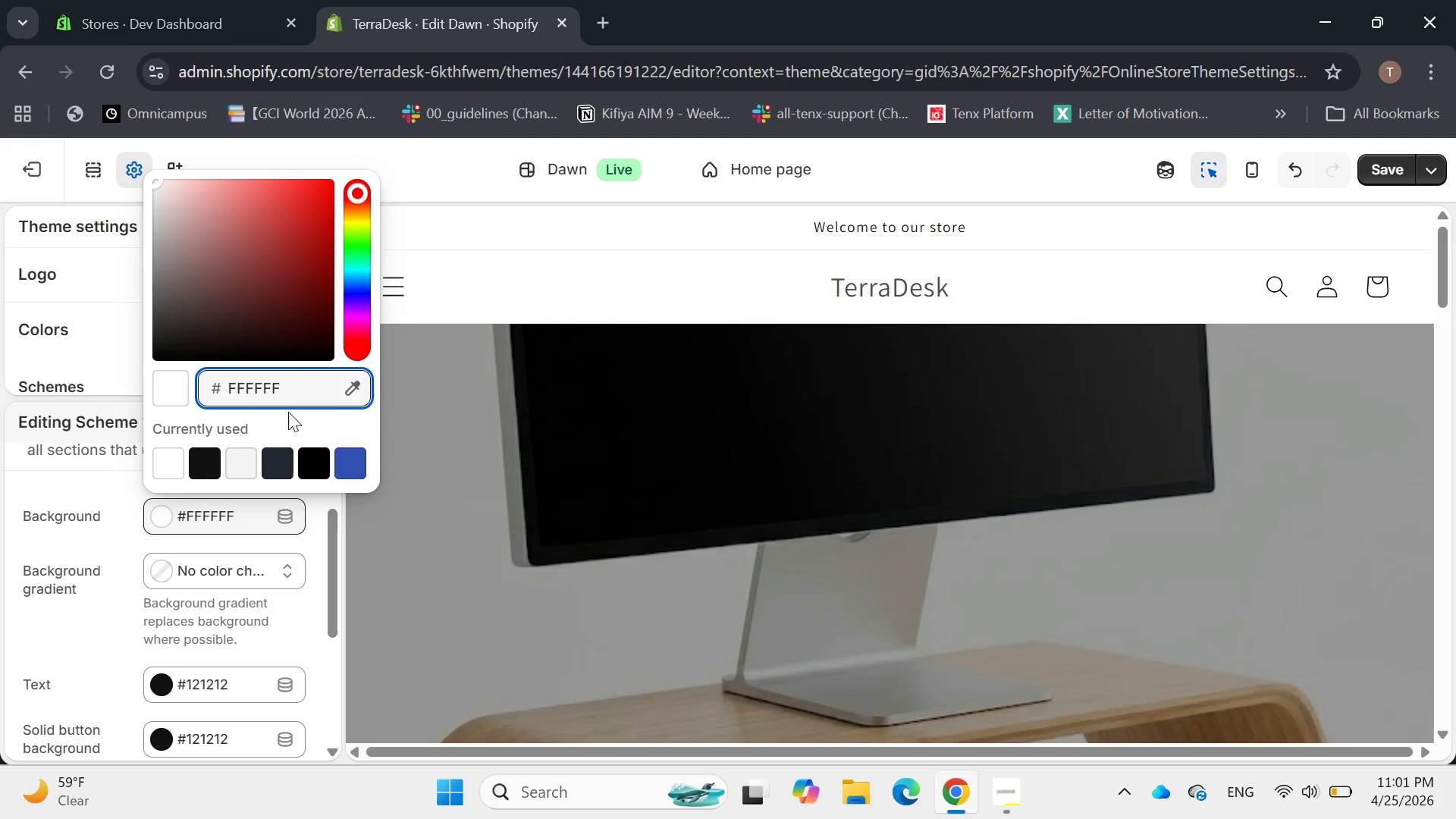 
hold_key(key=Backspace, duration=0.84)
 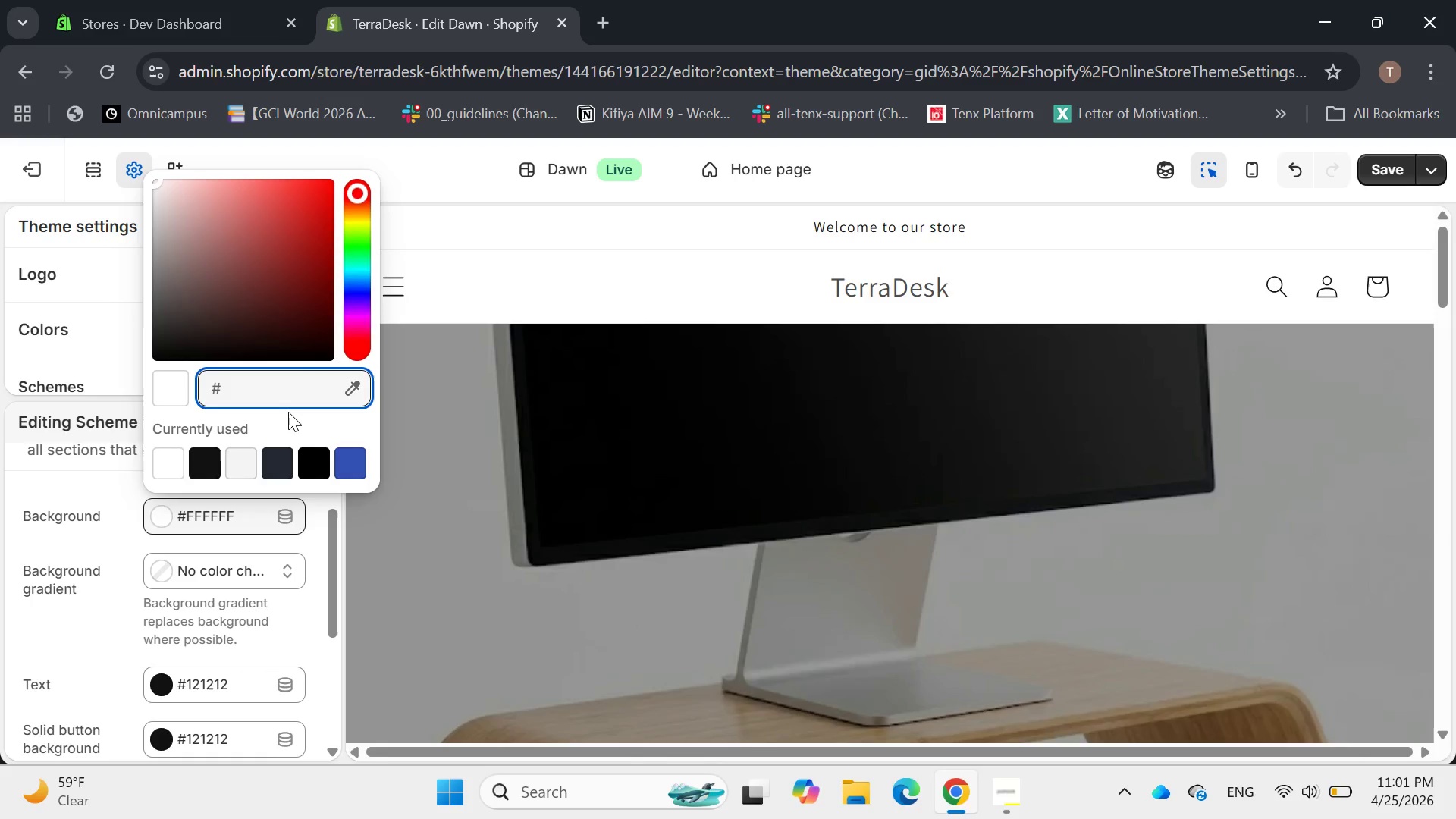 
type(F9F8F6)
 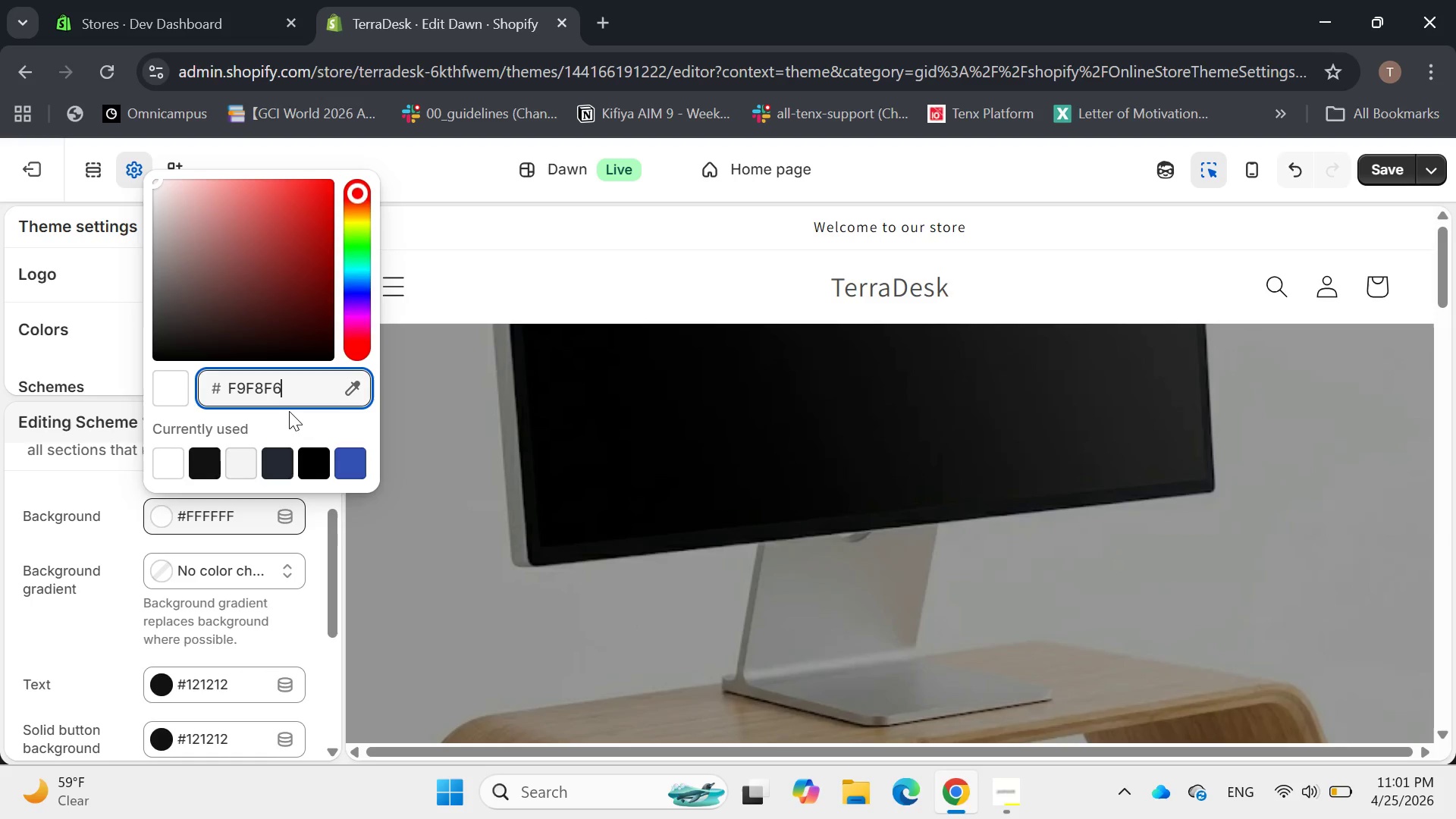 
key(Enter)
 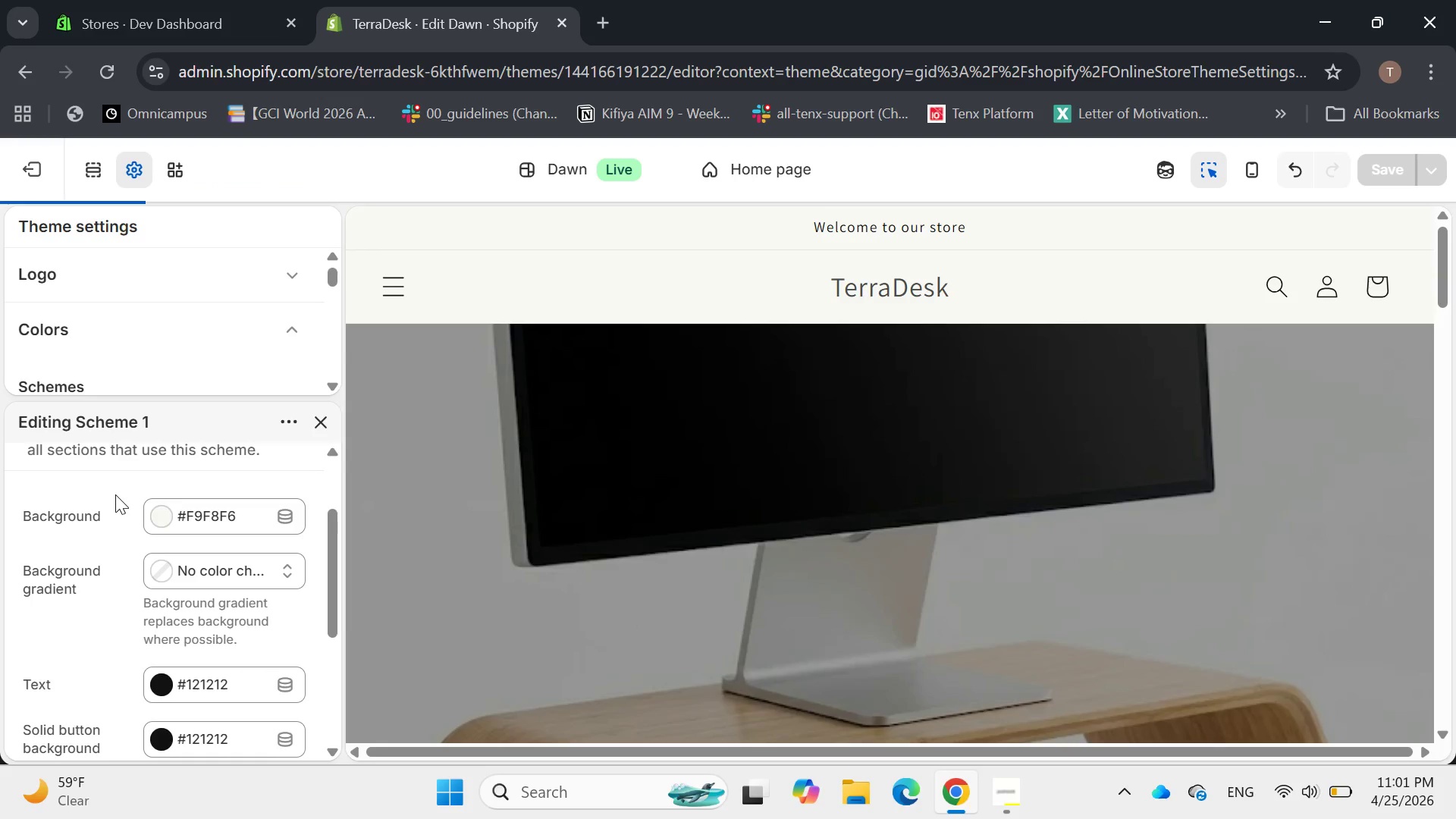 
scroll: coordinate [115, 494], scroll_direction: down, amount: 1.0
 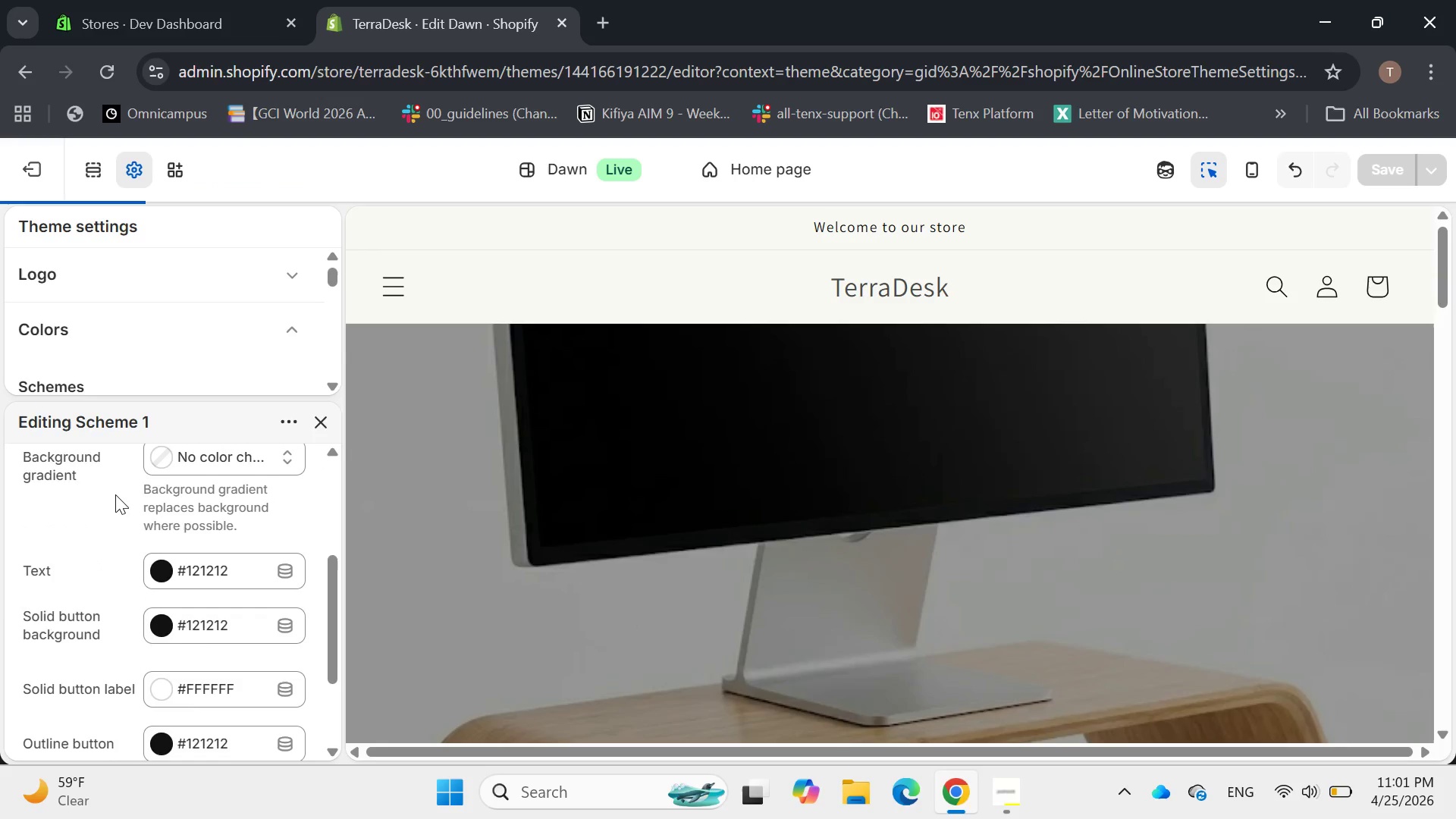 
scroll: coordinate [124, 554], scroll_direction: none, amount: 0.0
 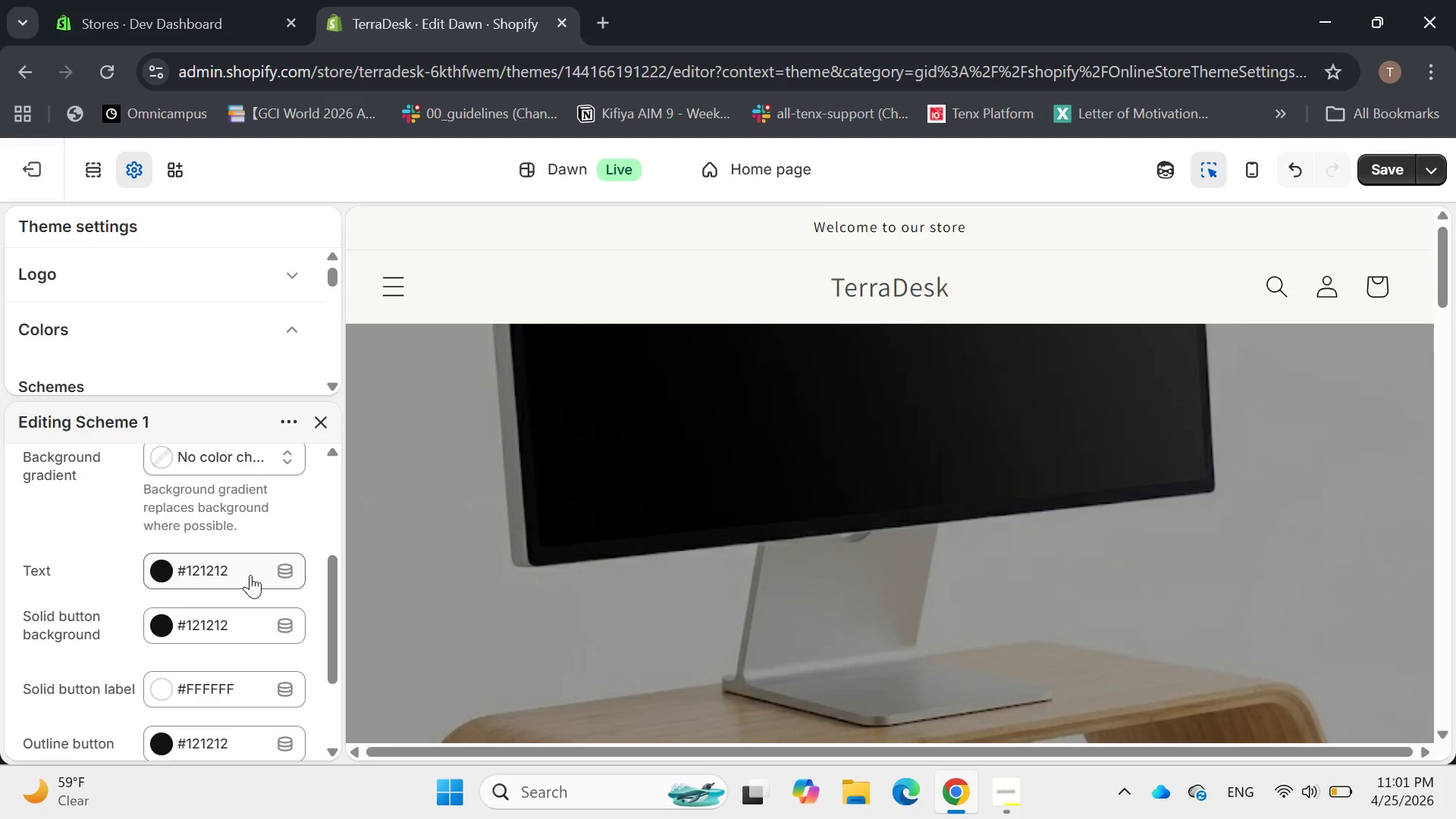 
left_click([250, 575])
 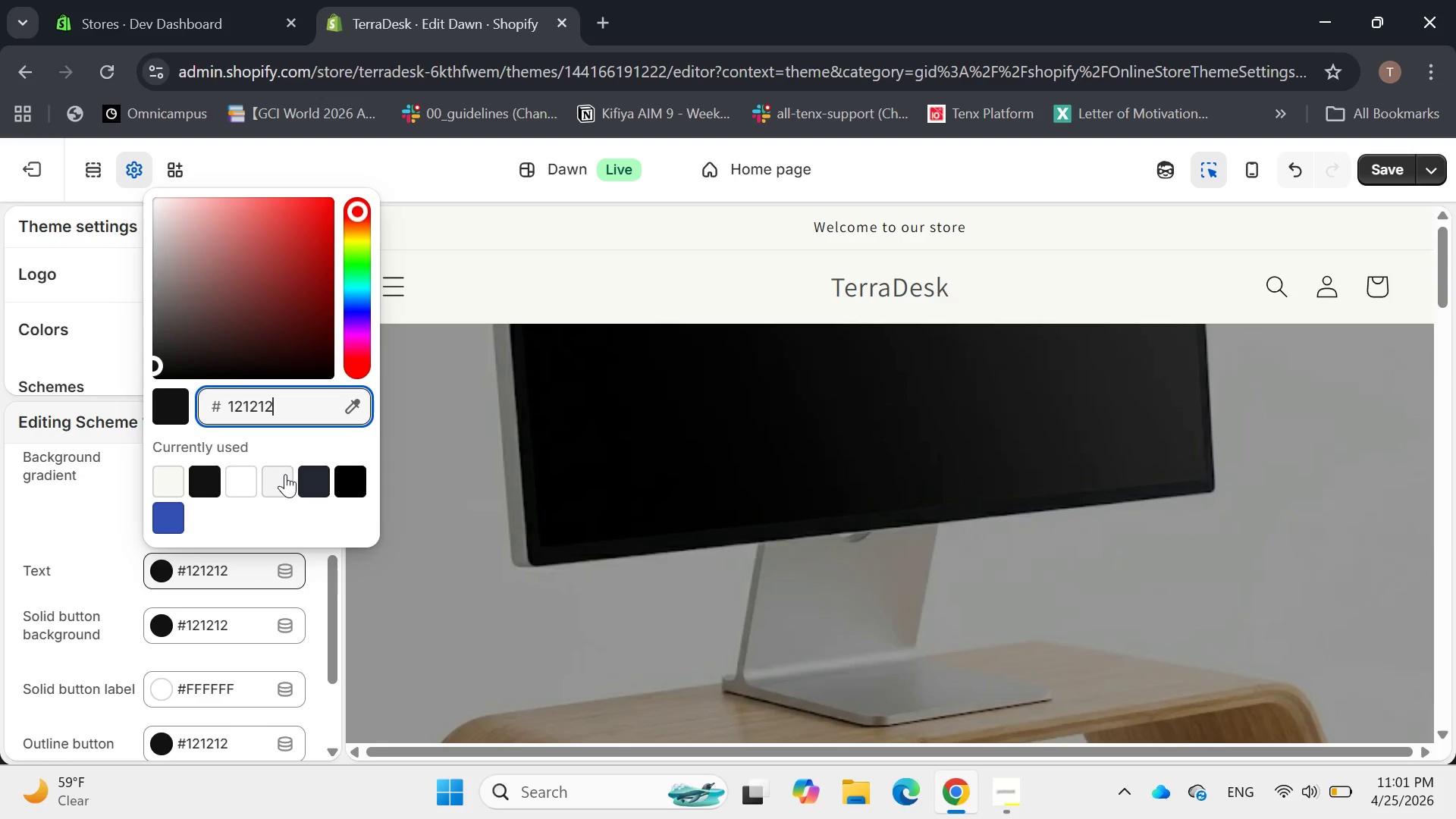 
key(Backspace)
key(Backspace)
key(Backspace)
key(Backspace)
key(Backspace)
key(Backspace)
type(2C2C2C)
 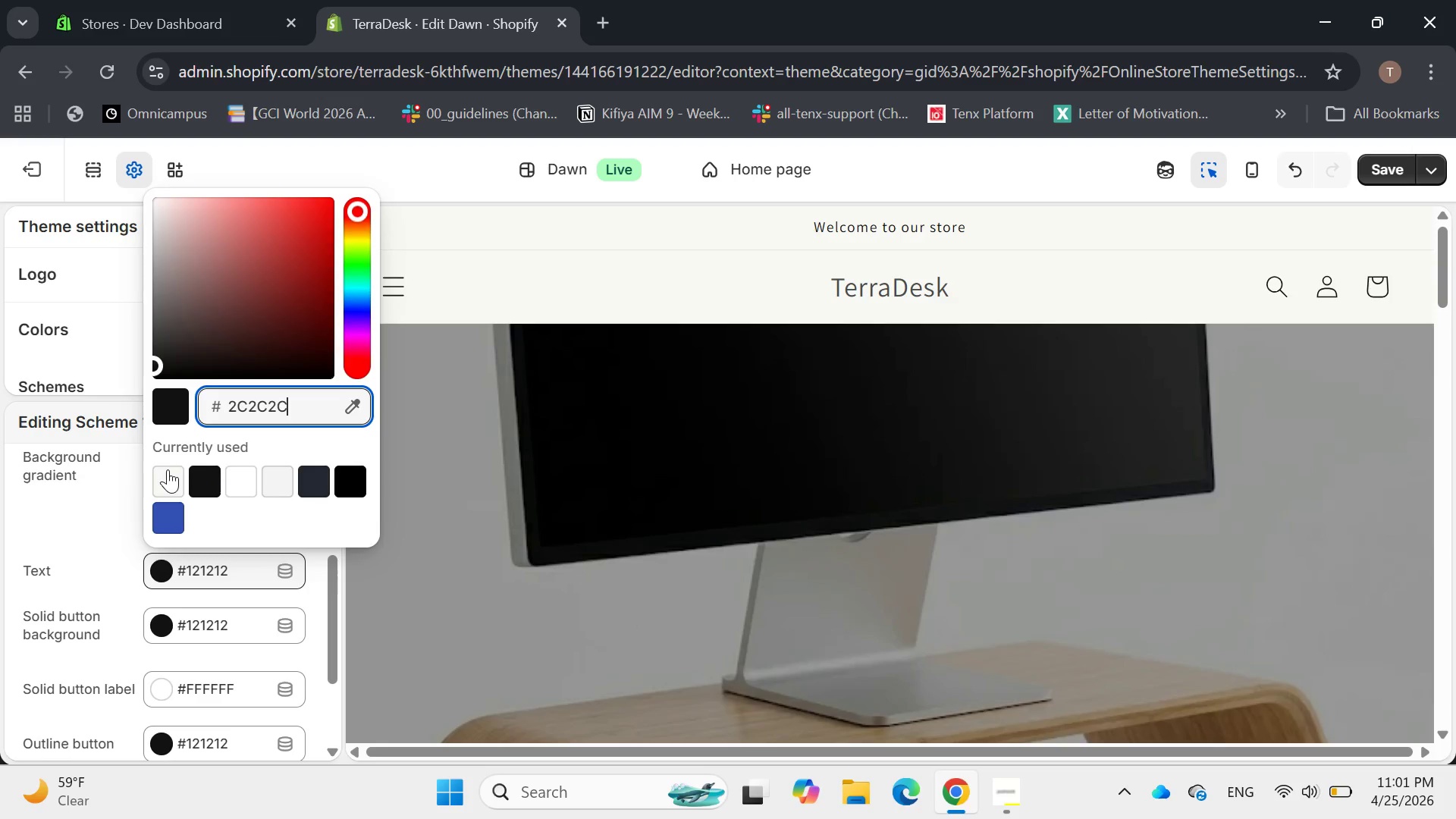 
left_click([105, 498])
 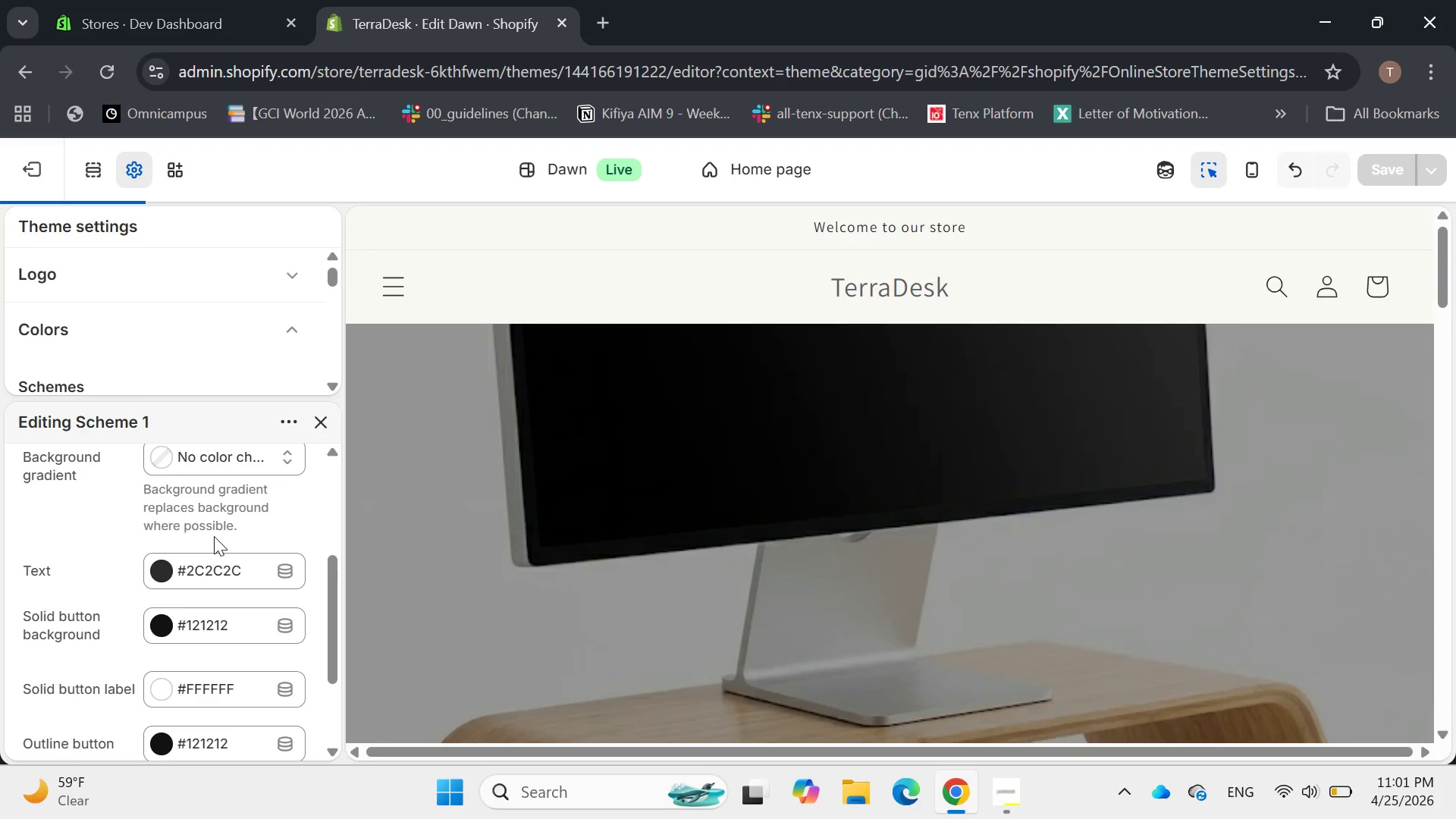 
scroll: coordinate [211, 545], scroll_direction: down, amount: 1.0
 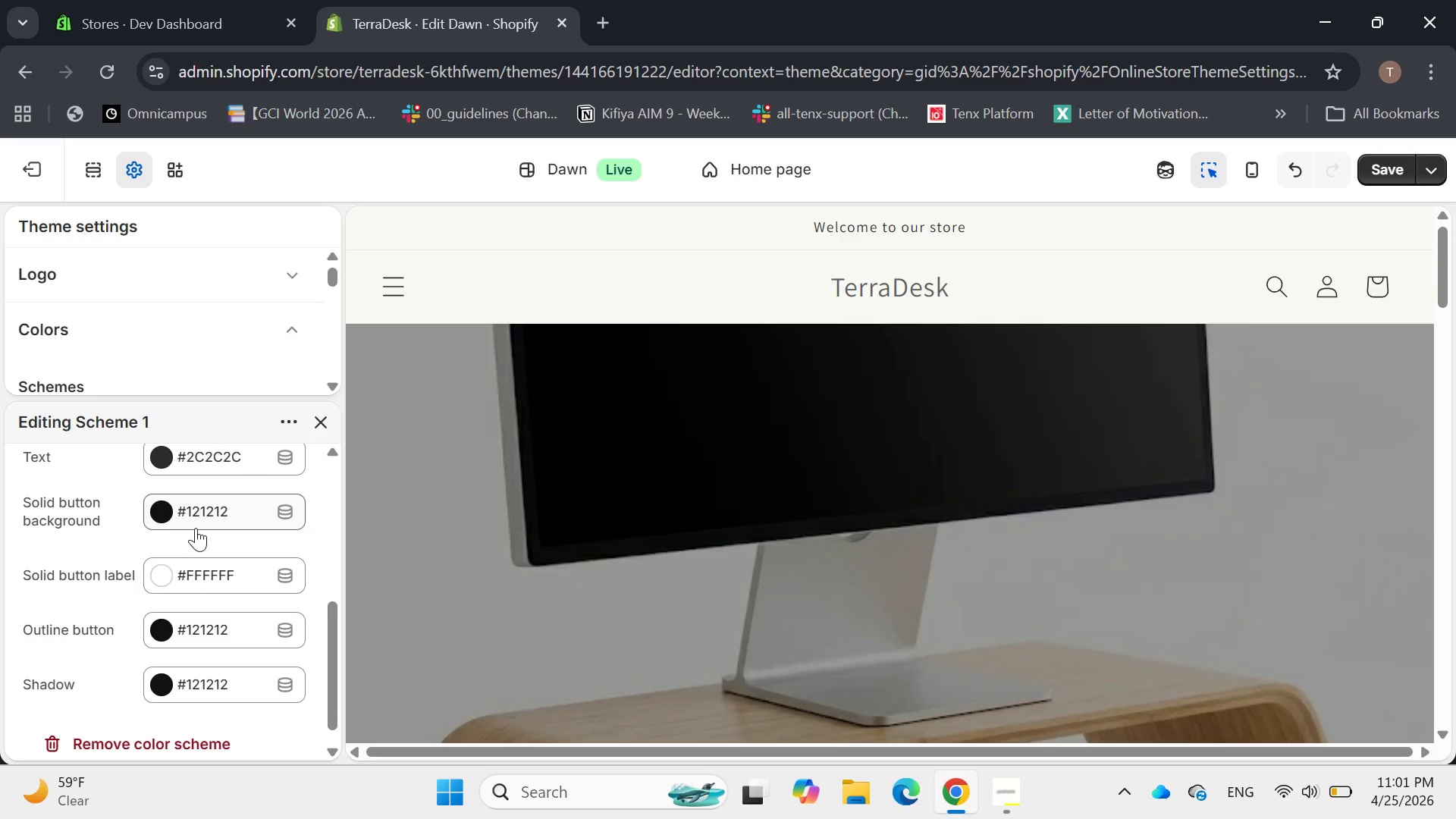 
mouse_move([237, 494])
 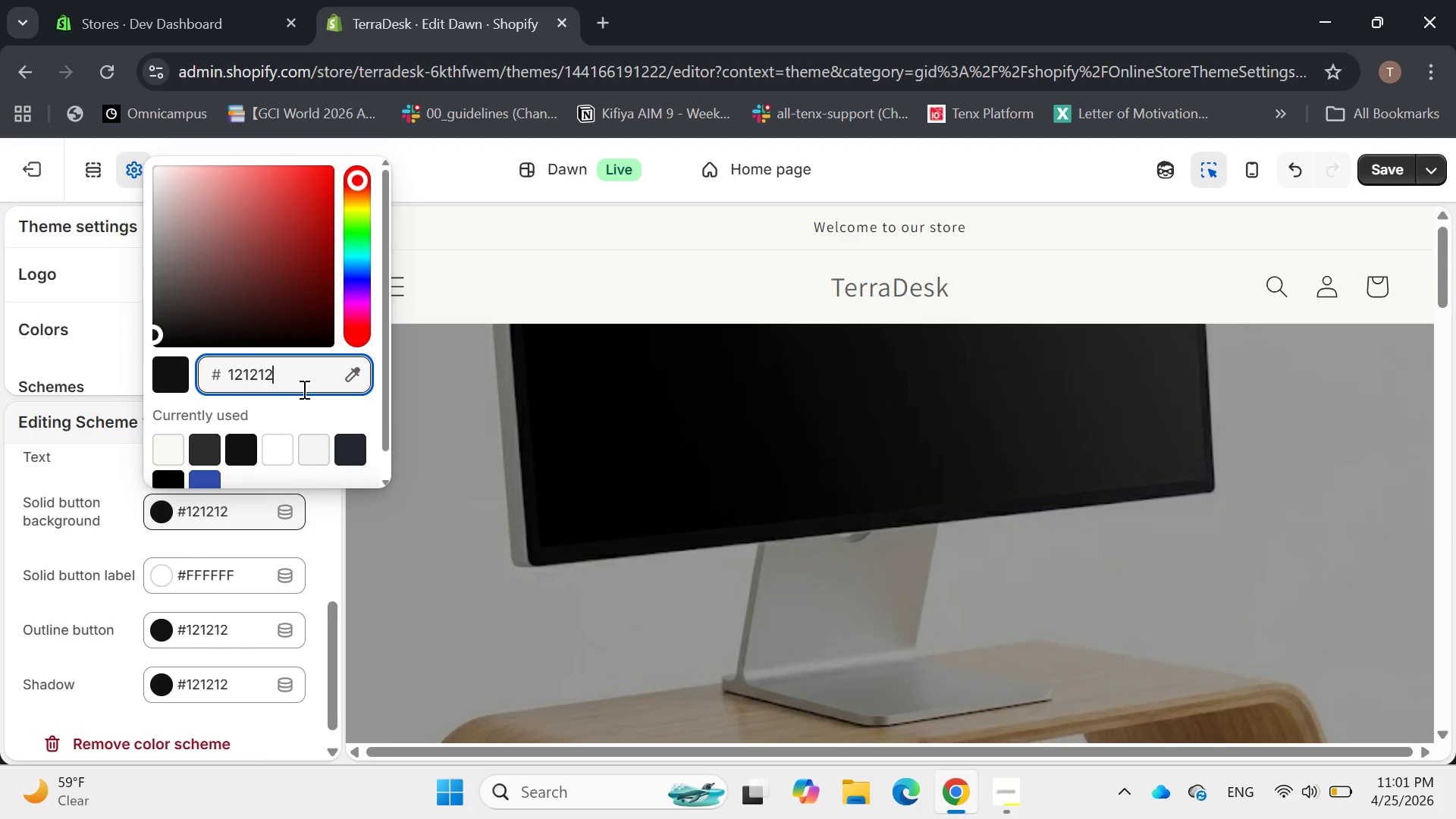 
key(Backspace)
key(Backspace)
key(Backspace)
key(Backspace)
key(Backspace)
key(Backspace)
type(4ASD4E)
 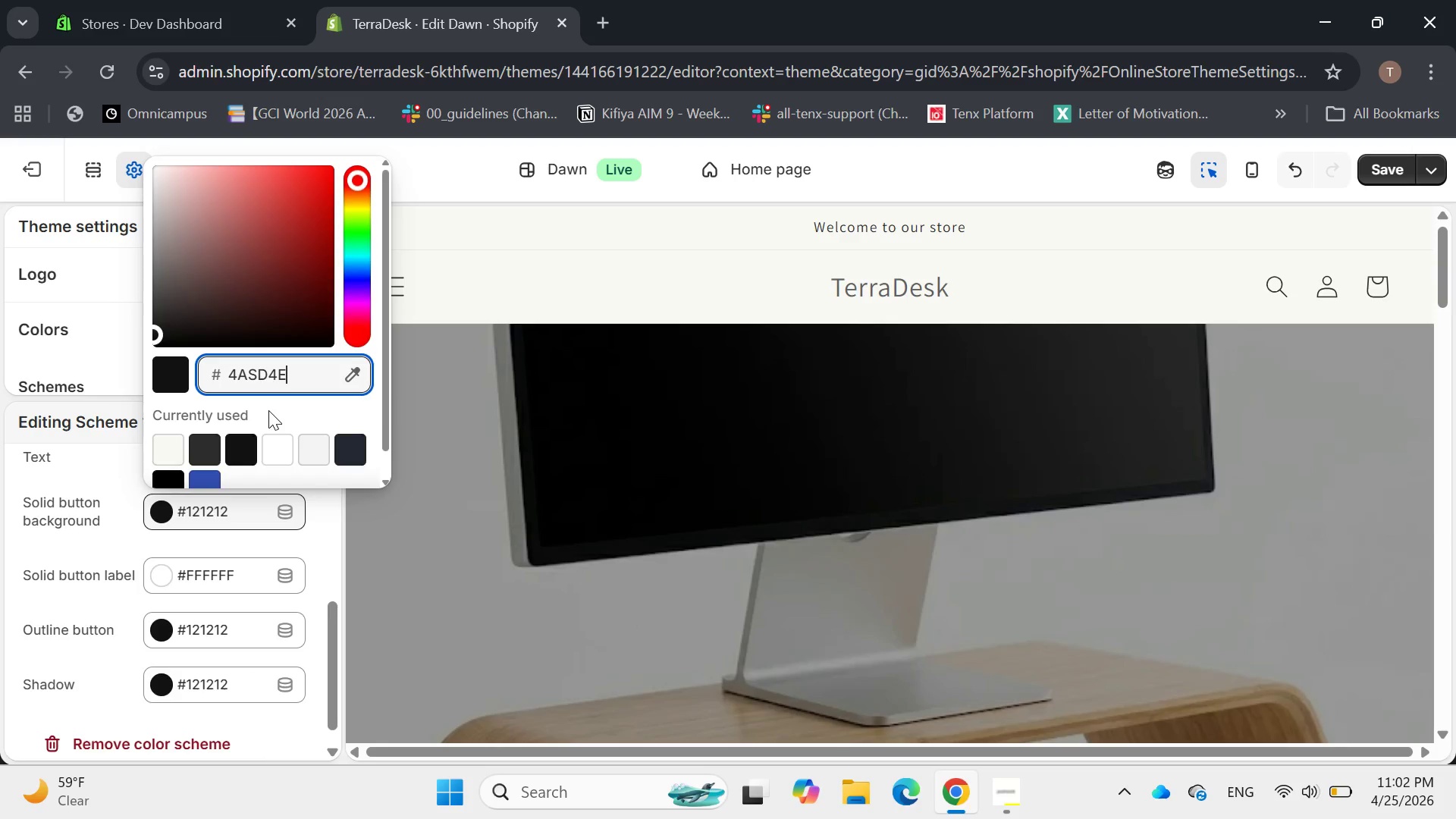 
key(ArrowLeft)
 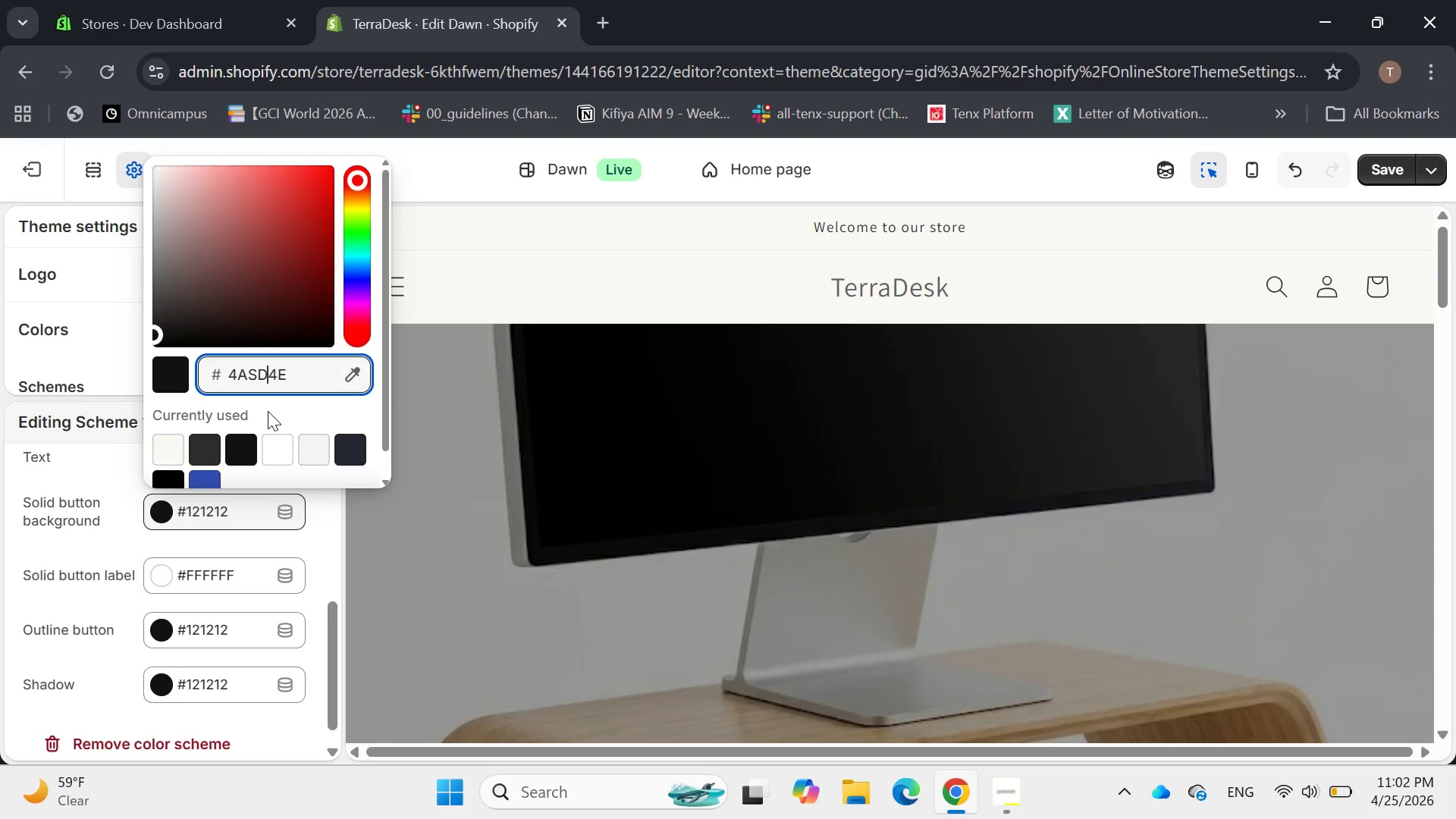 
key(ArrowLeft)
 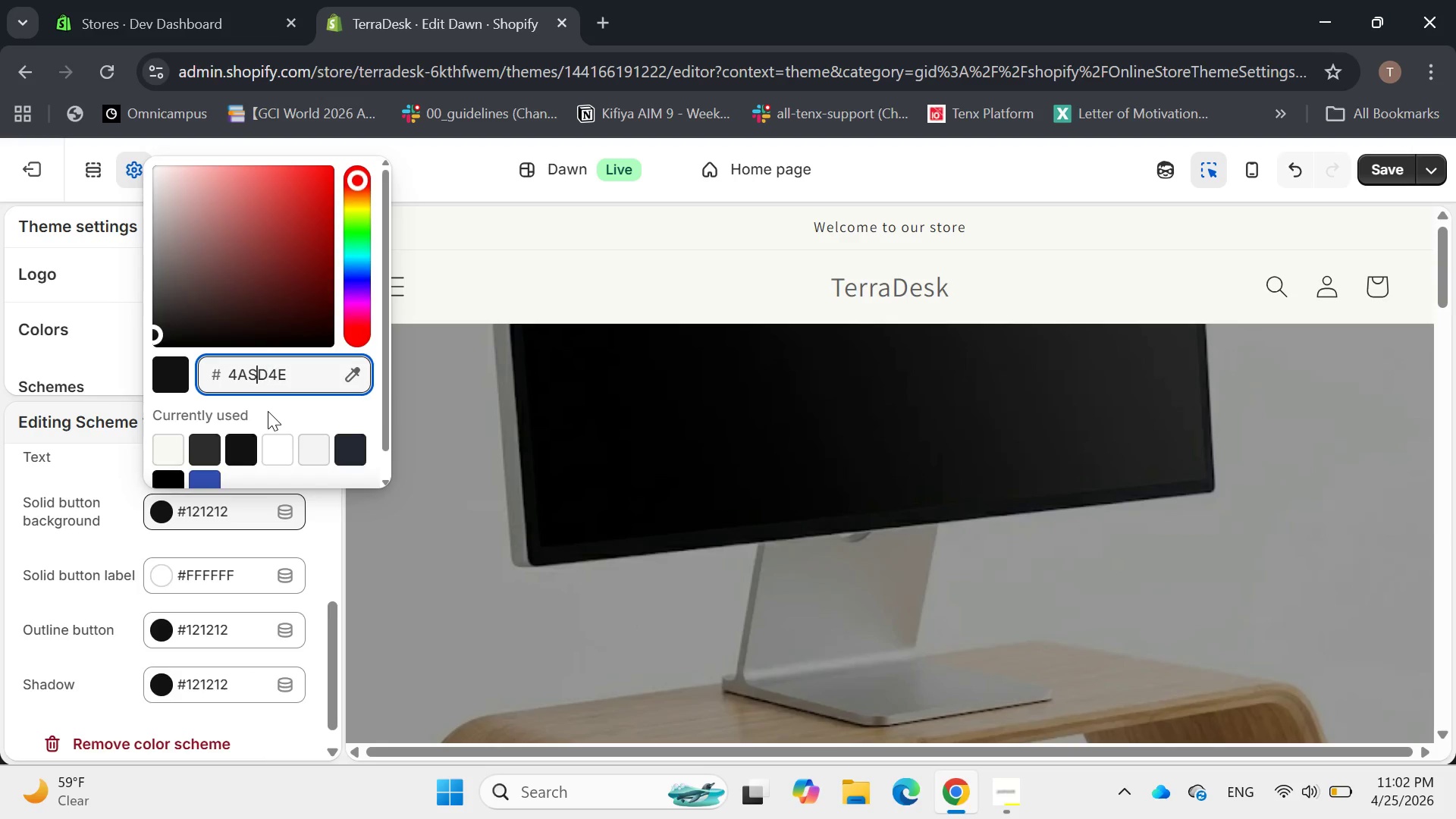 
key(ArrowLeft)
 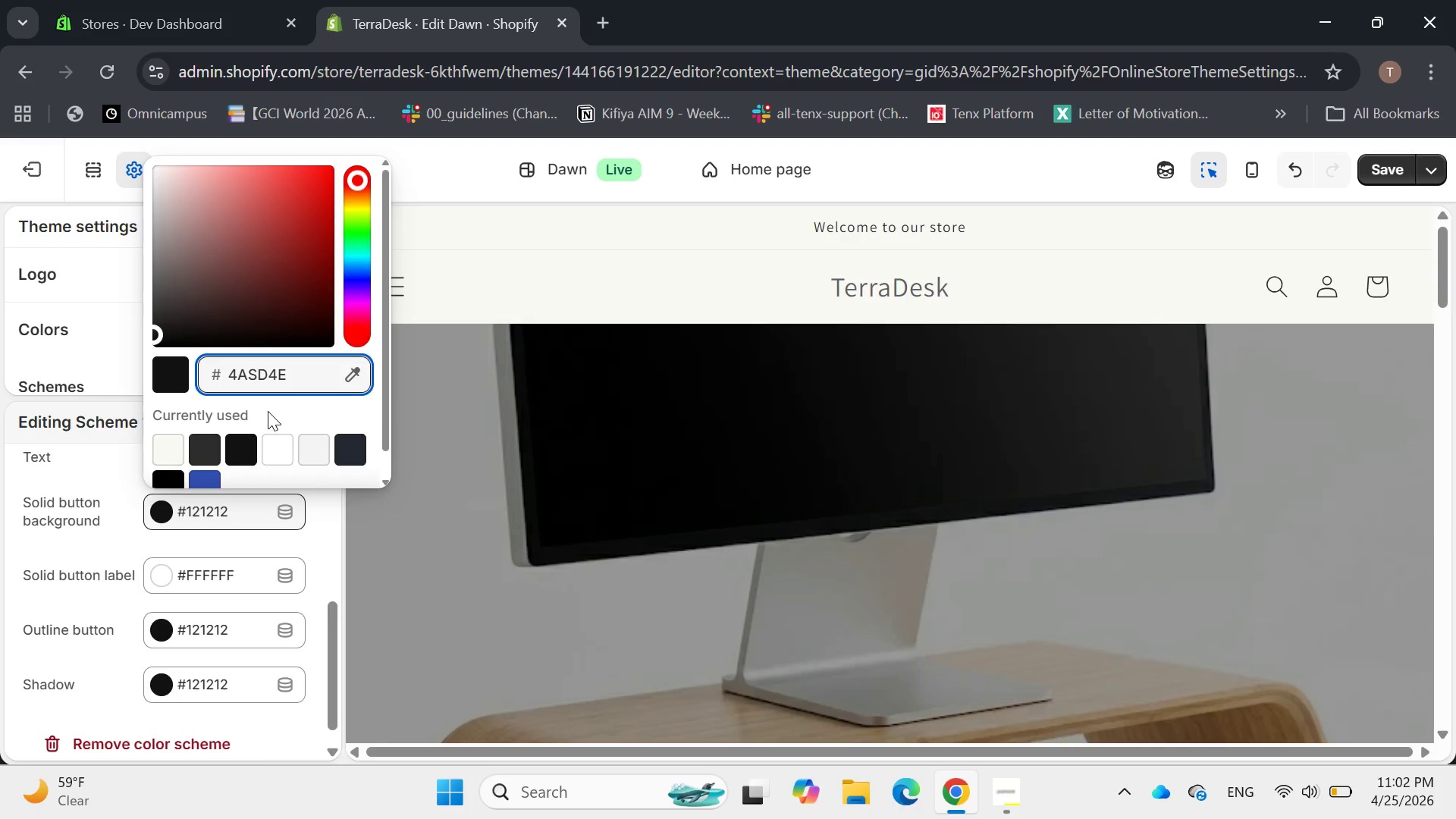 
key(Backspace)
 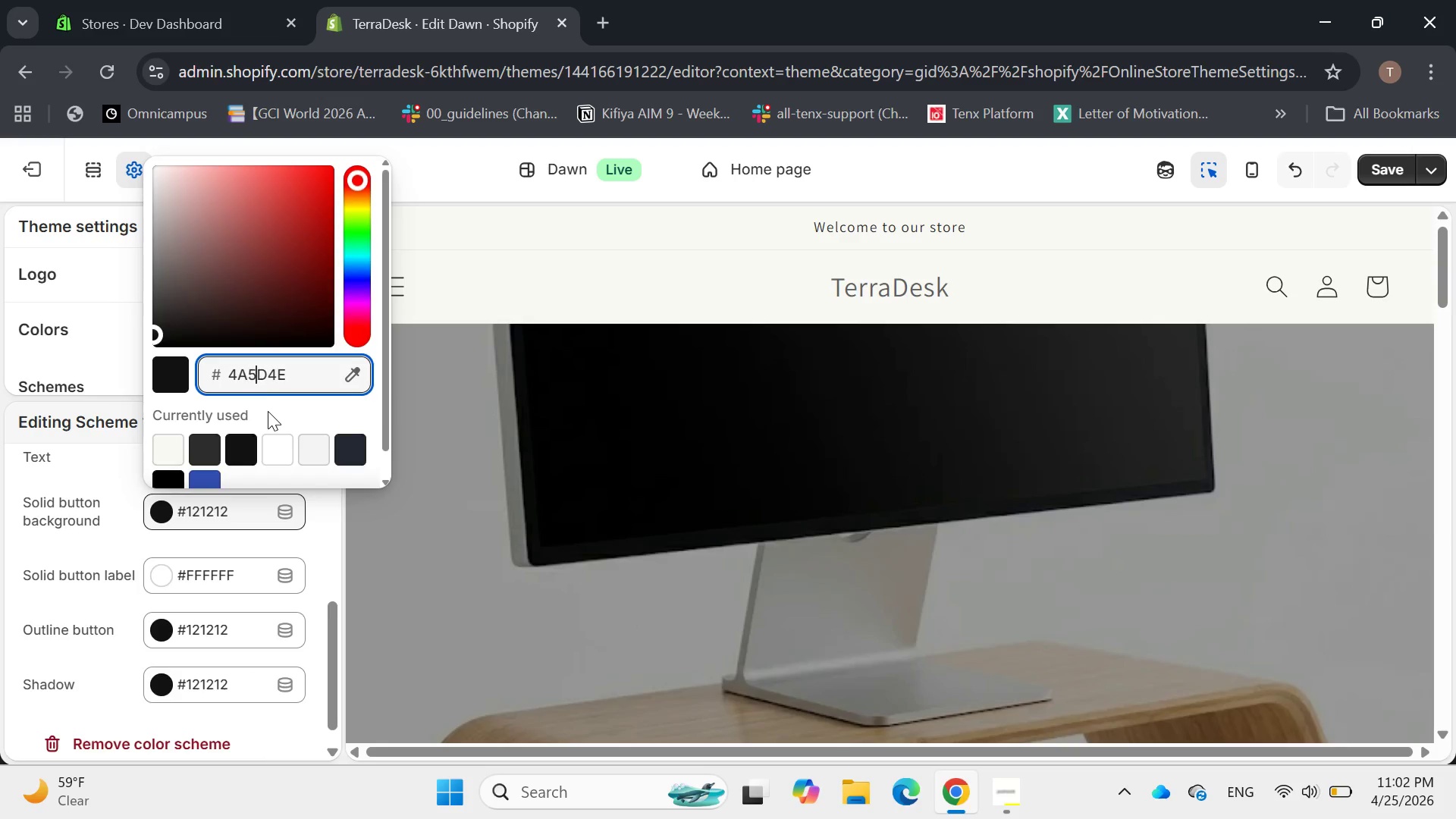 
key(5)
 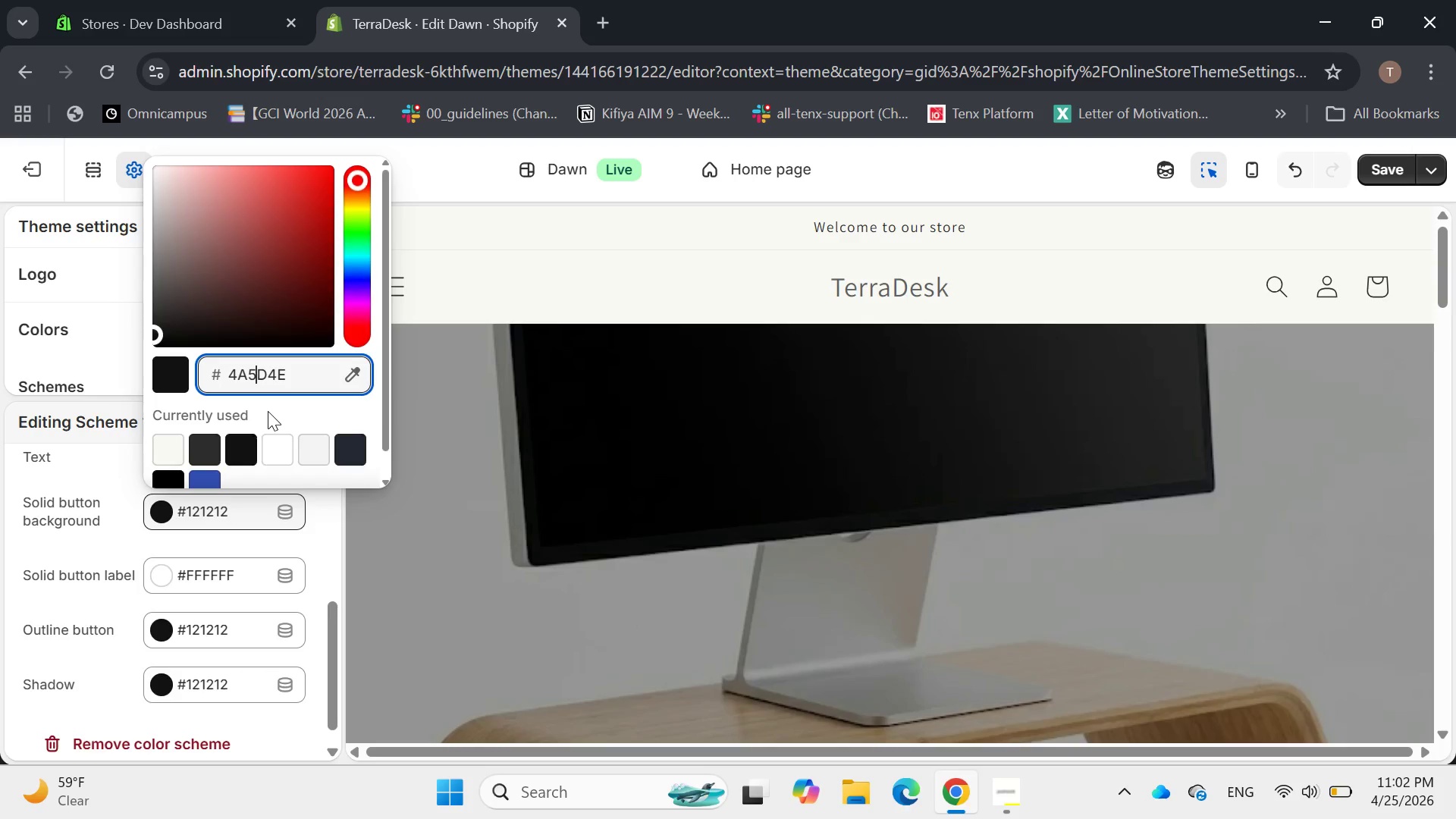 
left_click([120, 481])
 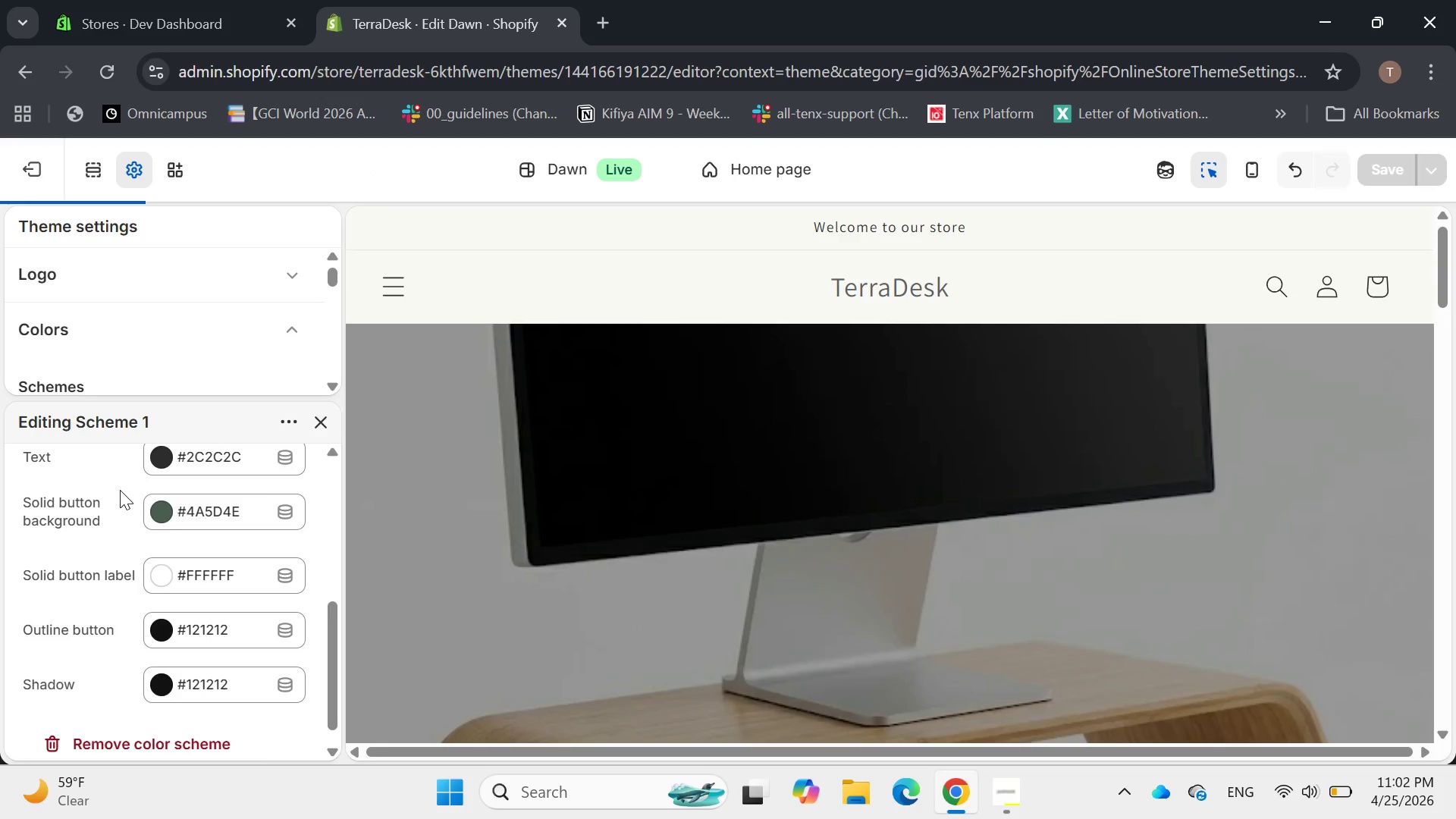 
wait(7.58)
 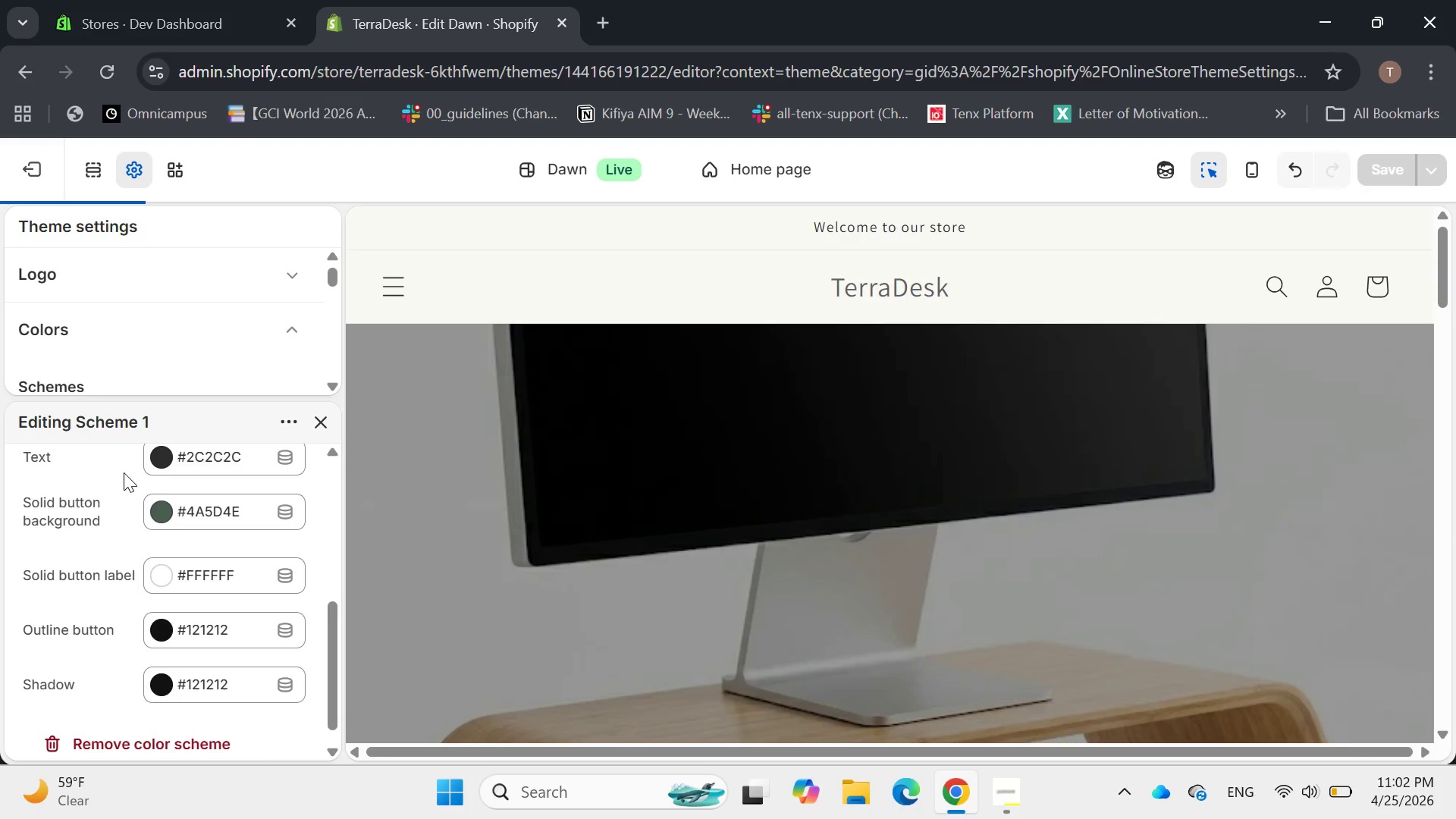 
scroll: coordinate [515, 485], scroll_direction: up, amount: 3.0
 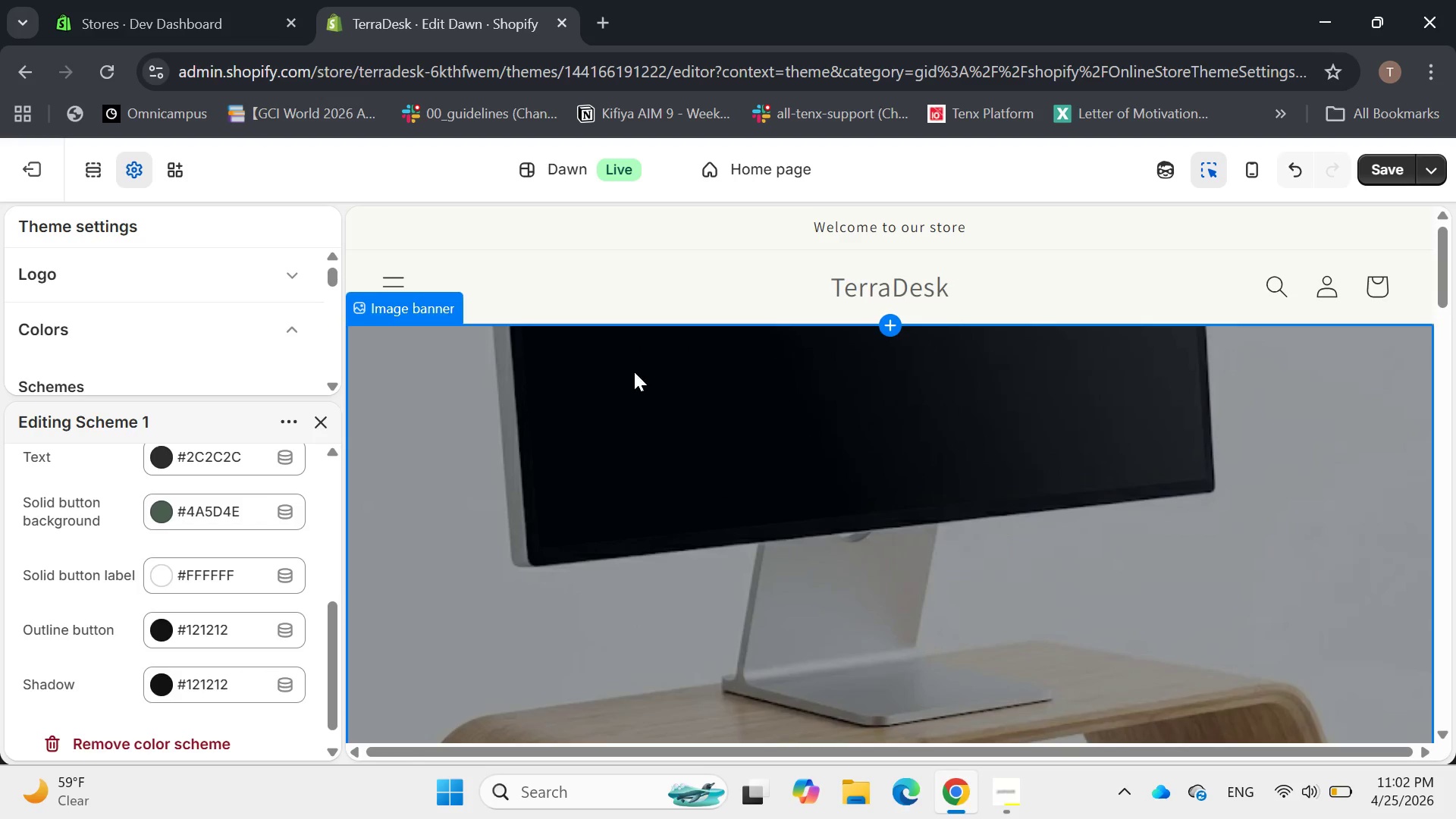 
scroll: coordinate [636, 372], scroll_direction: down, amount: 8.0
 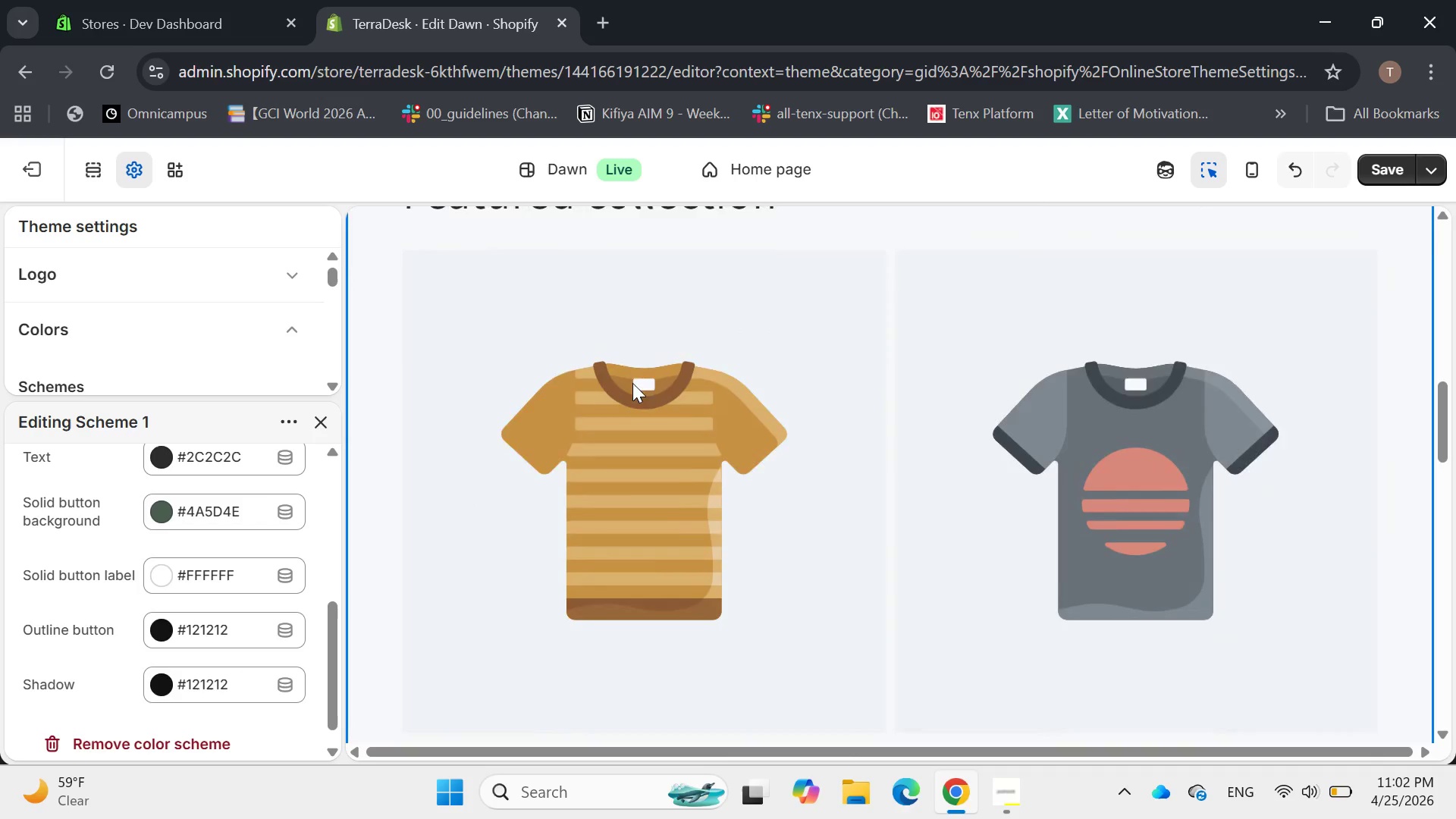 
scroll: coordinate [632, 381], scroll_direction: up, amount: 8.0
 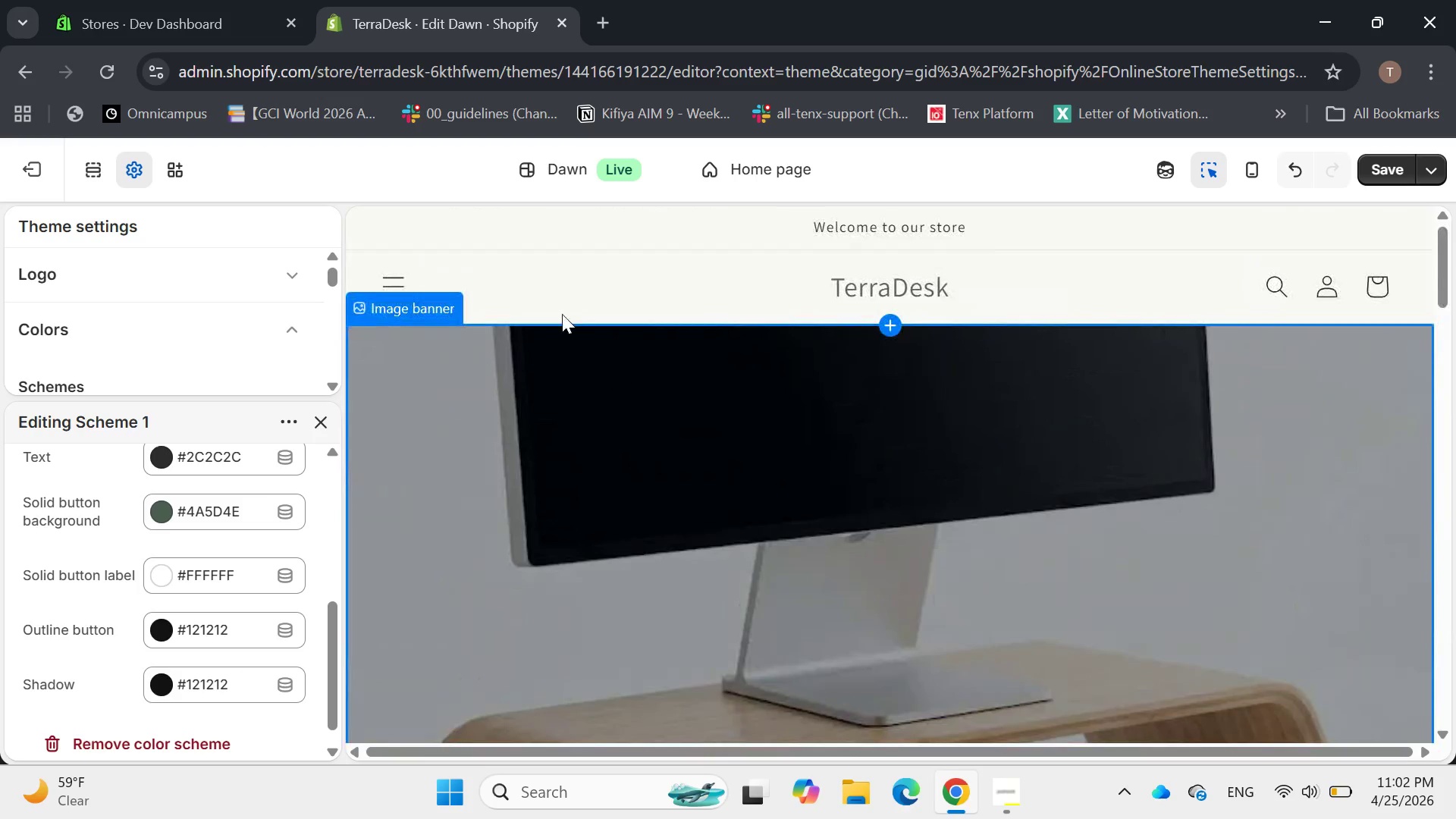 
left_click([556, 290])
 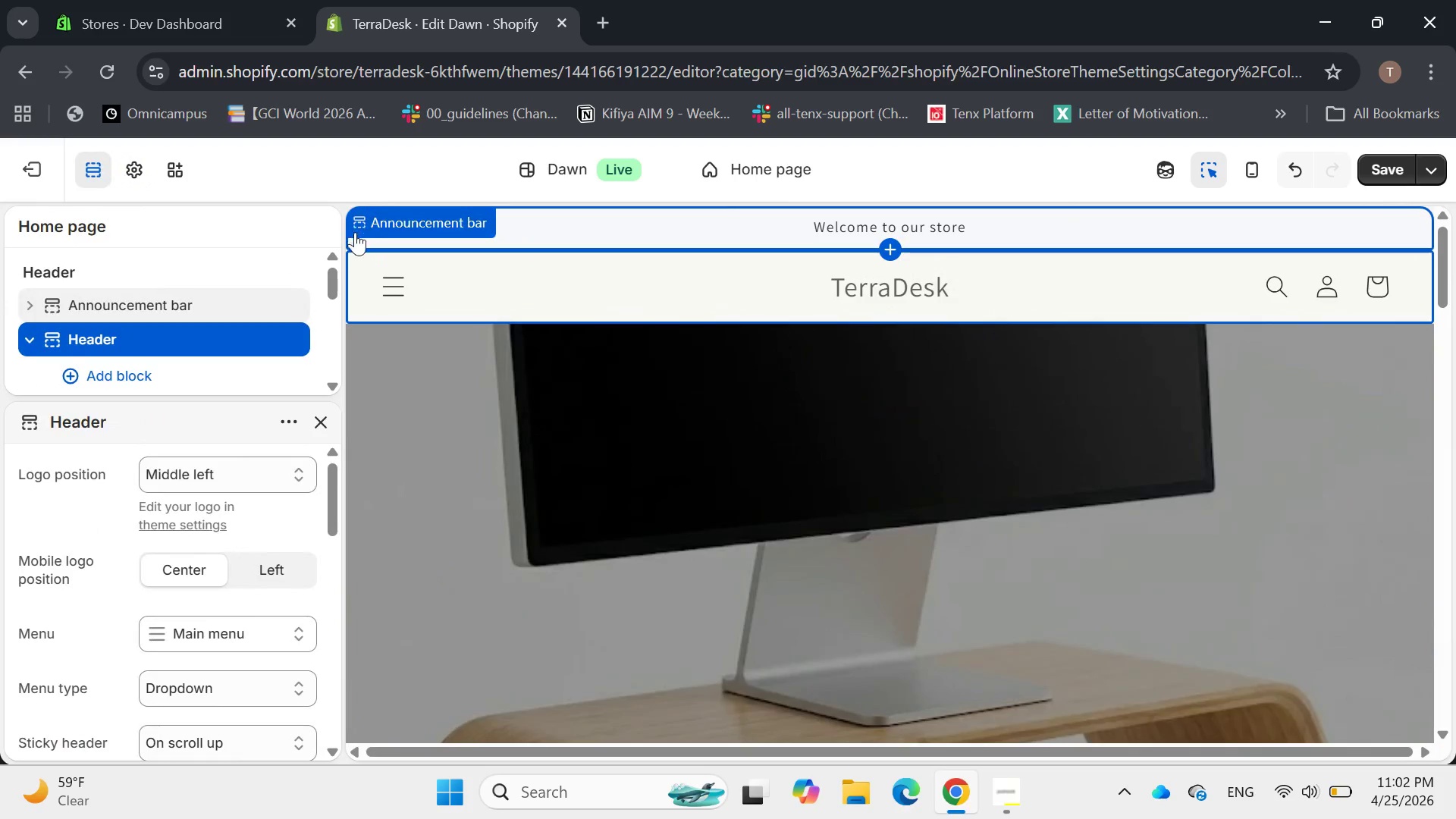 
left_click([322, 237])
 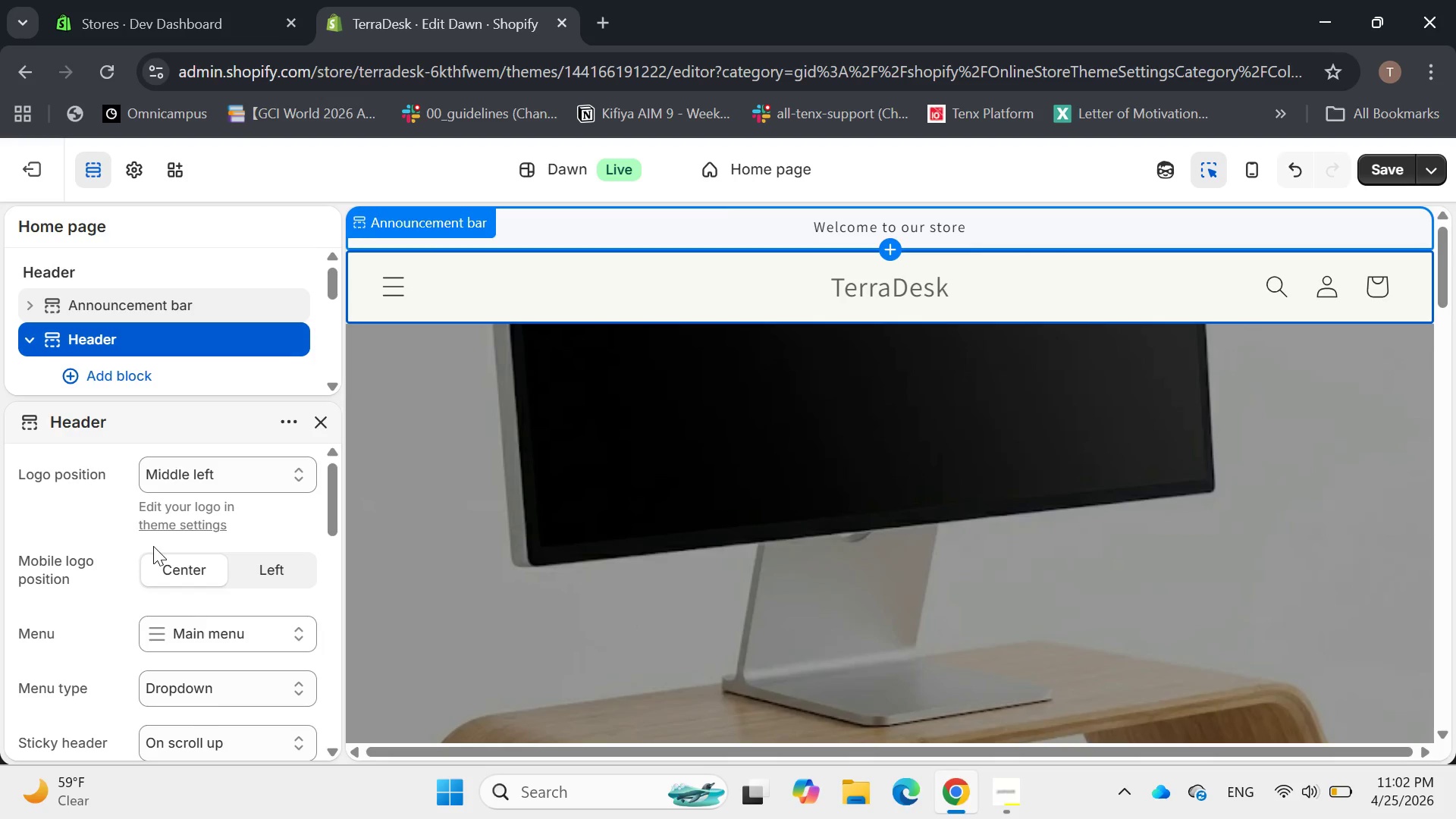 
scroll: coordinate [153, 546], scroll_direction: none, amount: 0.0
 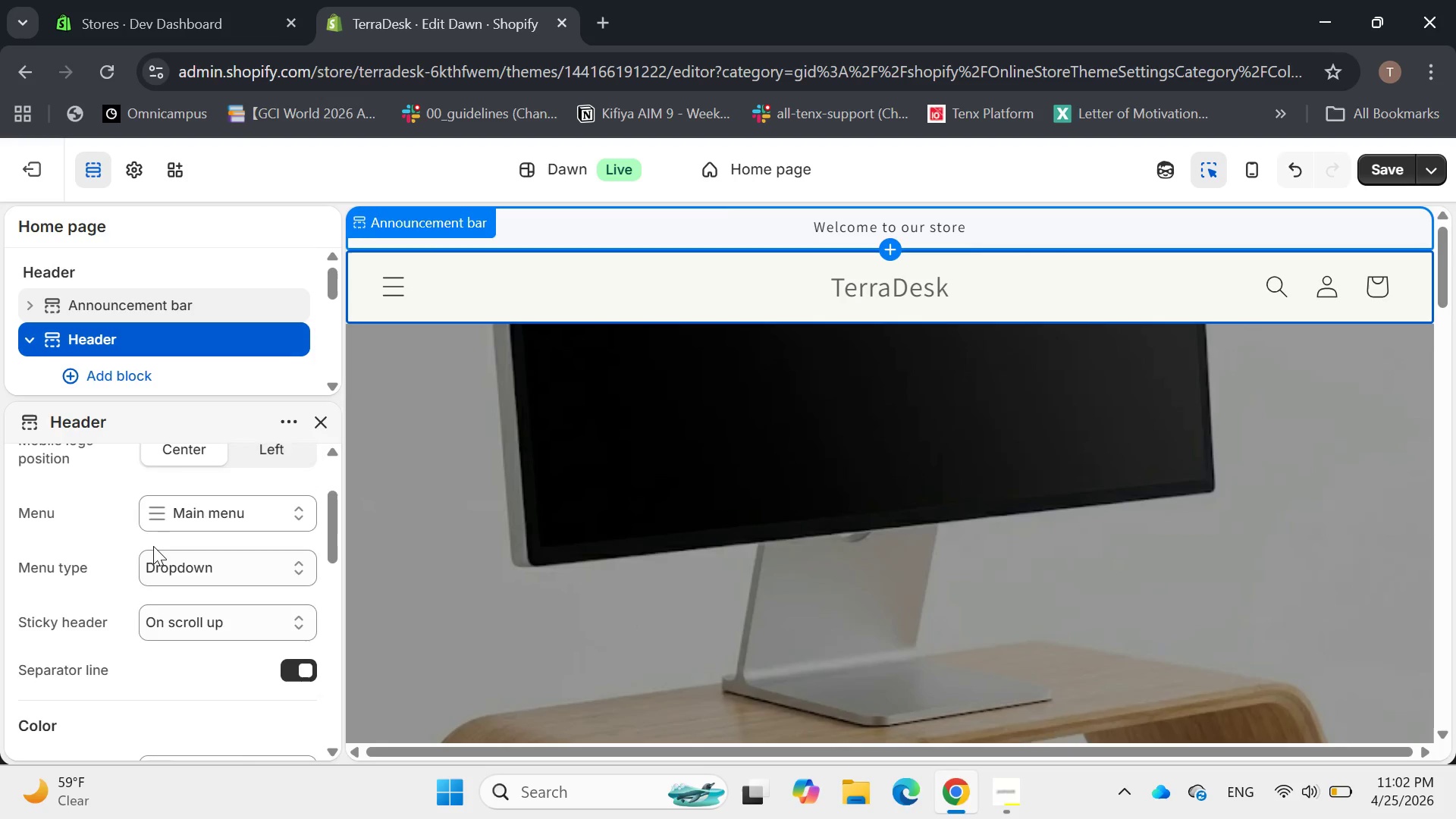 
scroll: coordinate [156, 541], scroll_direction: up, amount: 2.0
 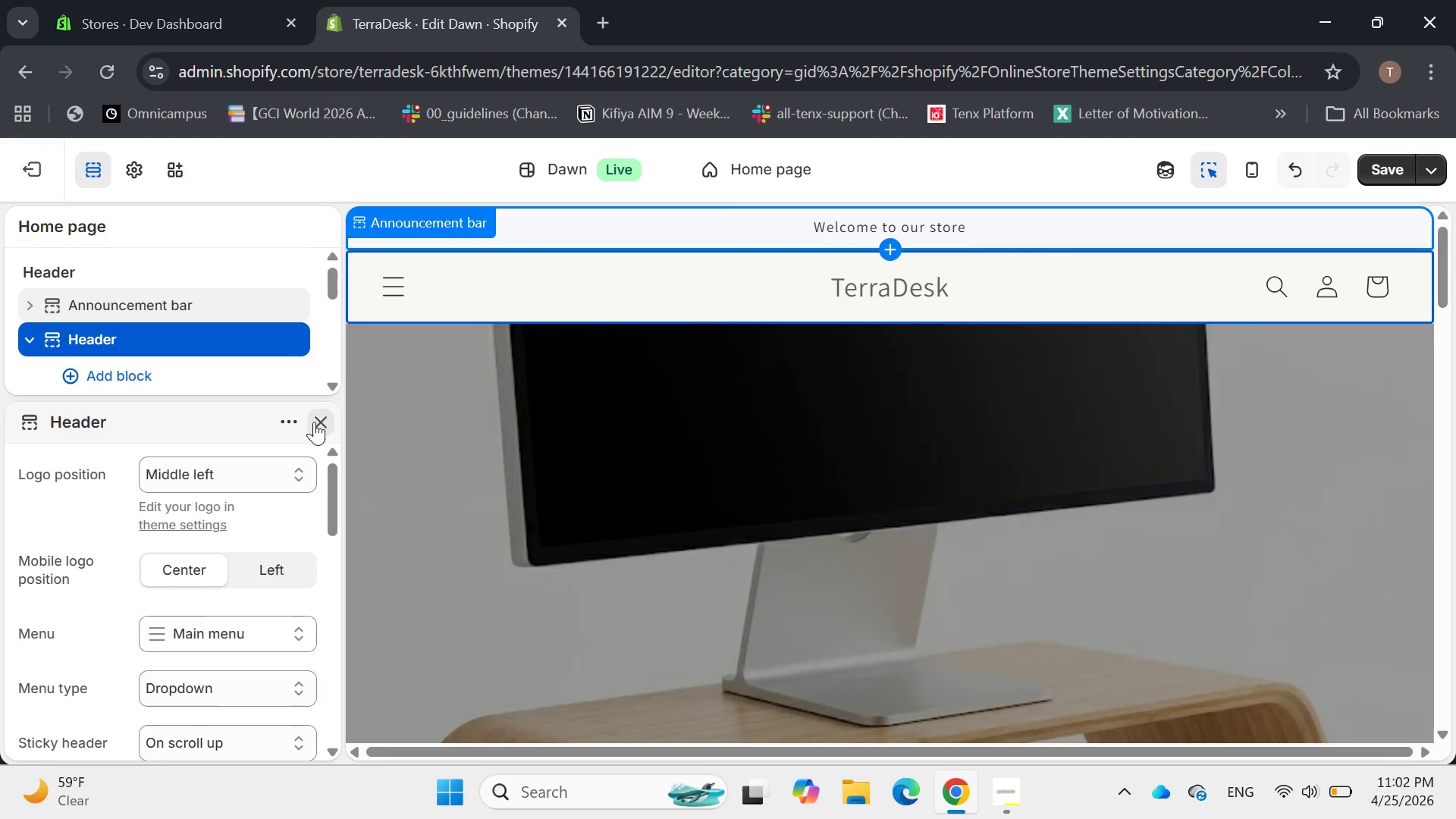 
left_click([314, 420])
 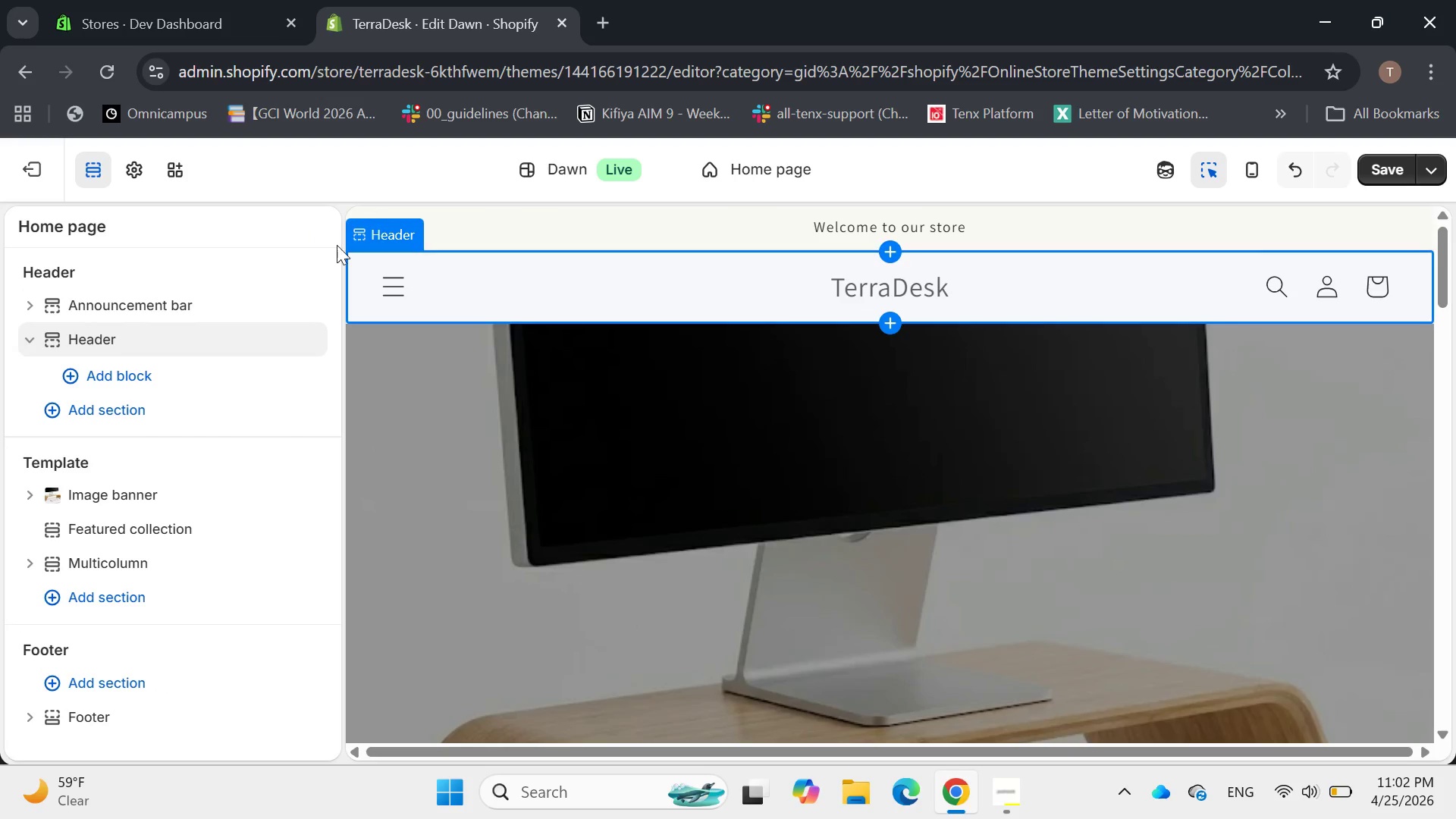 
wait(6.22)
 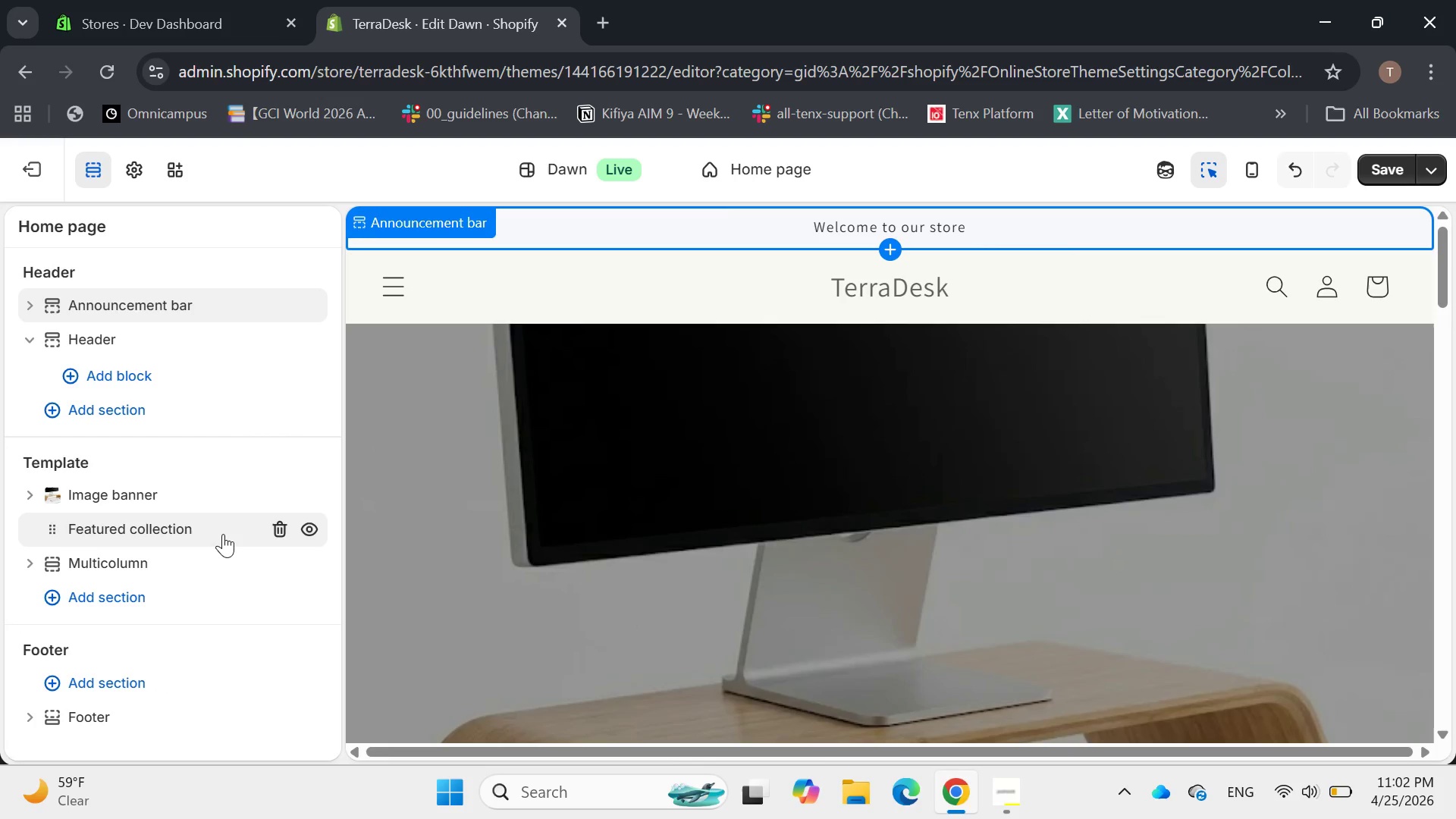 
left_click([1391, 171])
 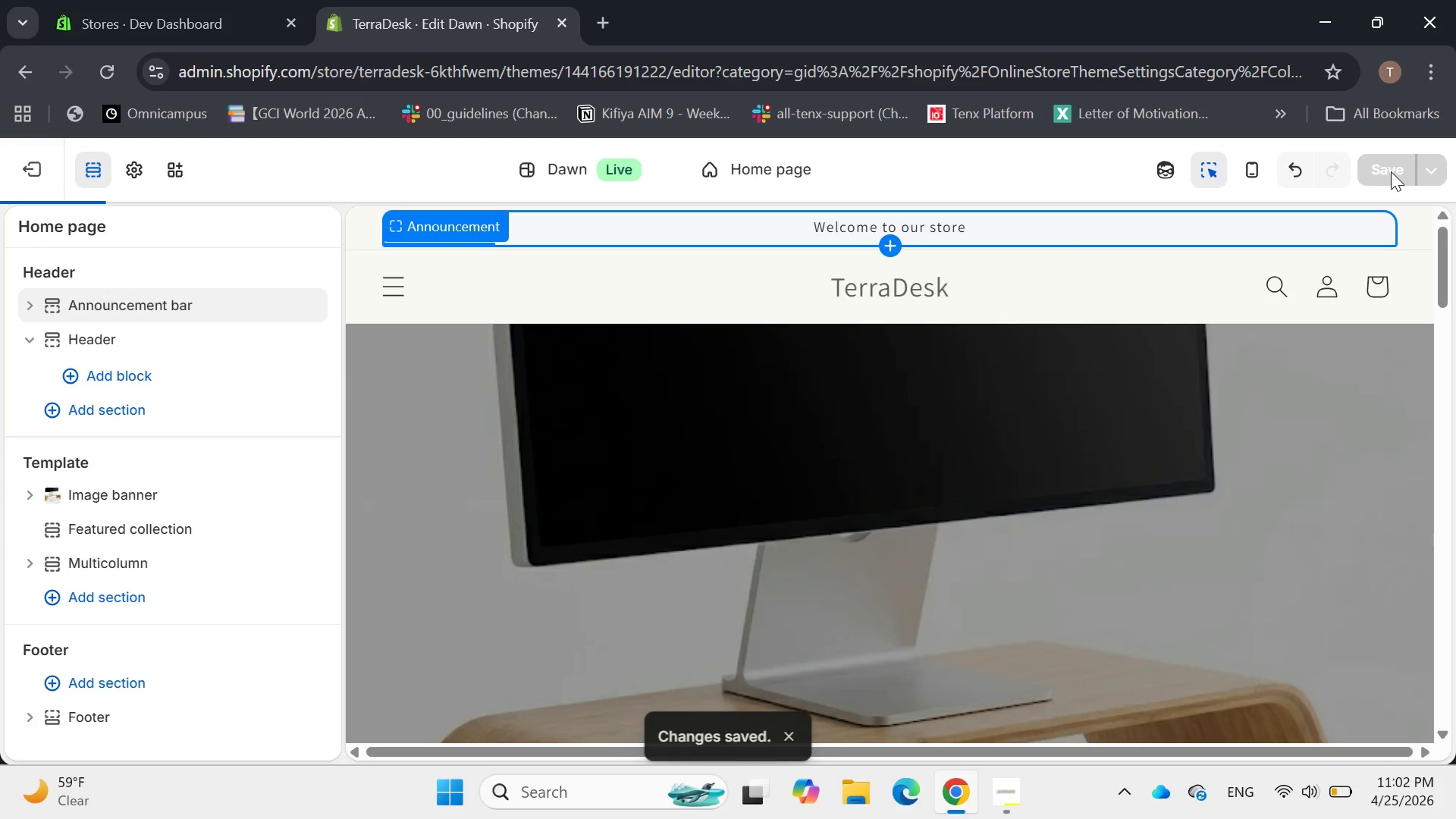 
scroll: coordinate [902, 497], scroll_direction: none, amount: 0.0
 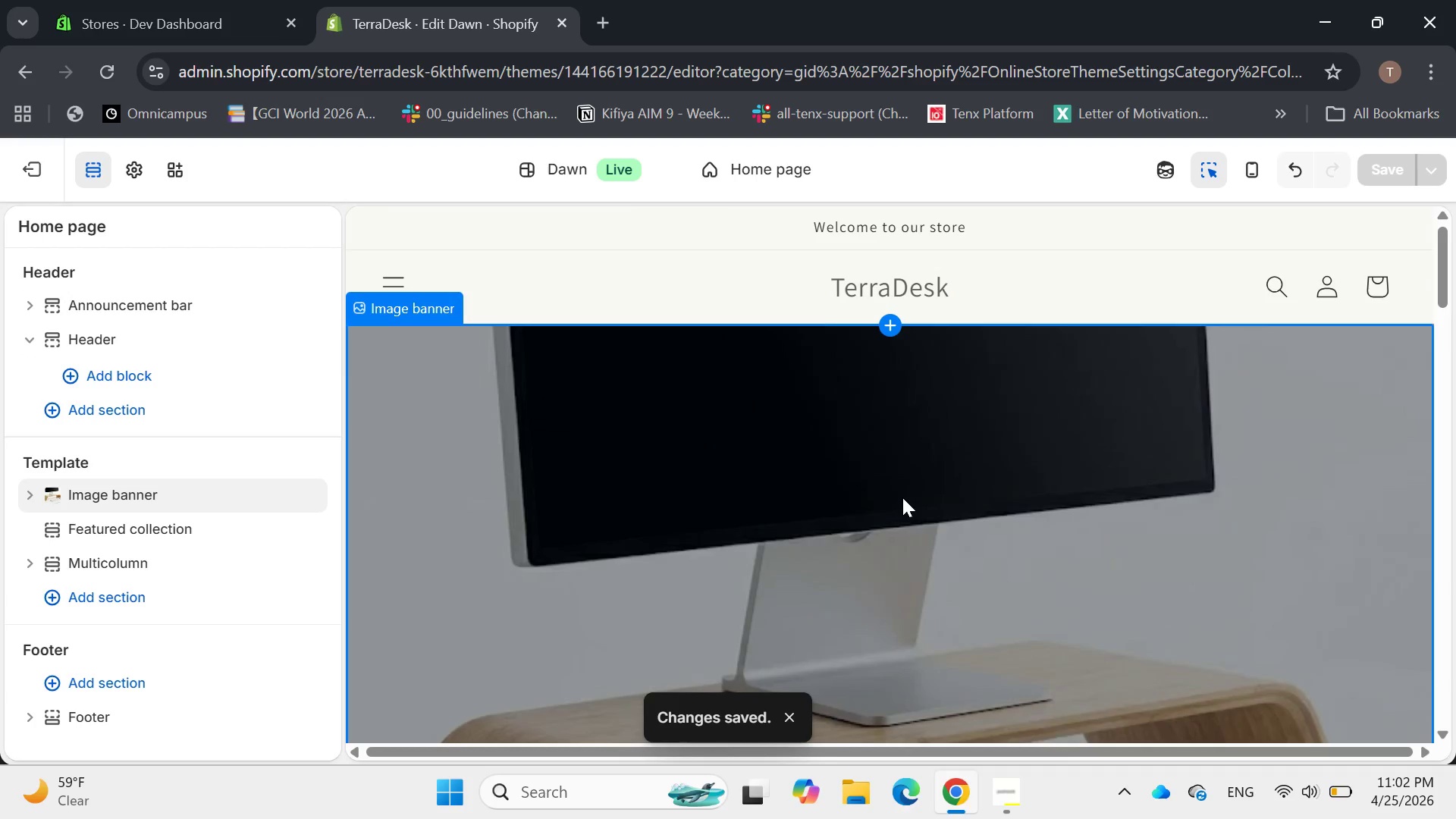 
scroll: coordinate [902, 497], scroll_direction: up, amount: 2.0
 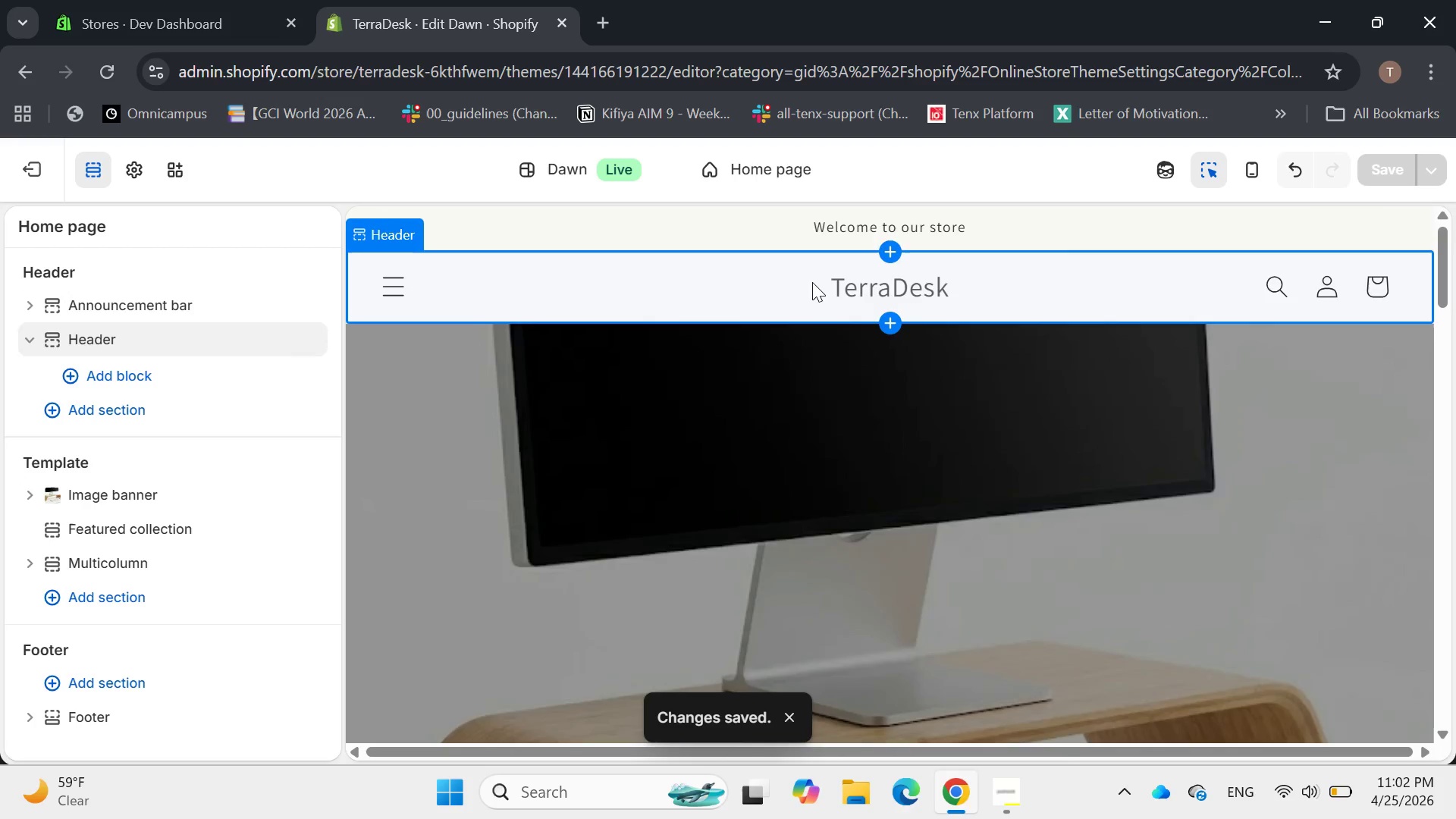 
scroll: coordinate [812, 280], scroll_direction: down, amount: 6.0
 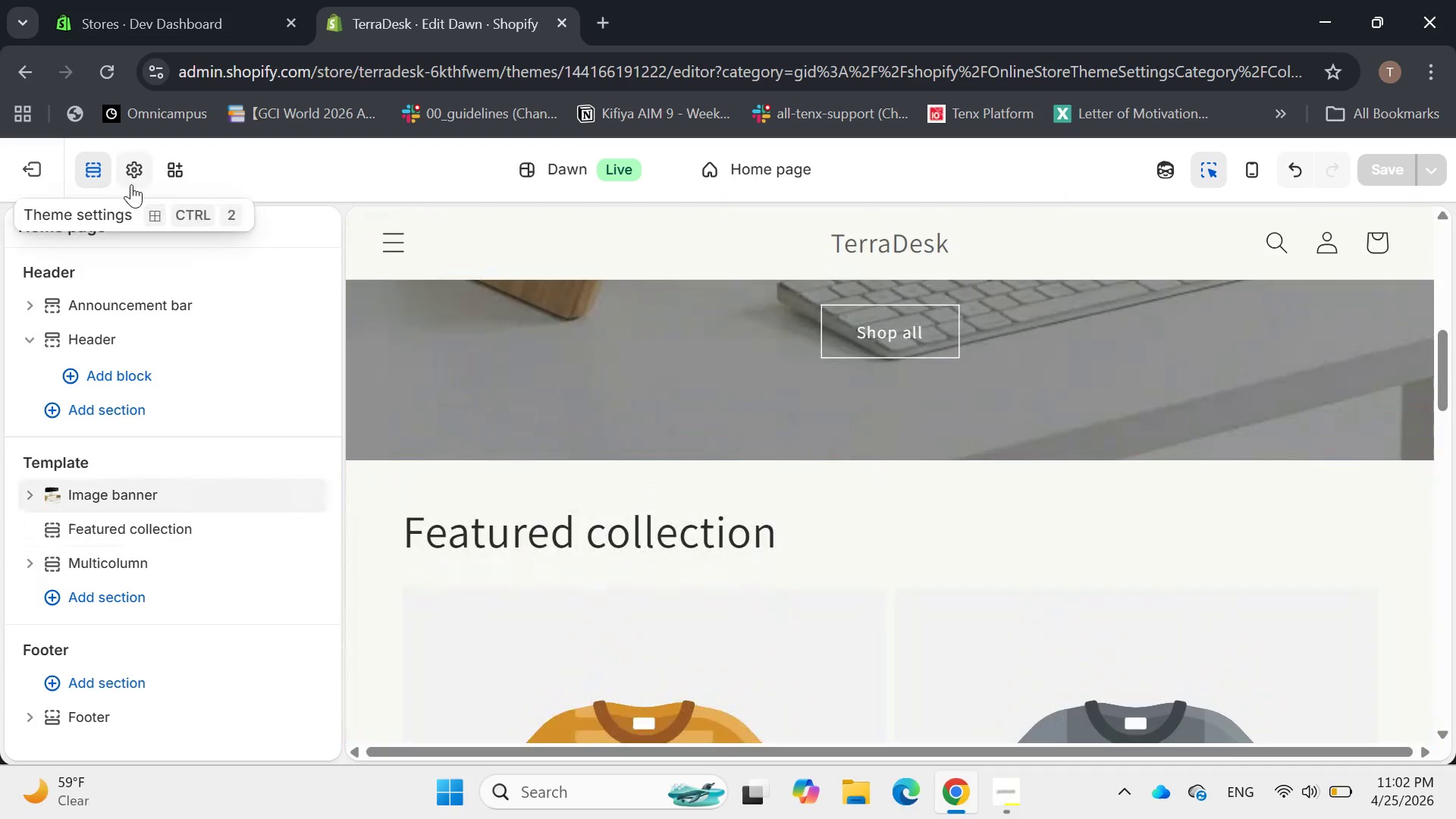 
left_click([132, 178])
 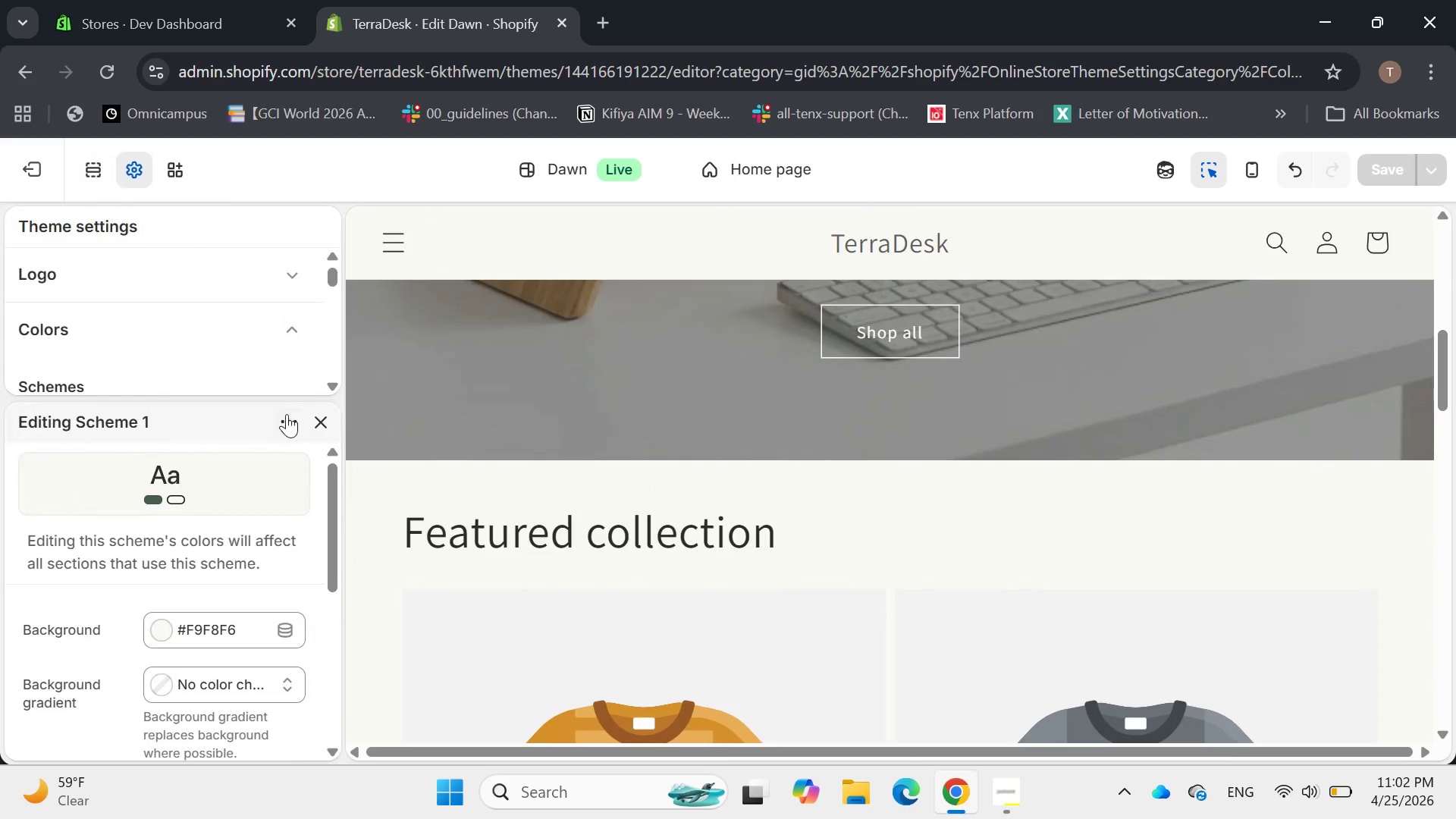 
left_click([320, 431])
 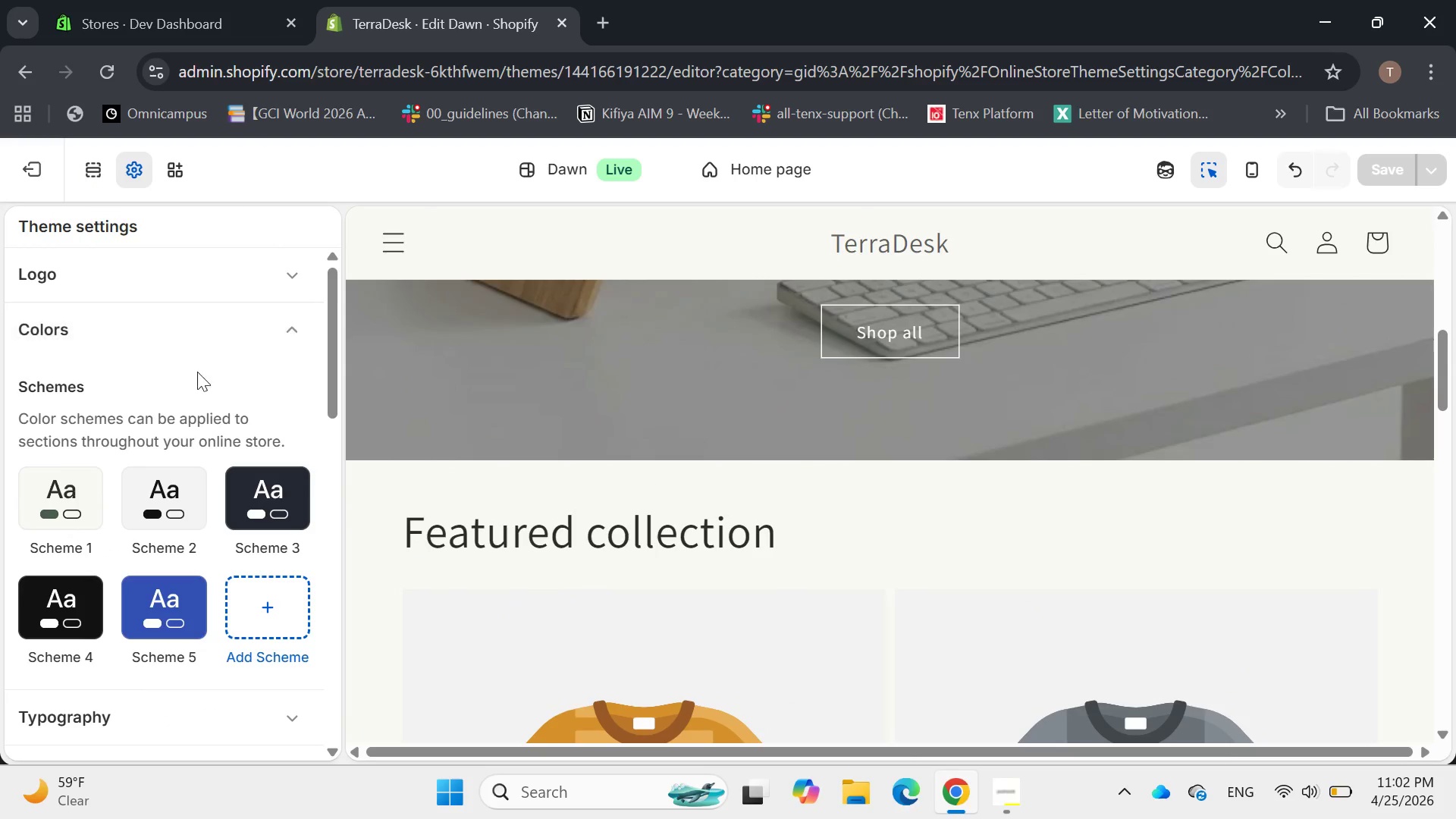 
left_click([80, 490])
 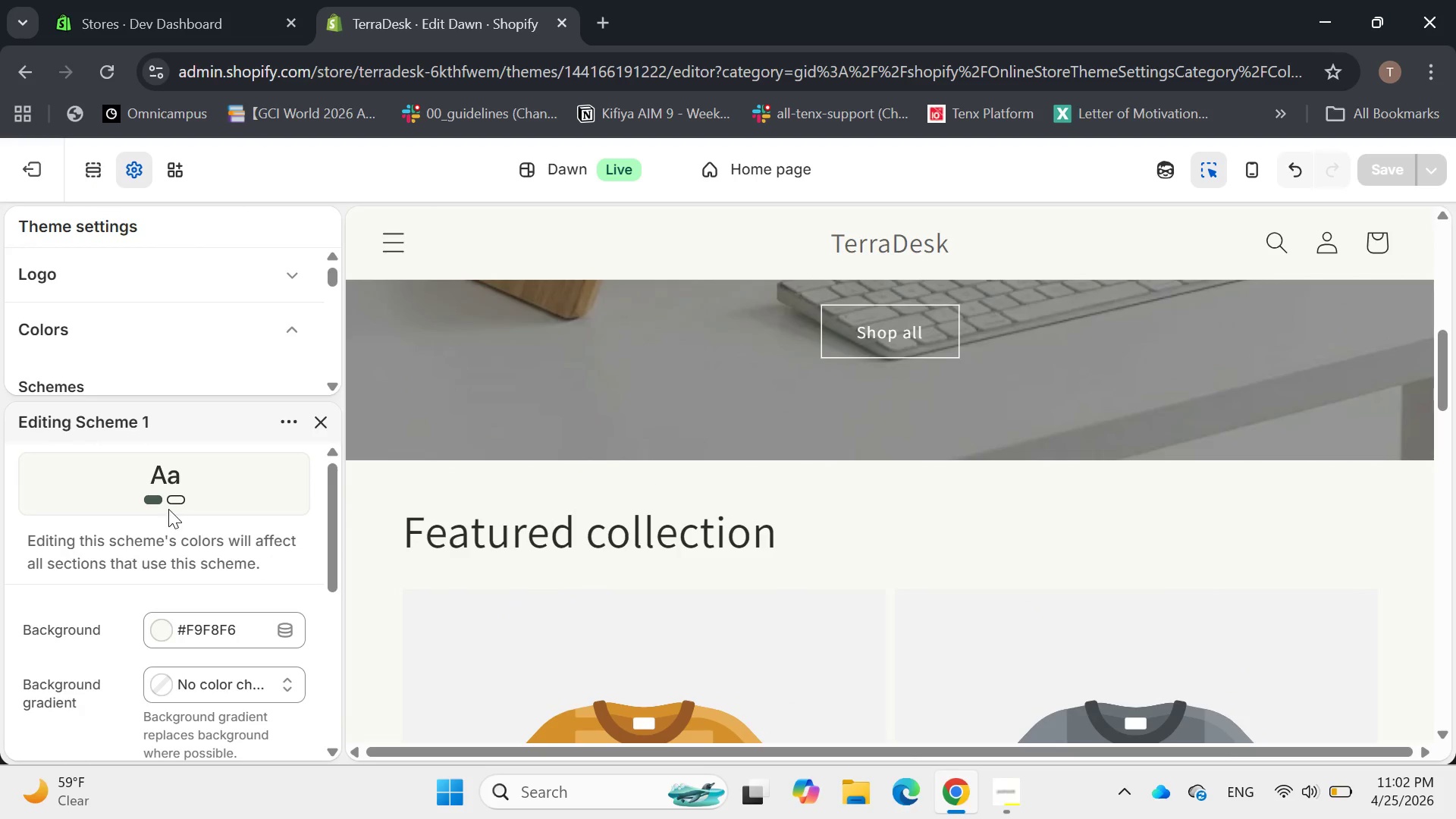 
scroll: coordinate [169, 507], scroll_direction: down, amount: 4.0
 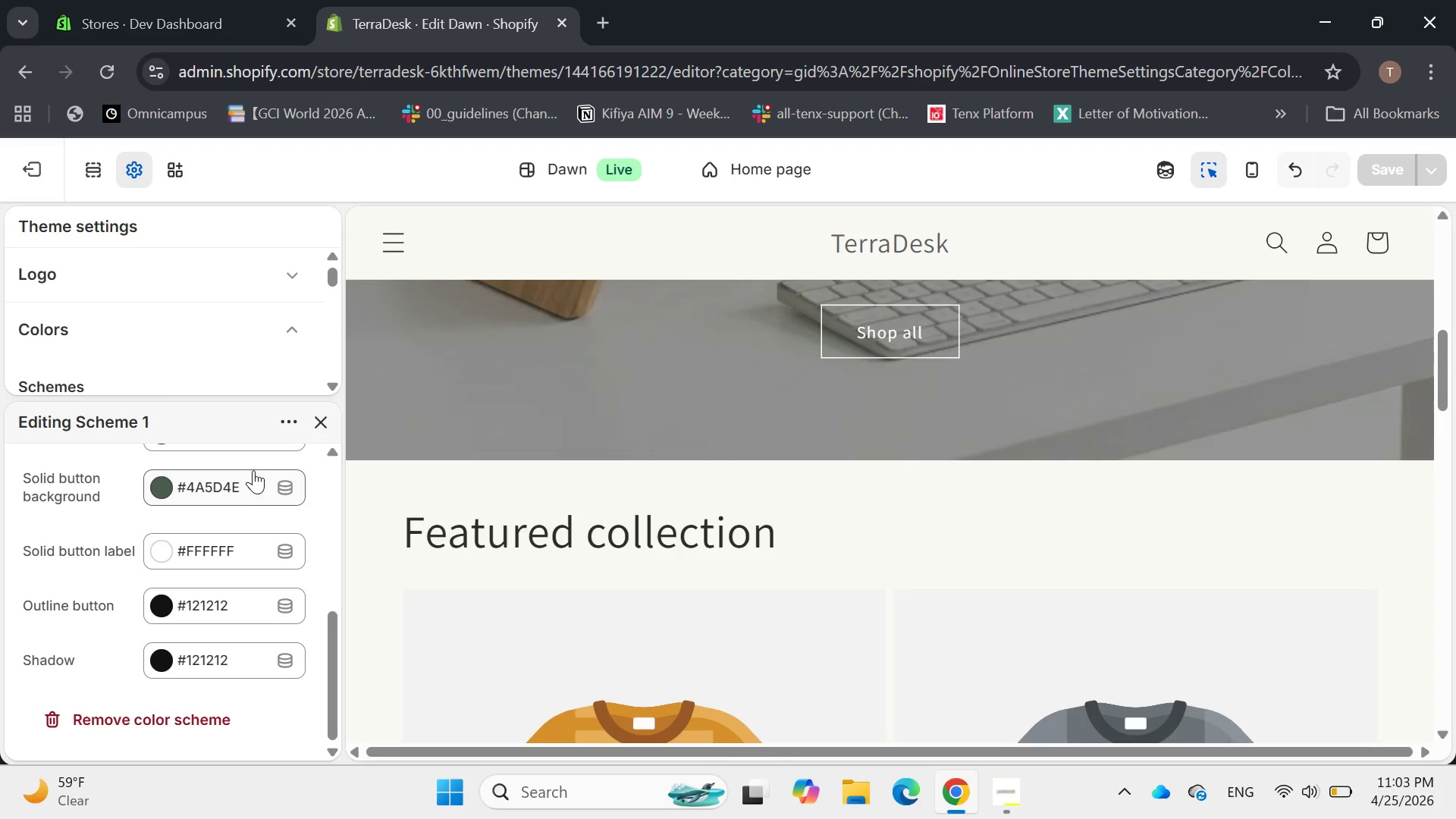 
scroll: coordinate [246, 500], scroll_direction: up, amount: 3.0
 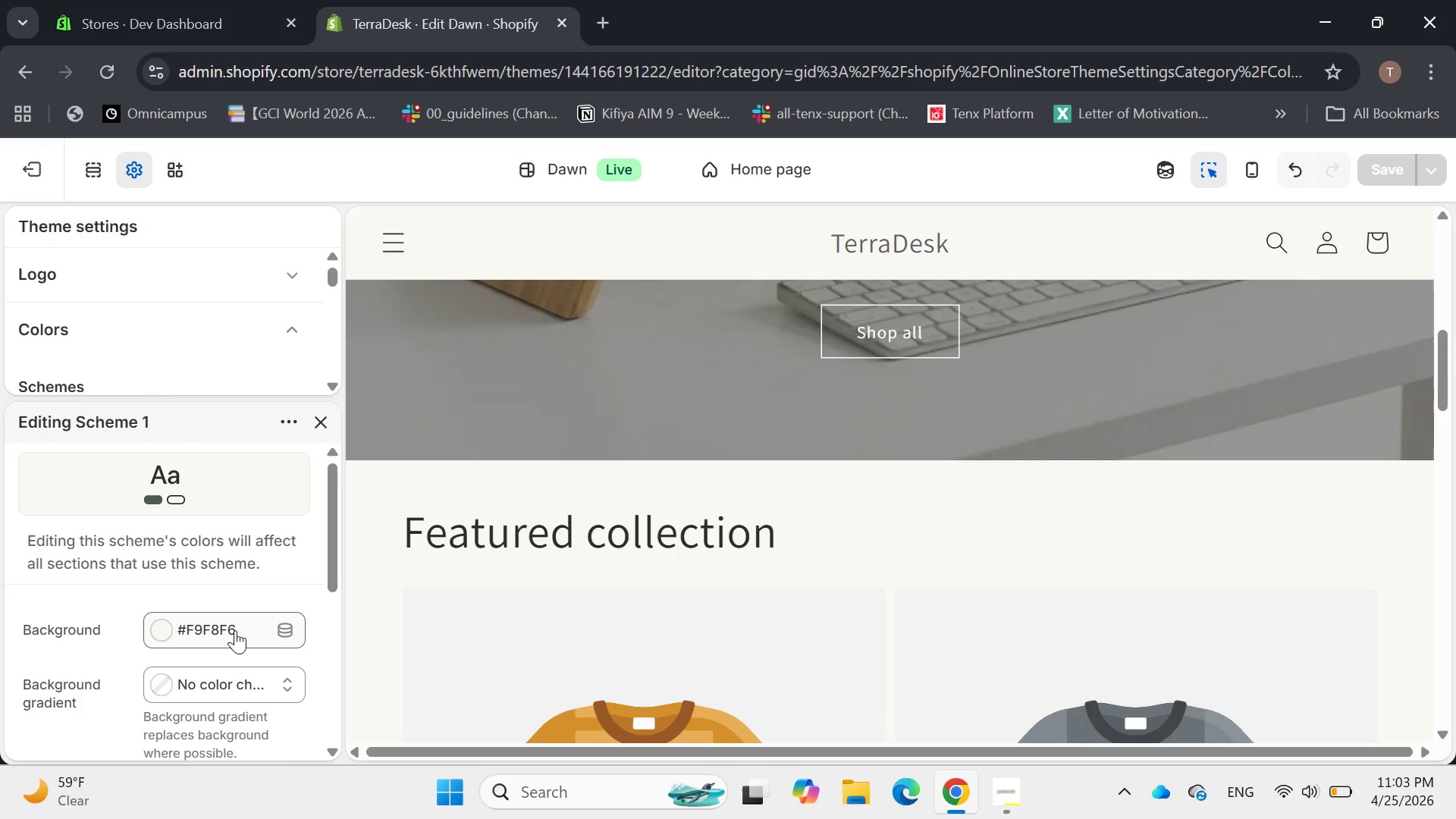 
left_click([325, 429])
 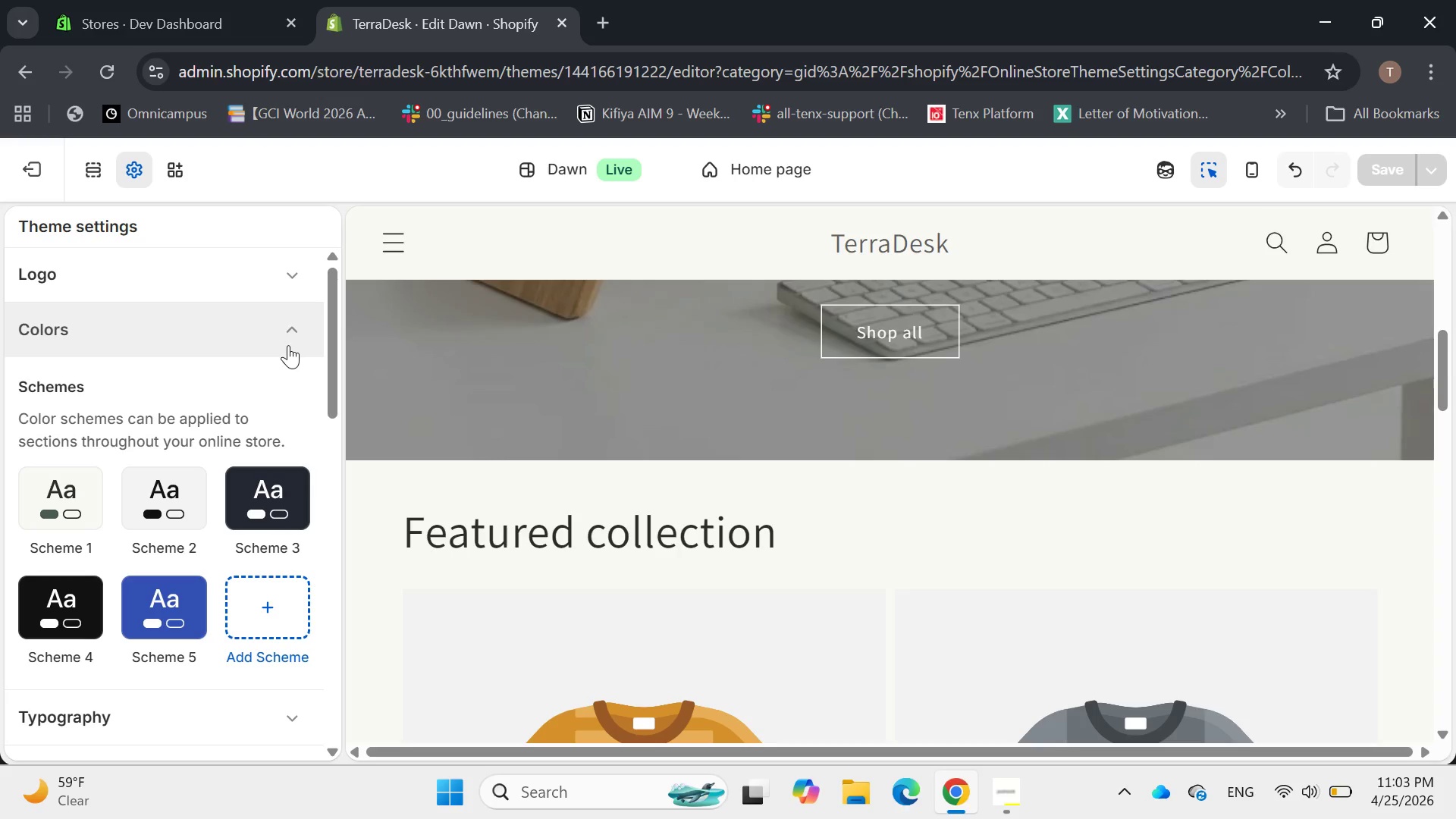 
left_click([288, 344])
 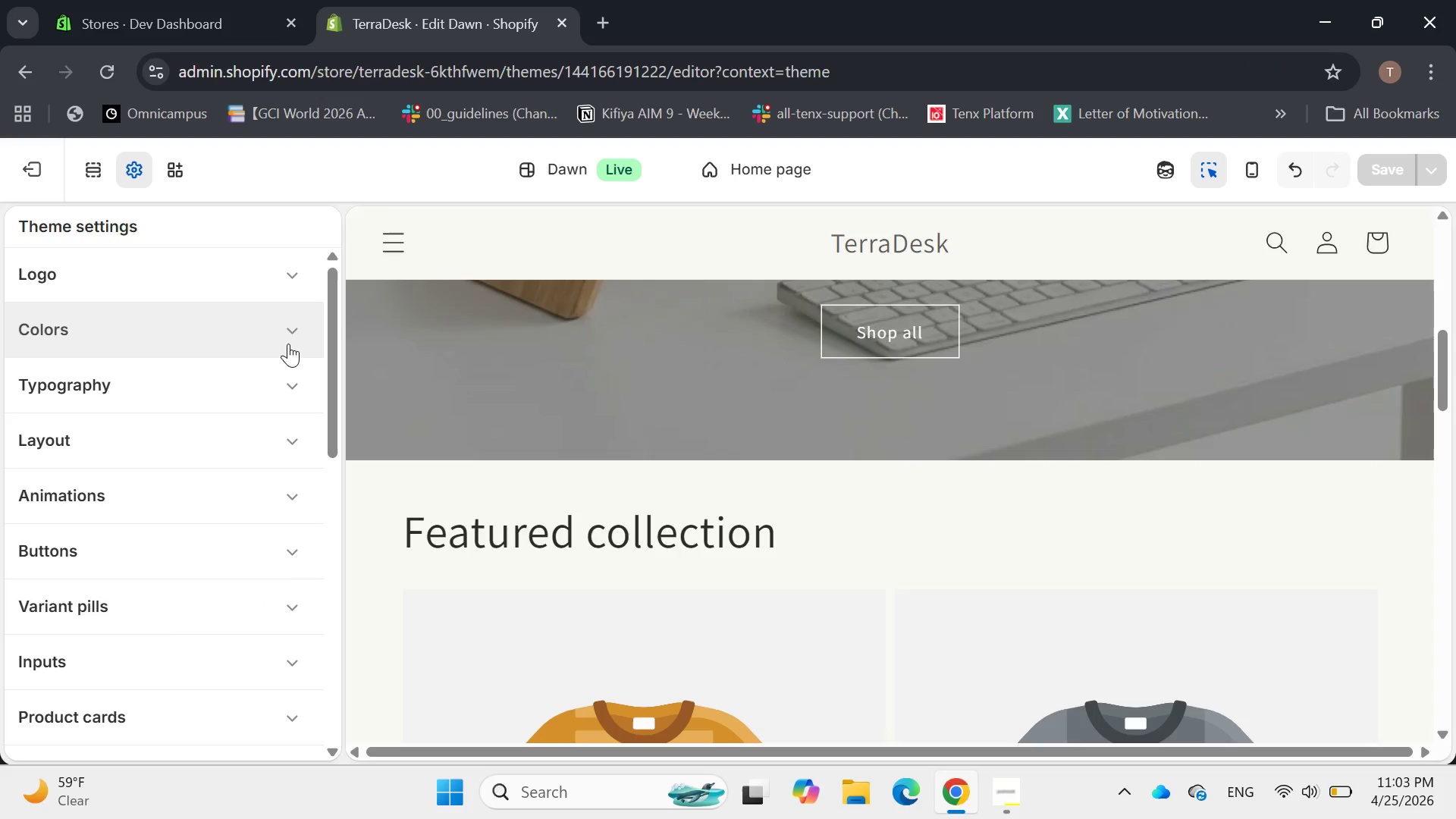 
scroll: coordinate [288, 344], scroll_direction: none, amount: 0.0
 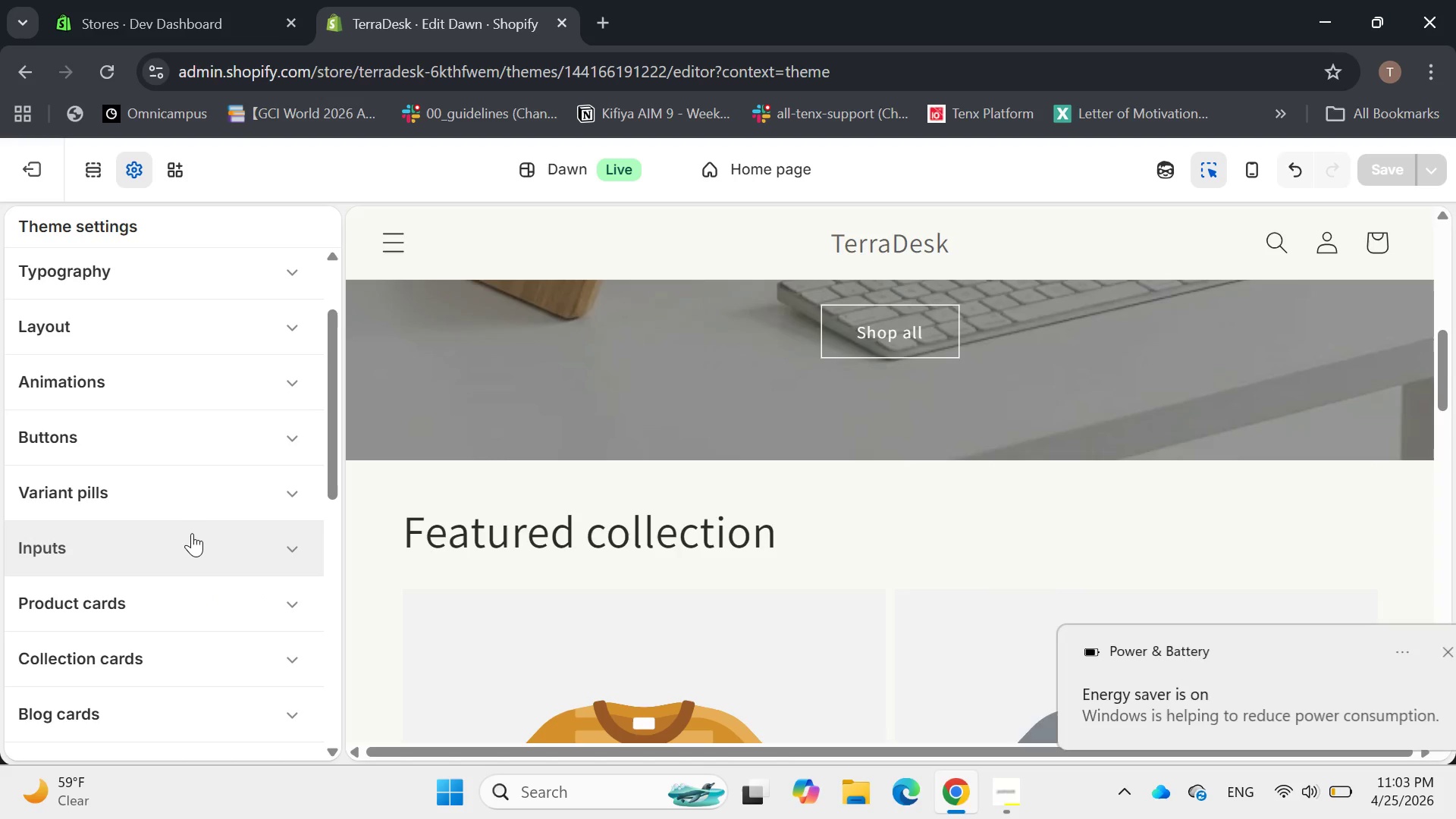 
scroll: coordinate [192, 533], scroll_direction: down, amount: 1.0
 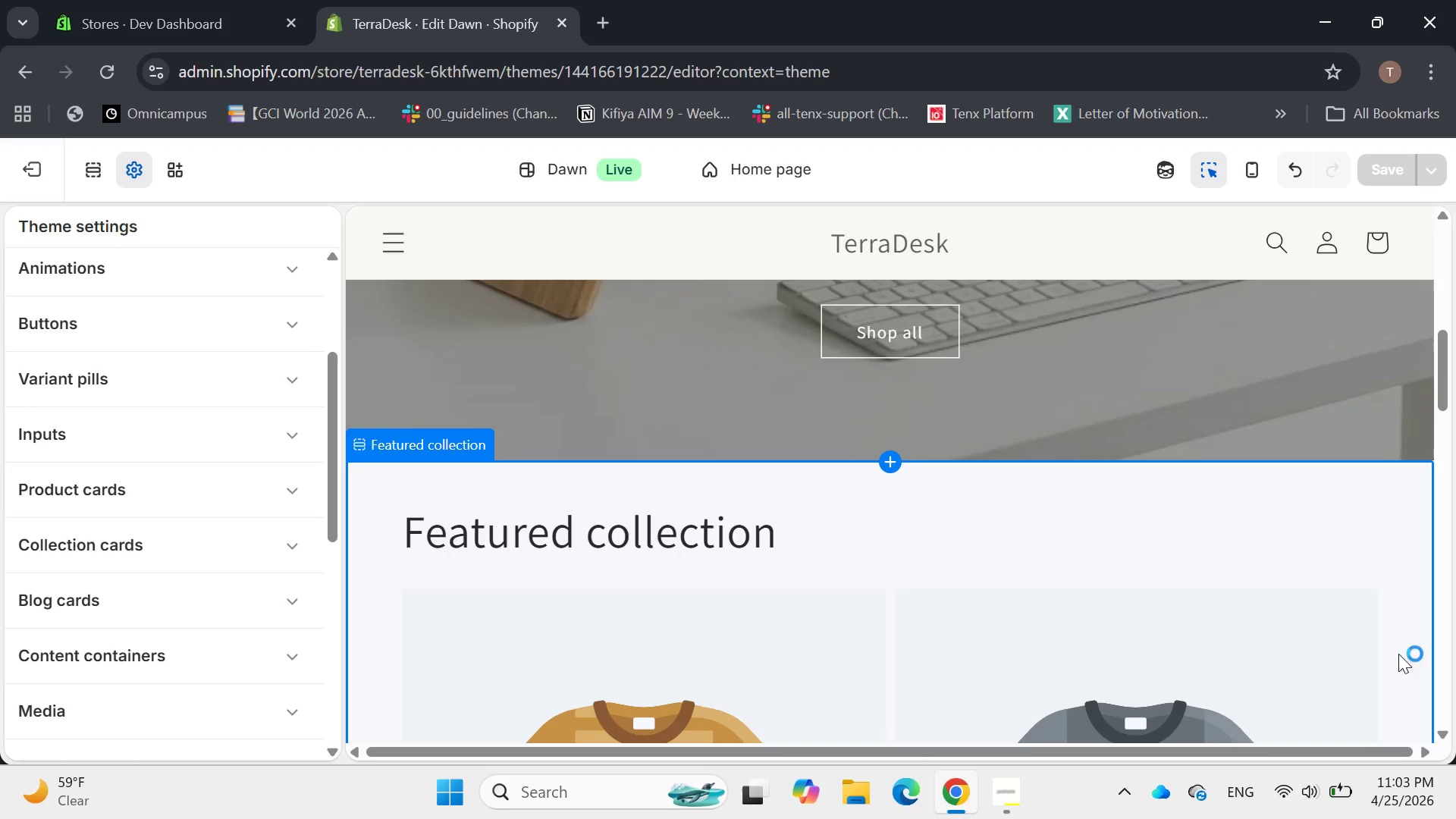 
wait(18.45)
 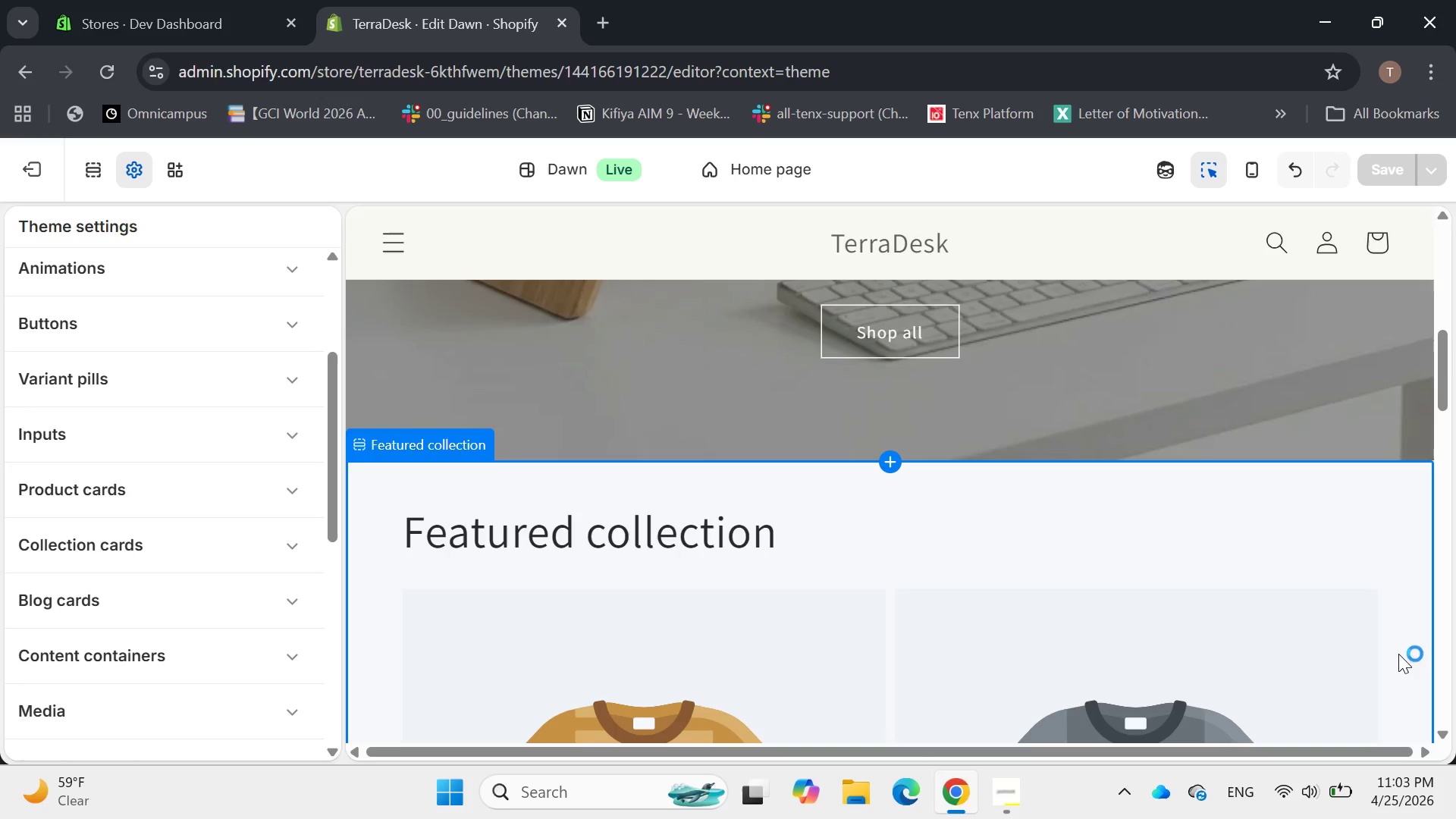 
scroll: coordinate [0, 0], scroll_direction: down, amount: 2.0
 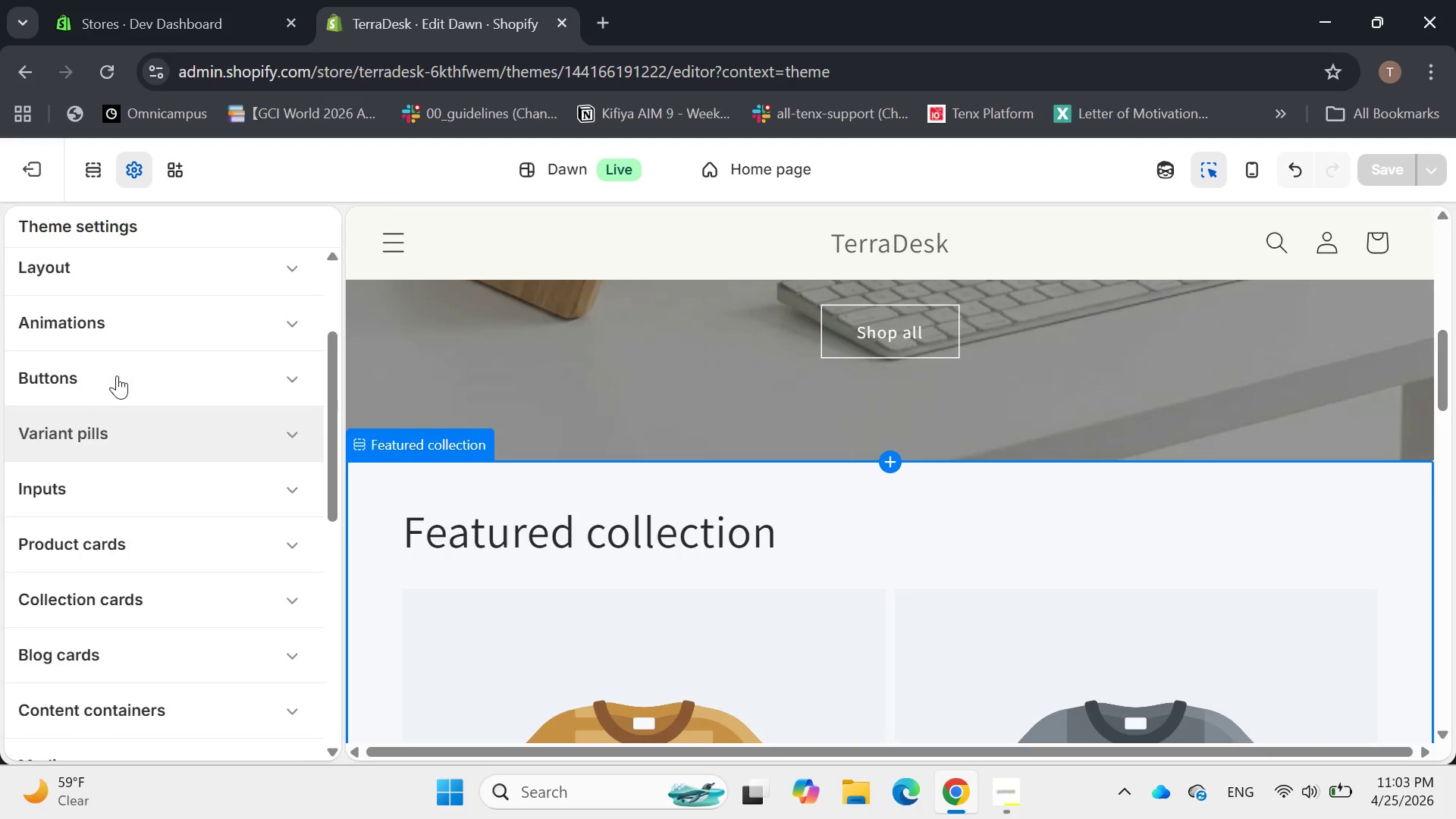 
wait(5.86)
 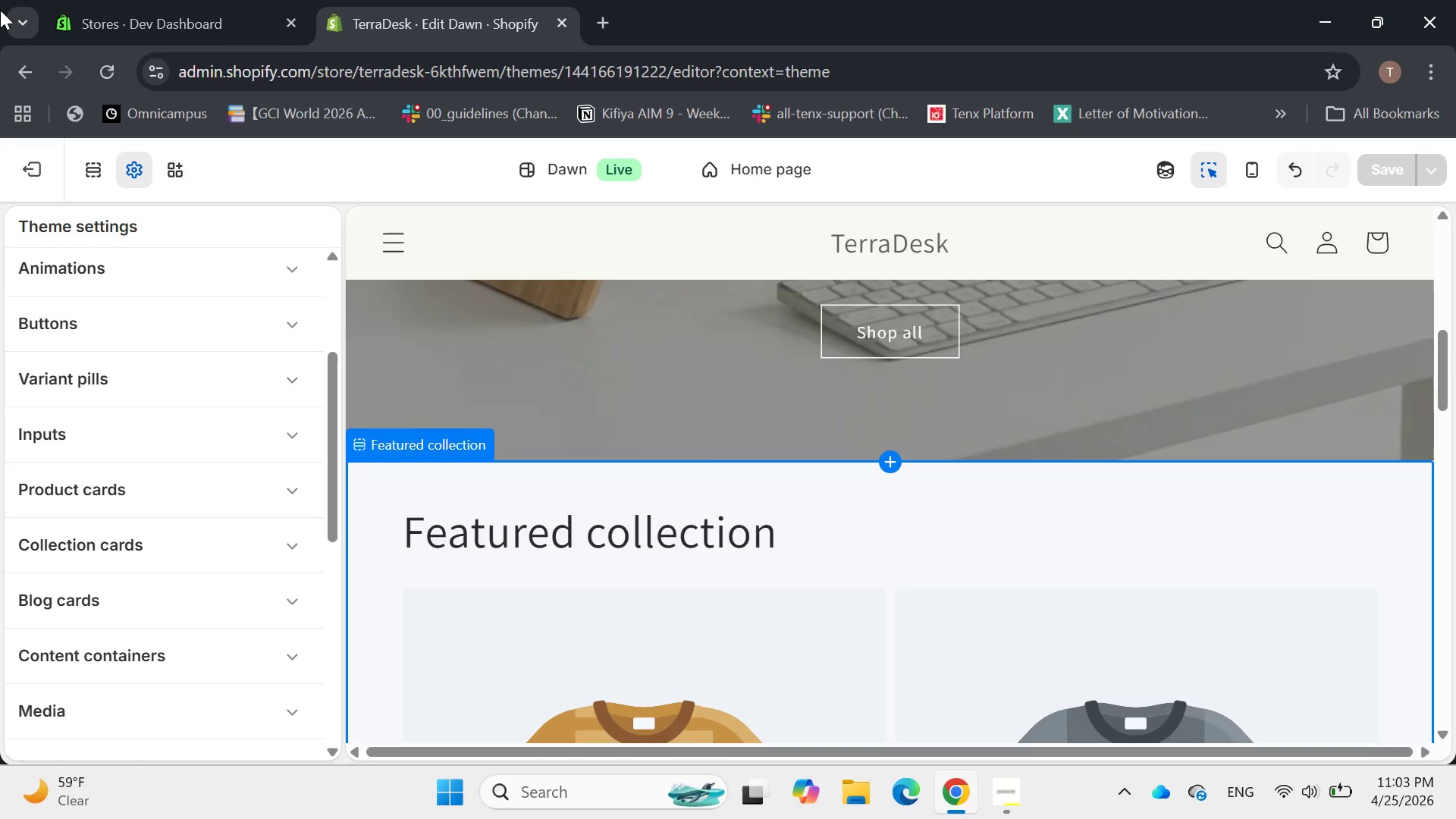 
right_click([117, 375])
 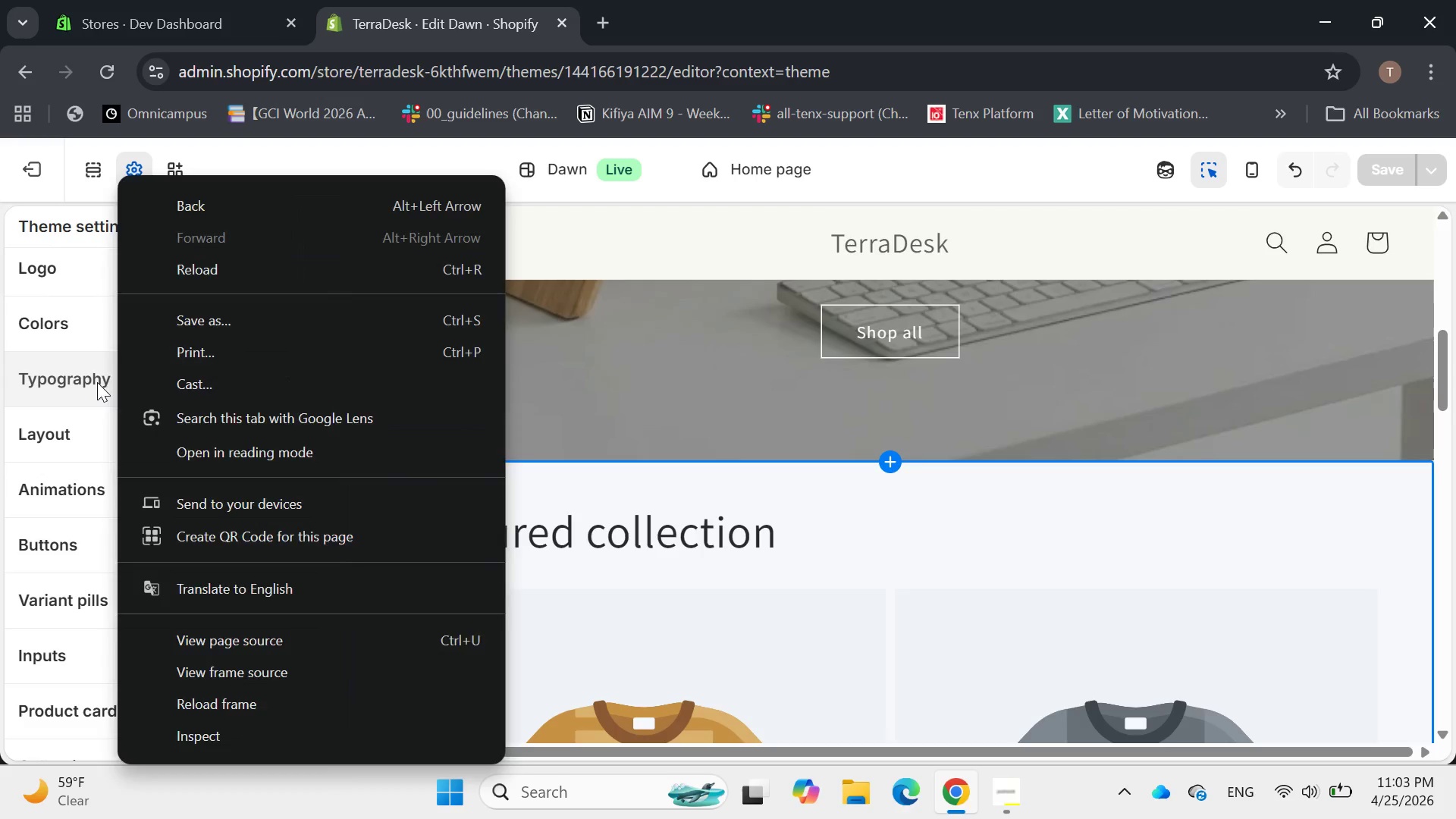 
left_click([93, 383])
 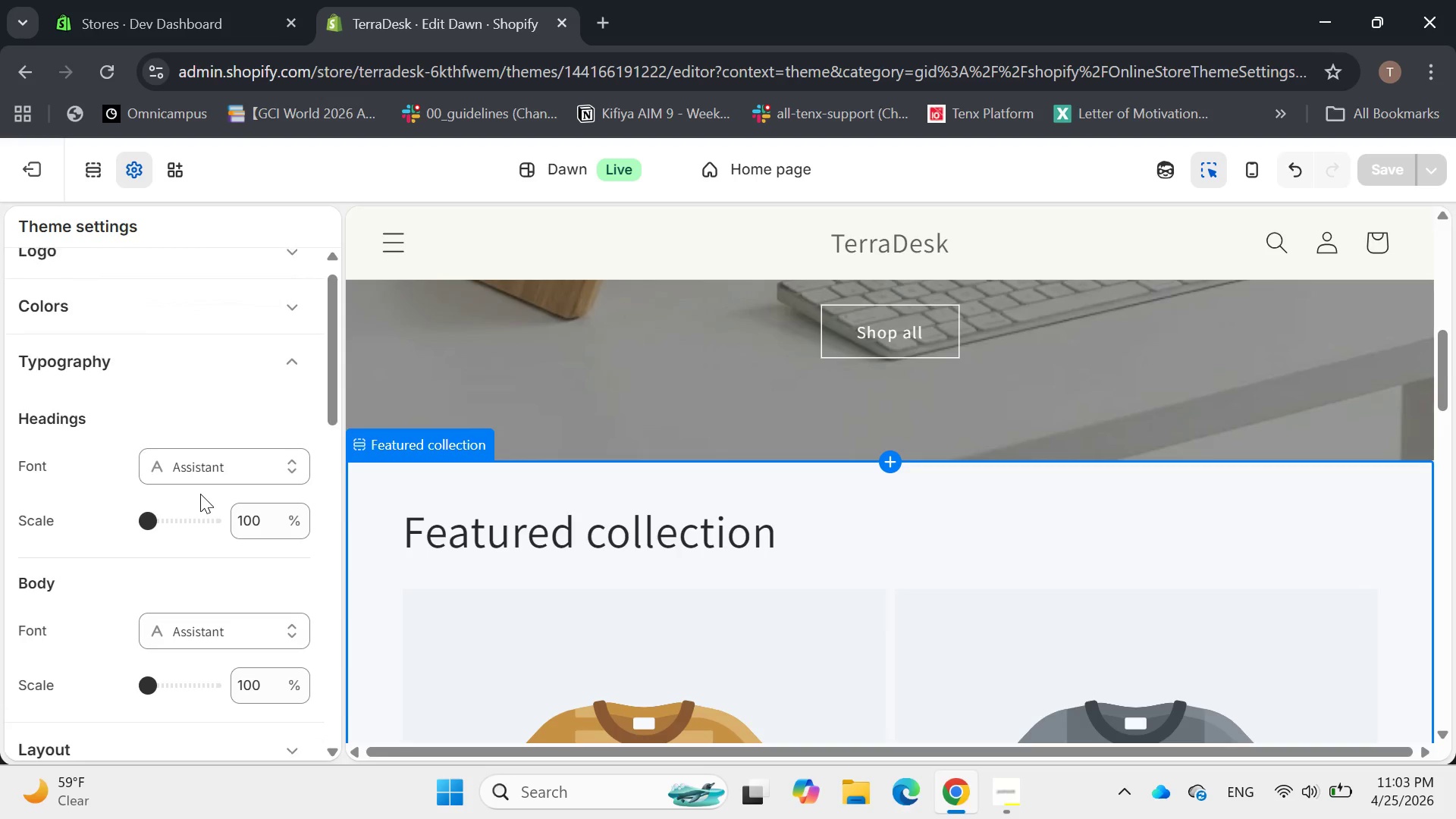 
left_click([237, 467])
 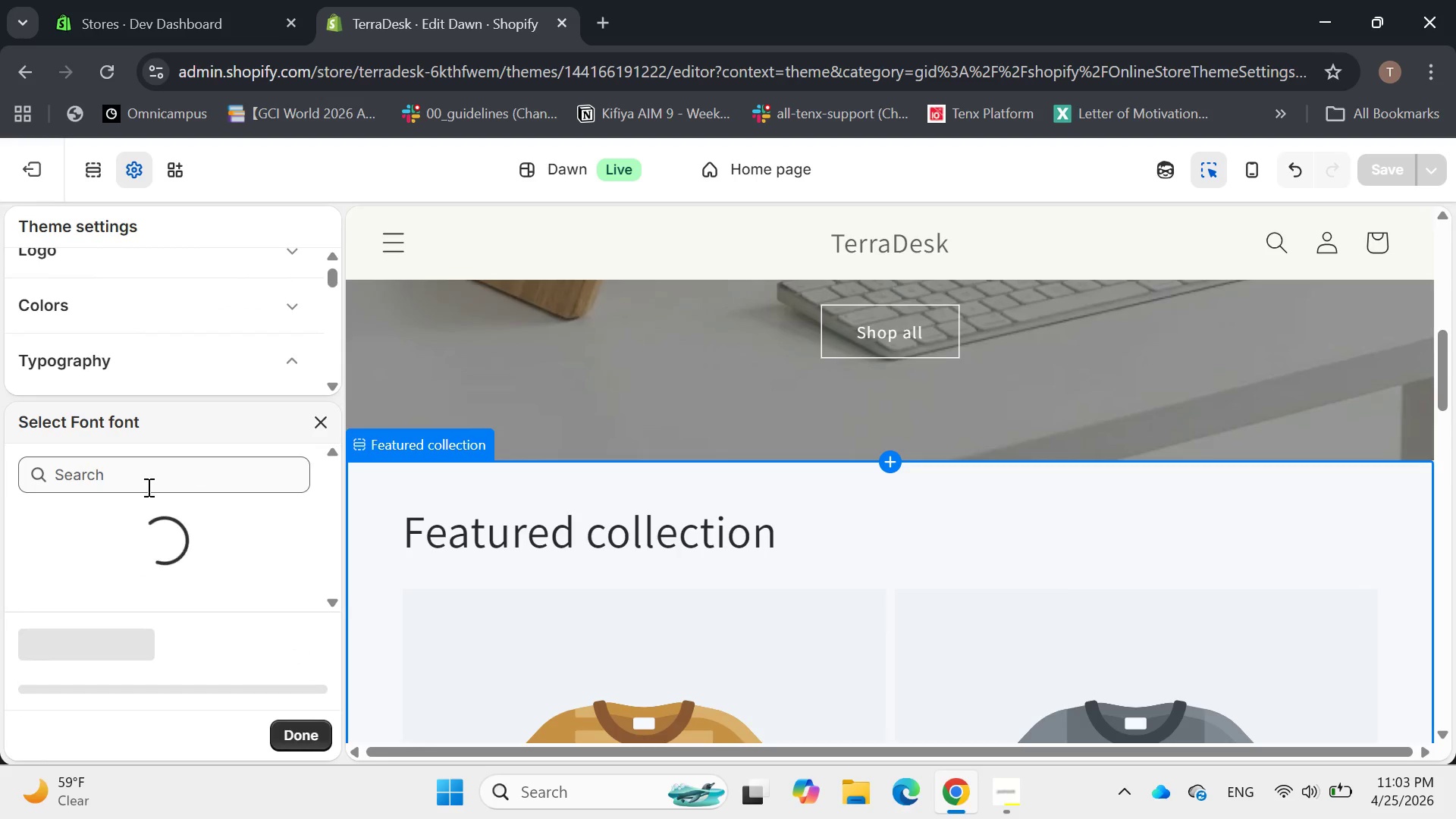 
left_click([147, 486])
 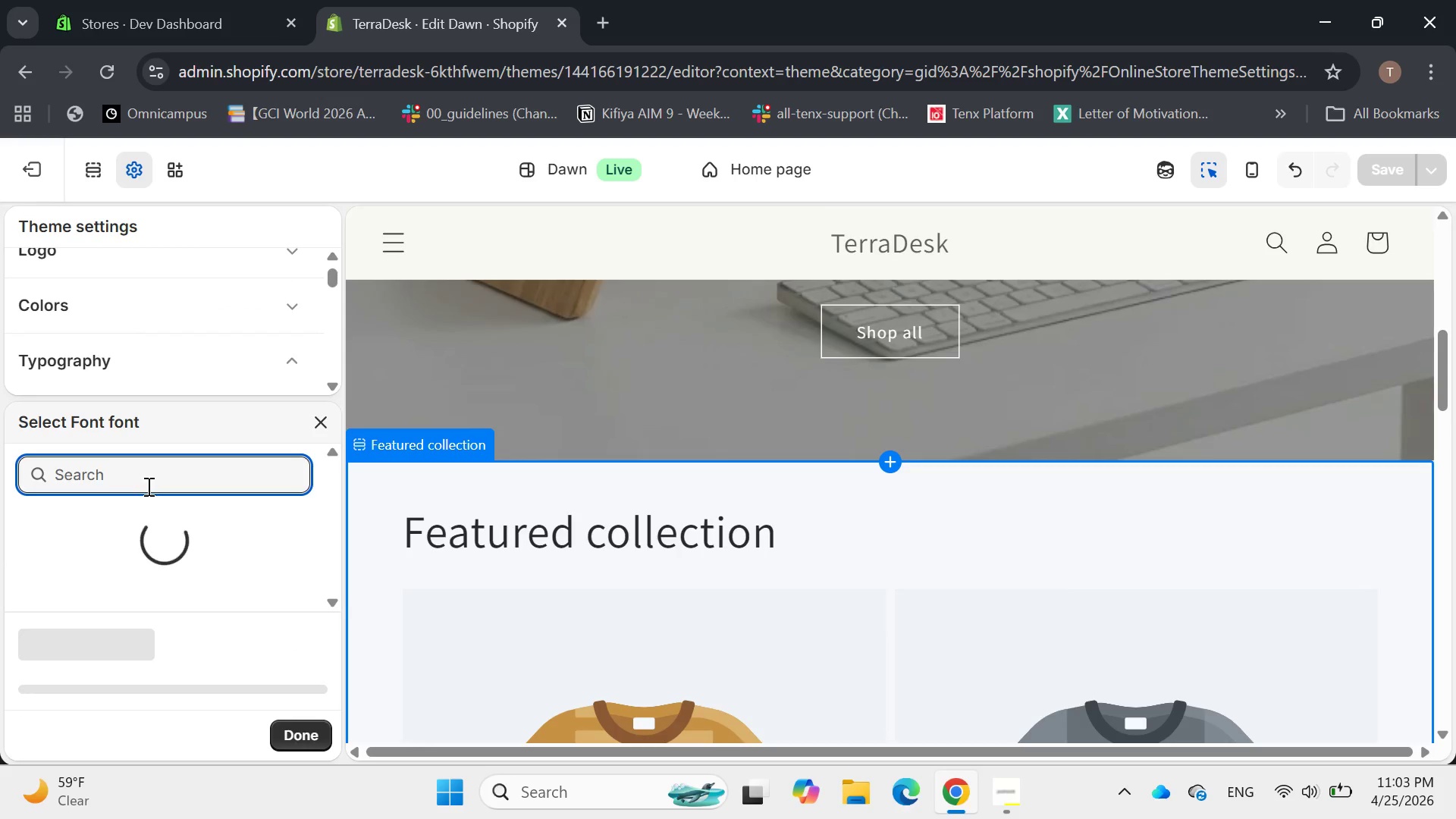 
type(PLAY)
key(Backspace)
key(Backspace)
key(Backspace)
key(Backspace)
type(pl)
 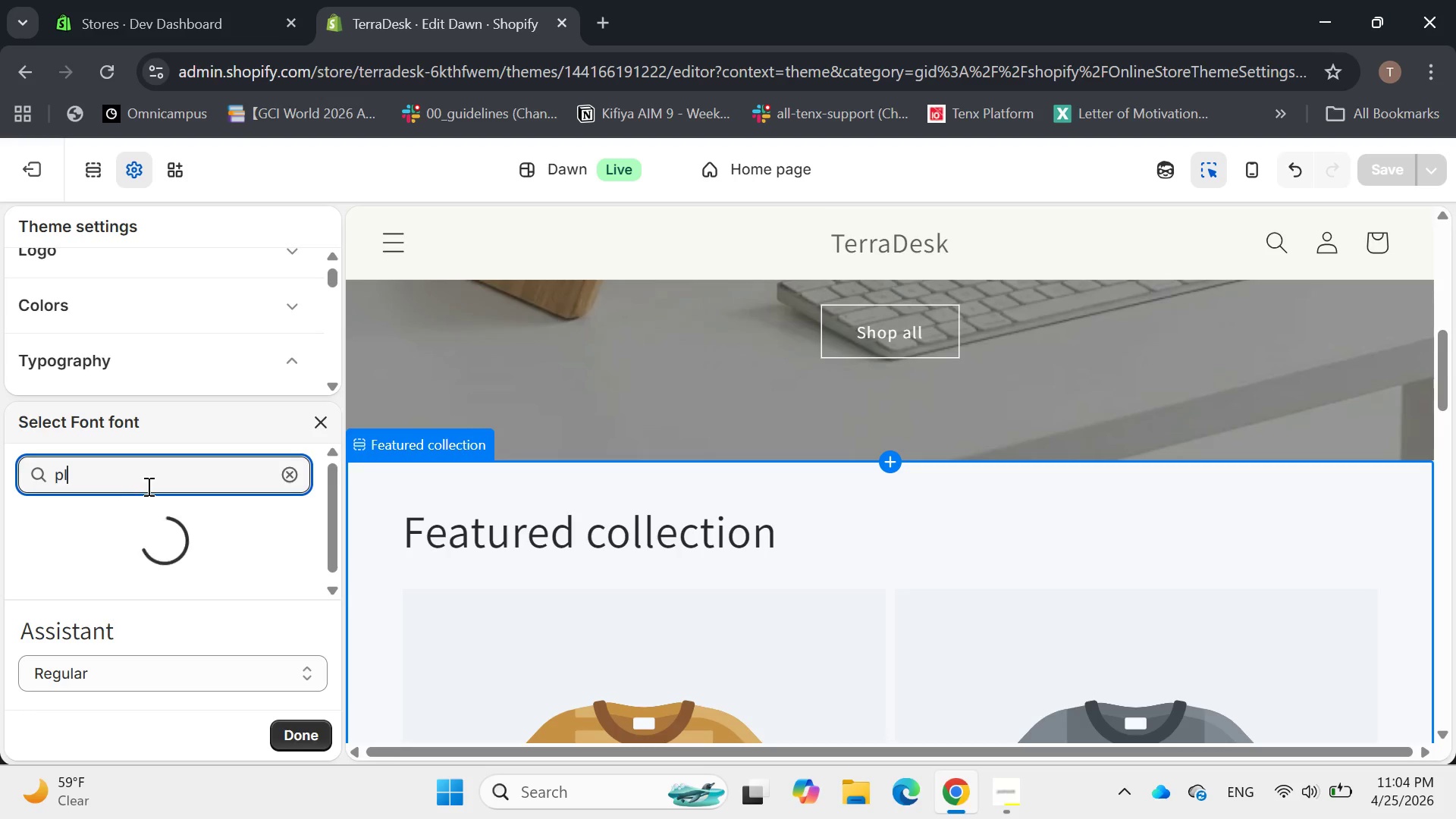 
type(ay)
key(Backspace)
key(Backspace)
key(Backspace)
key(Backspace)
 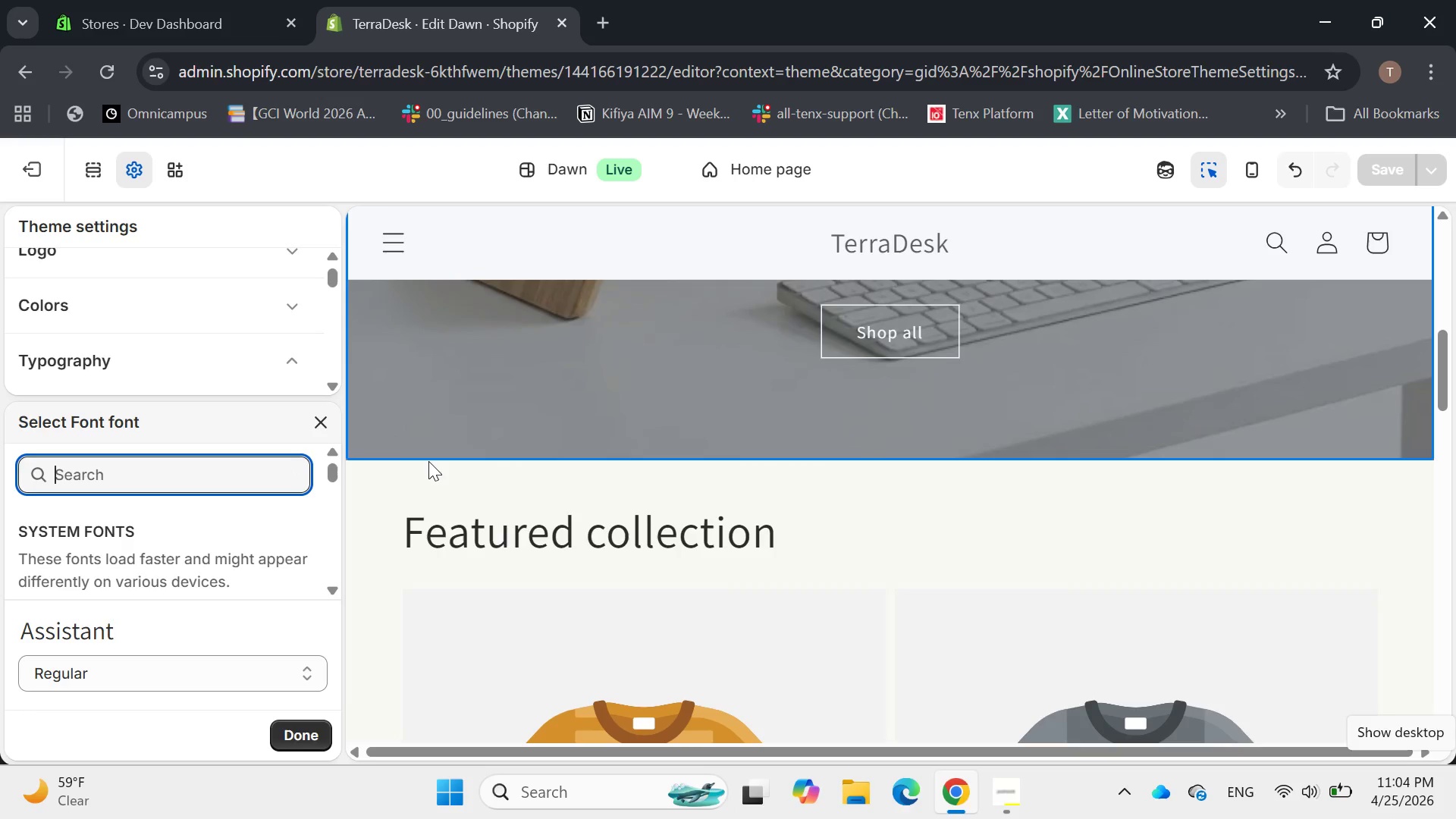 
scroll: coordinate [231, 541], scroll_direction: down, amount: 1.0
 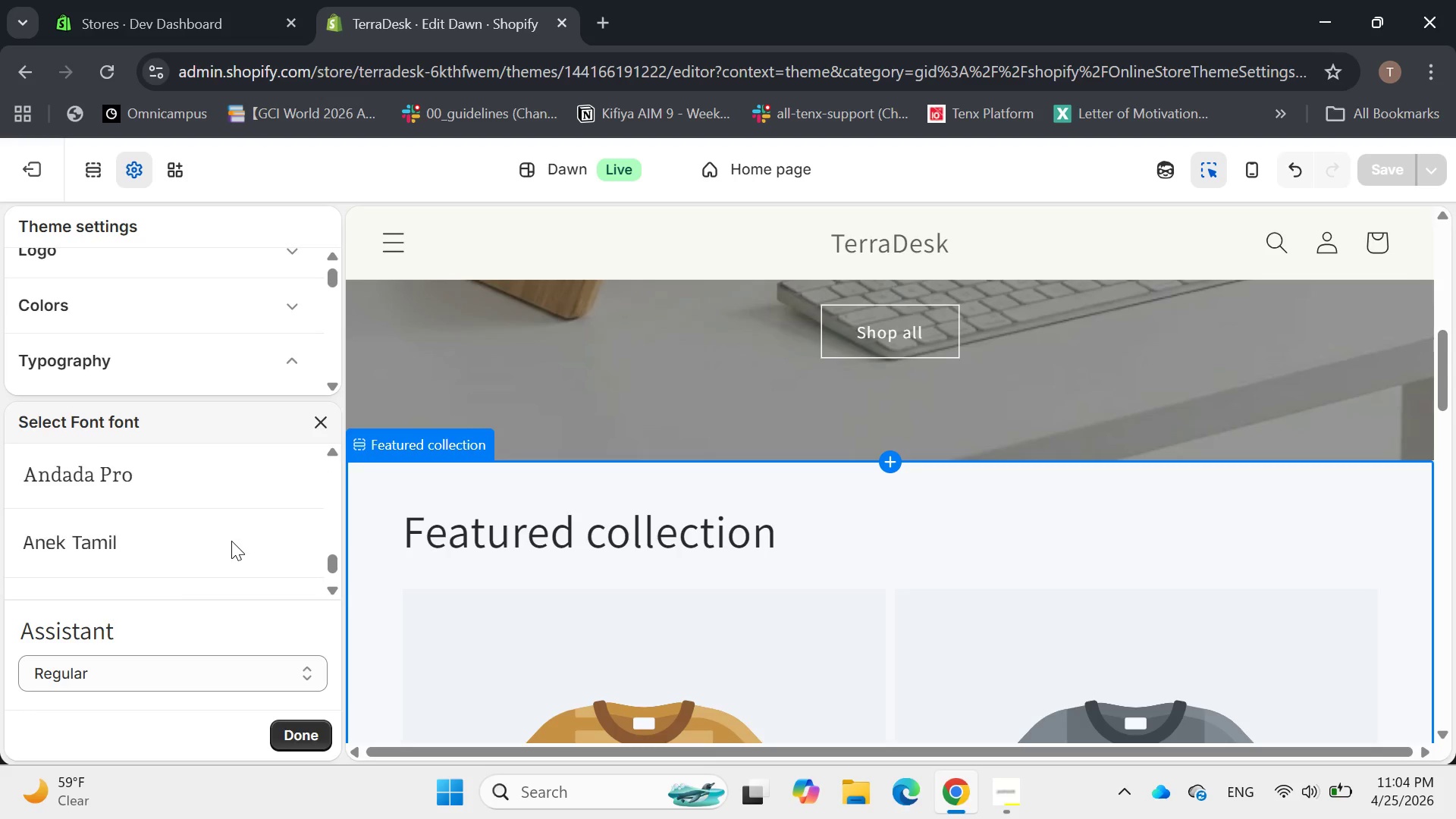 
key(P)
 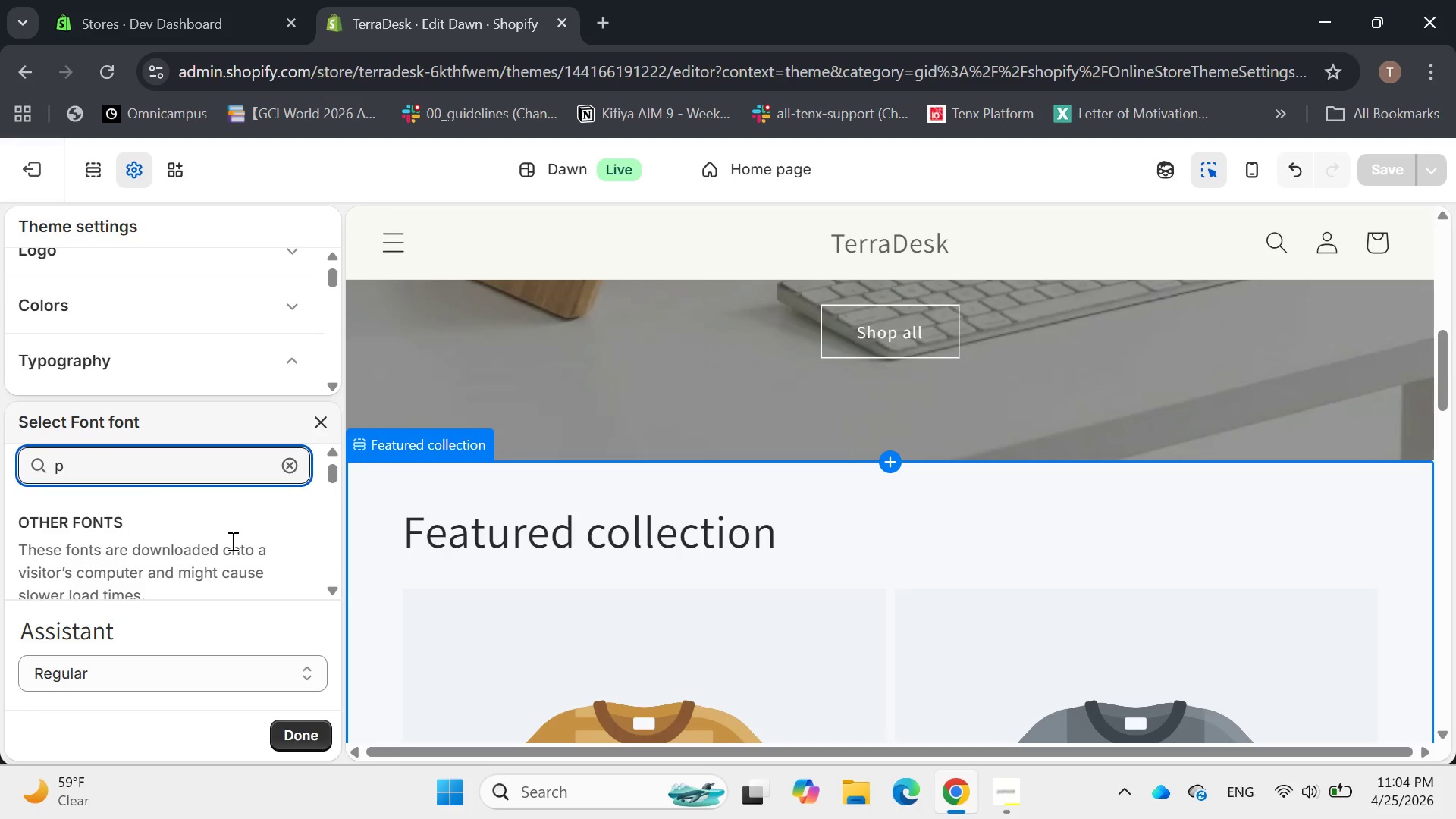 
scroll: coordinate [231, 541], scroll_direction: down, amount: 3.0
 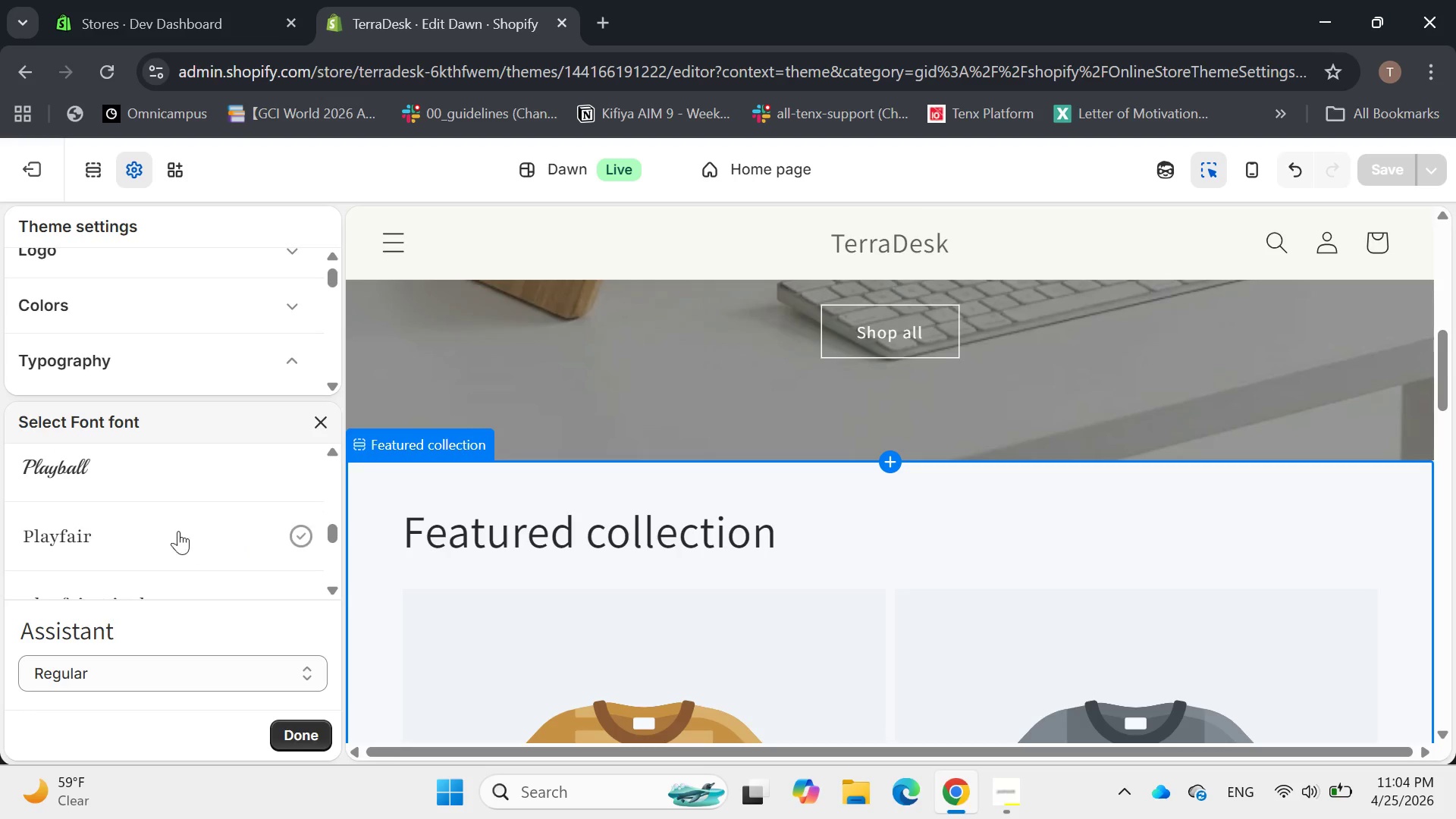 
left_click([71, 541])
 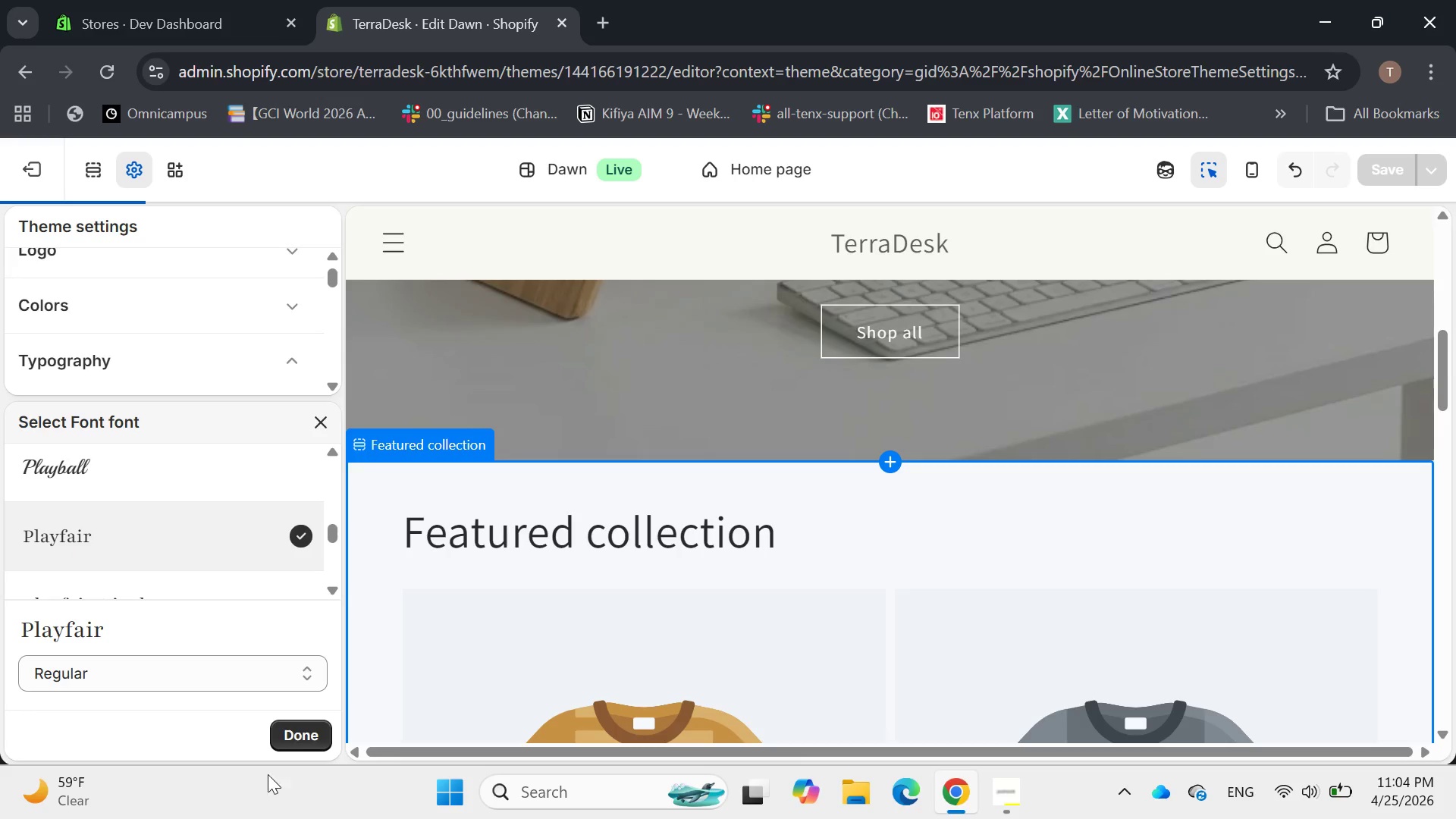 
left_click([313, 734])
 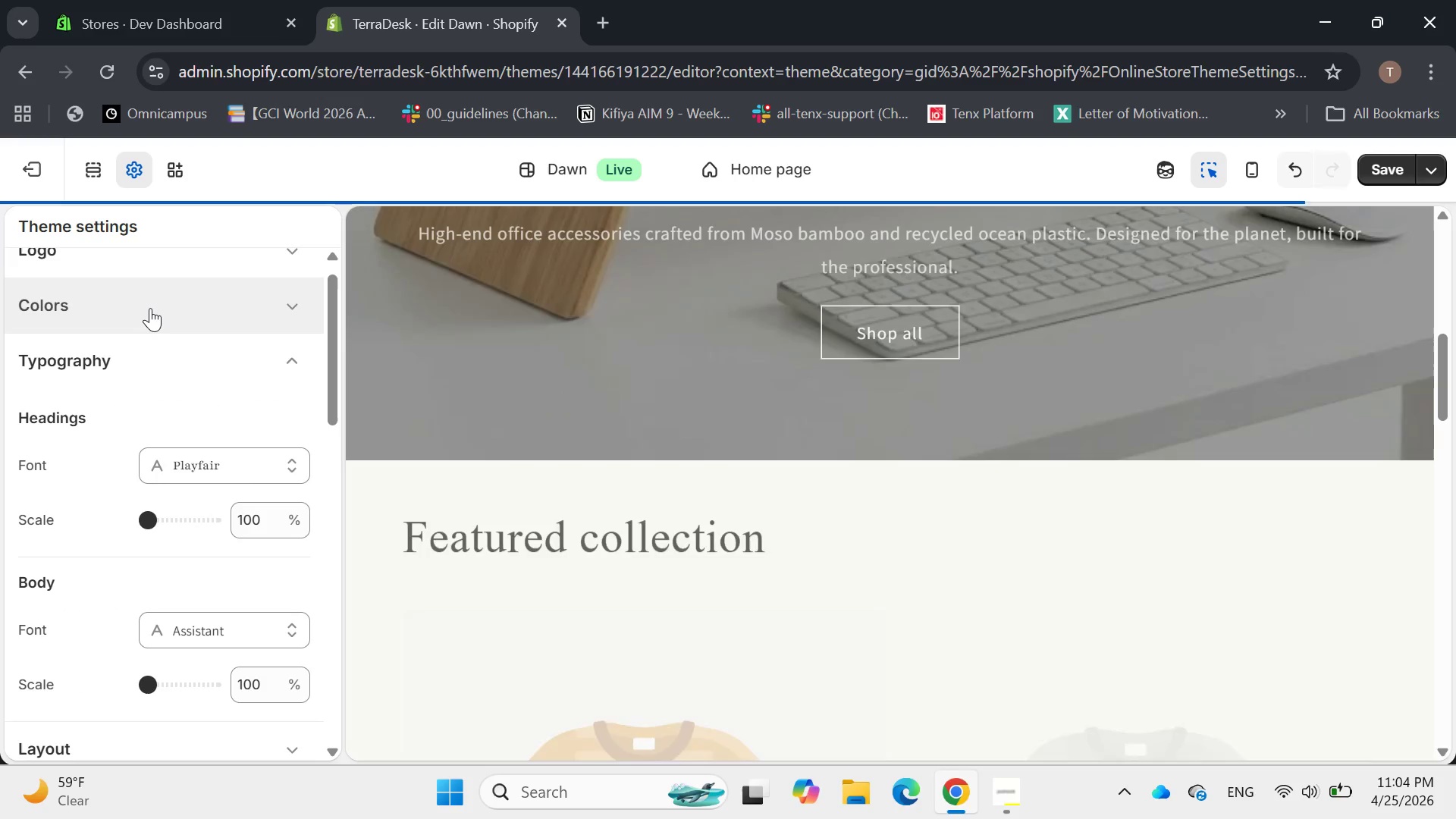 
scroll: coordinate [150, 307], scroll_direction: up, amount: 4.0
 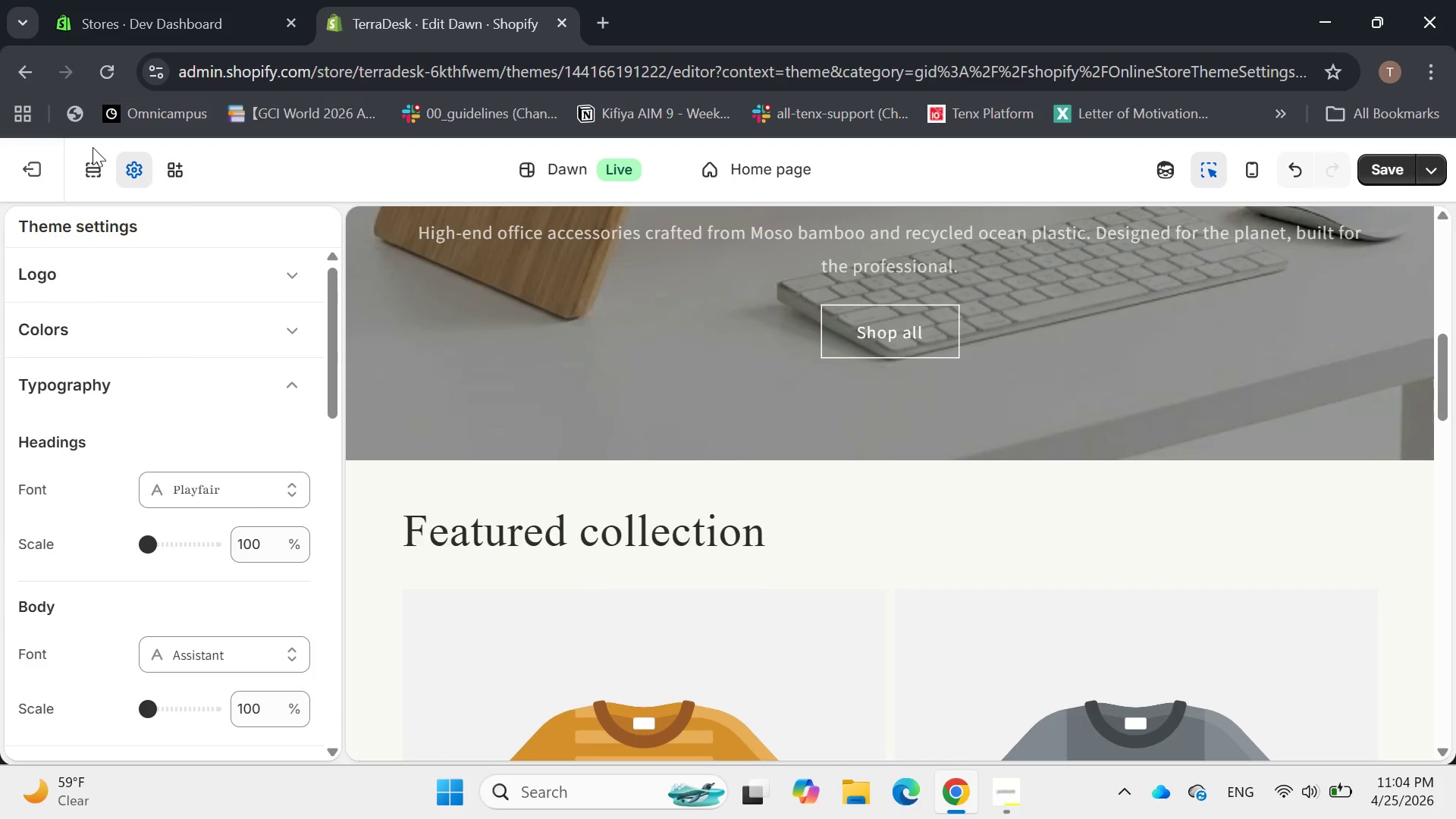 
left_click([93, 168])
 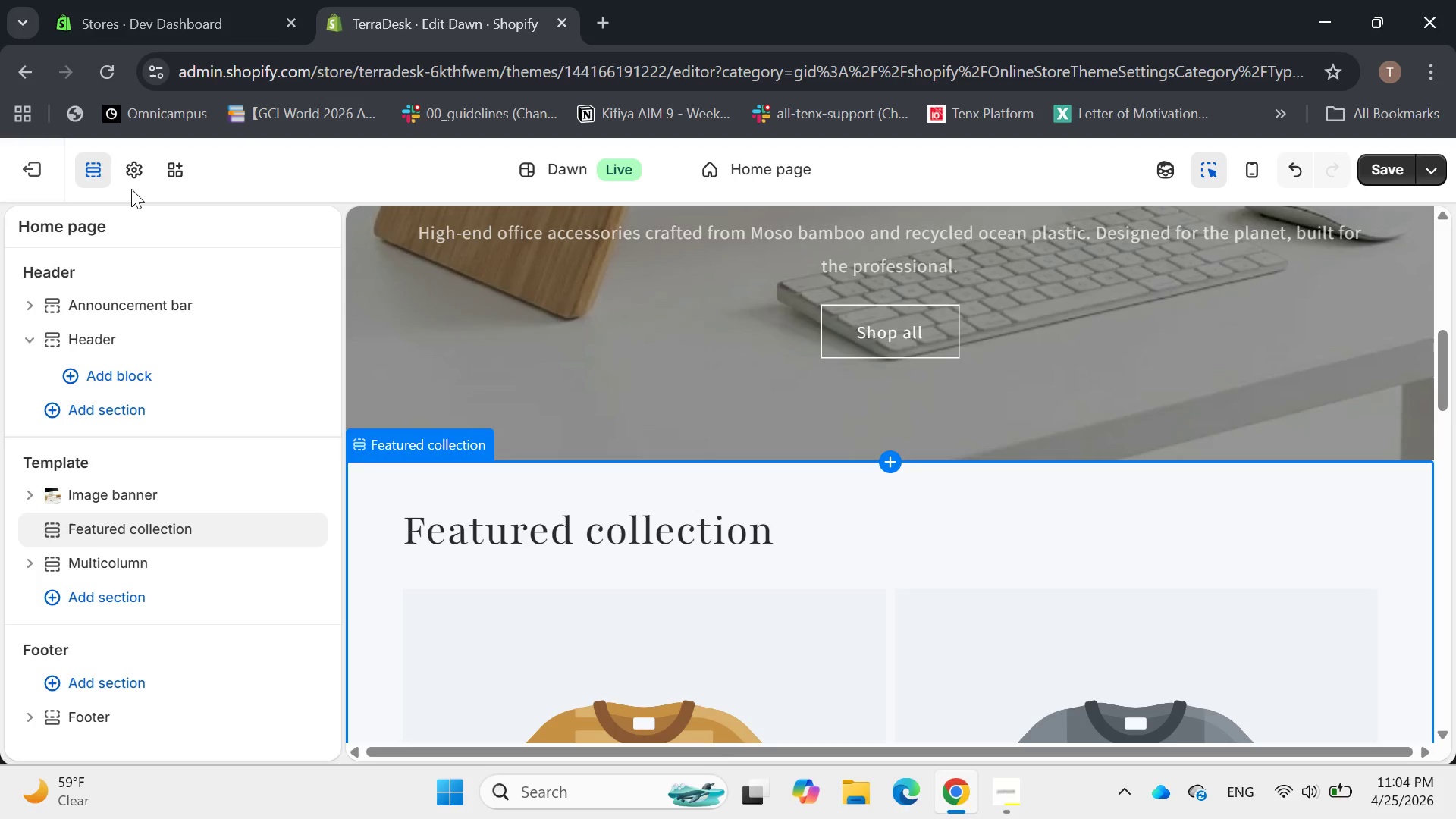 
double_click([100, 174])
 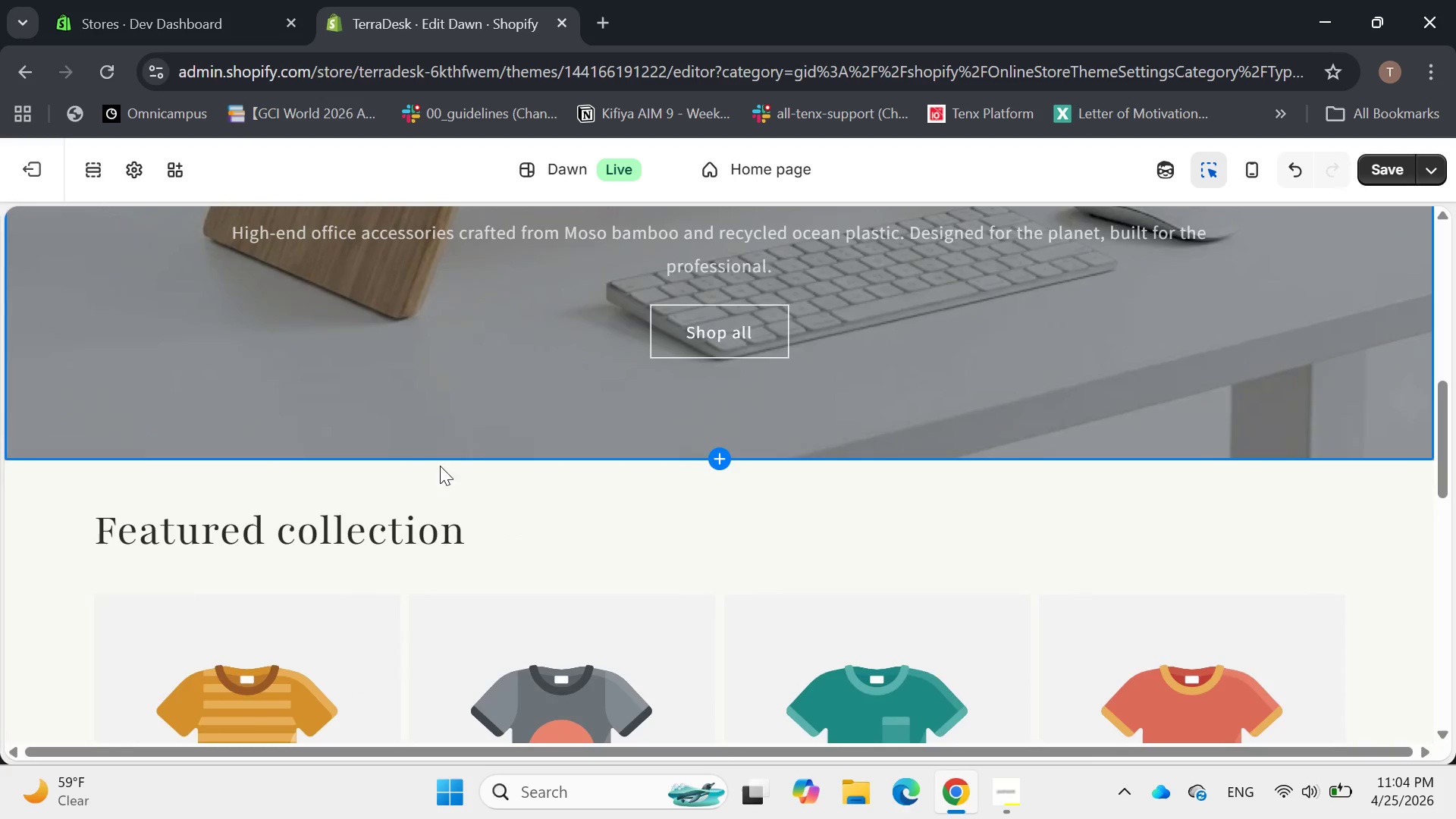 
scroll: coordinate [531, 391], scroll_direction: up, amount: 10.0
 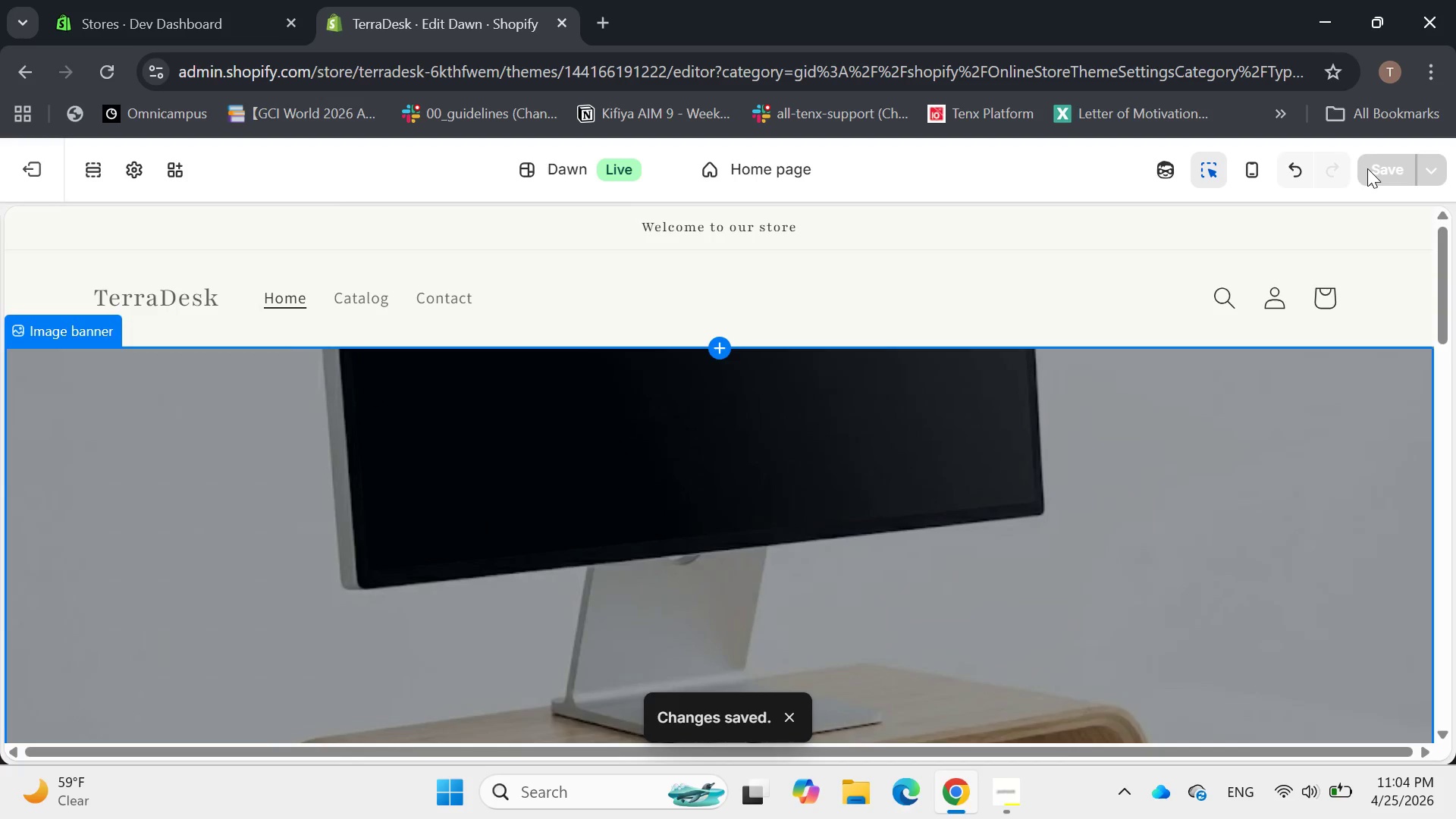 
wait(11.36)
 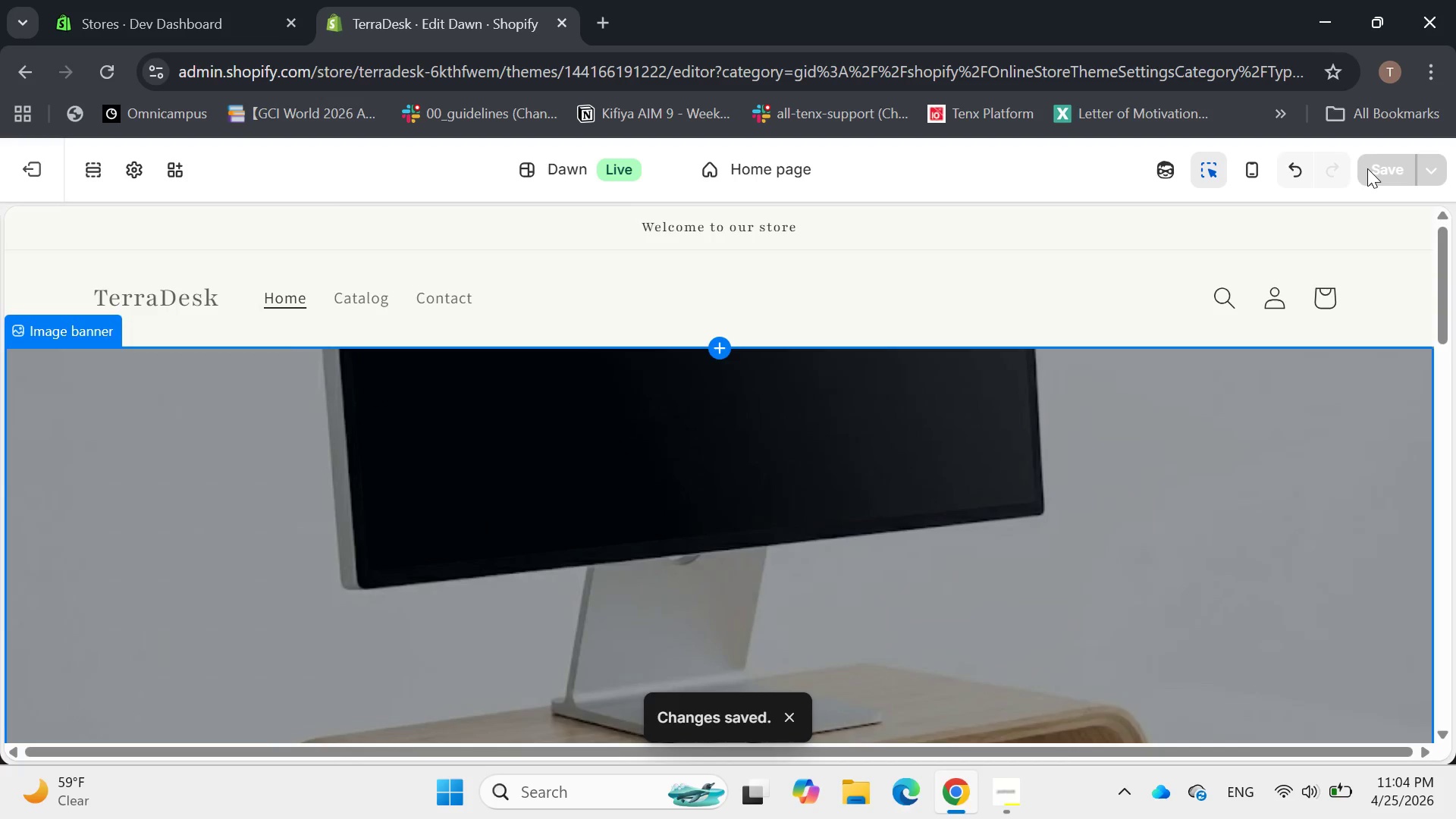 
left_click([32, 174])
 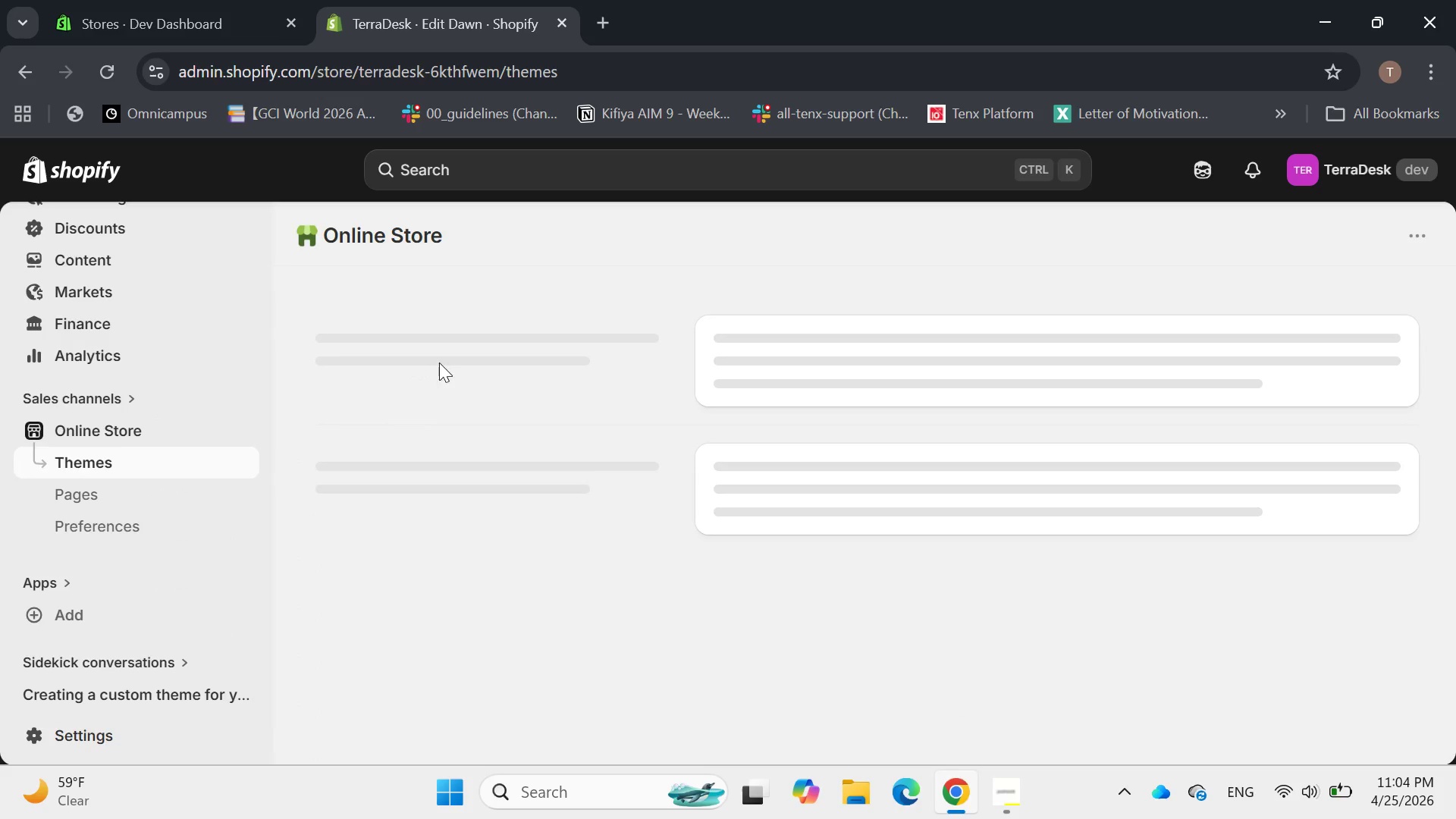 
scroll: coordinate [457, 352], scroll_direction: none, amount: 0.0
 